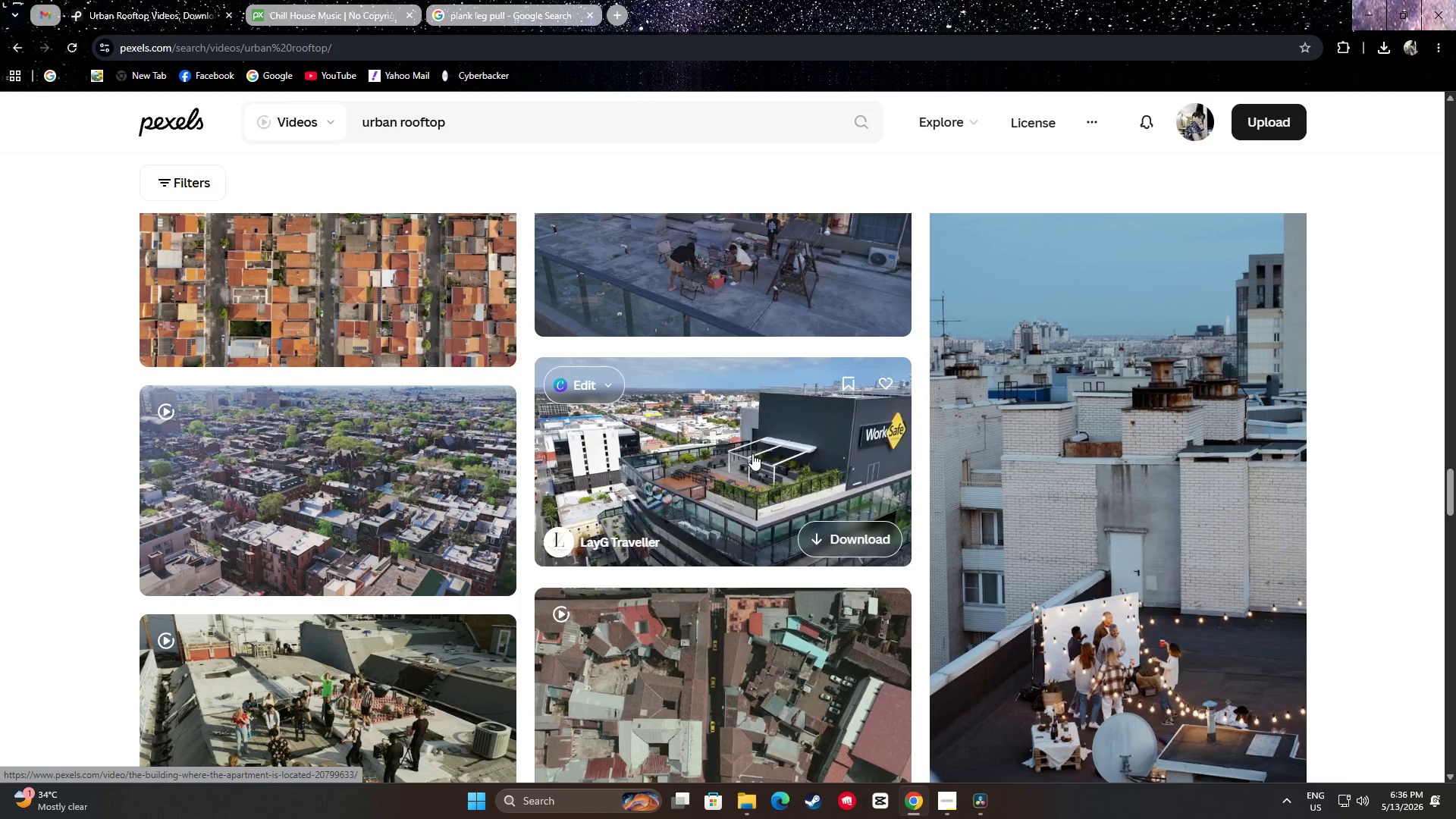 
mouse_move([425, 469])
 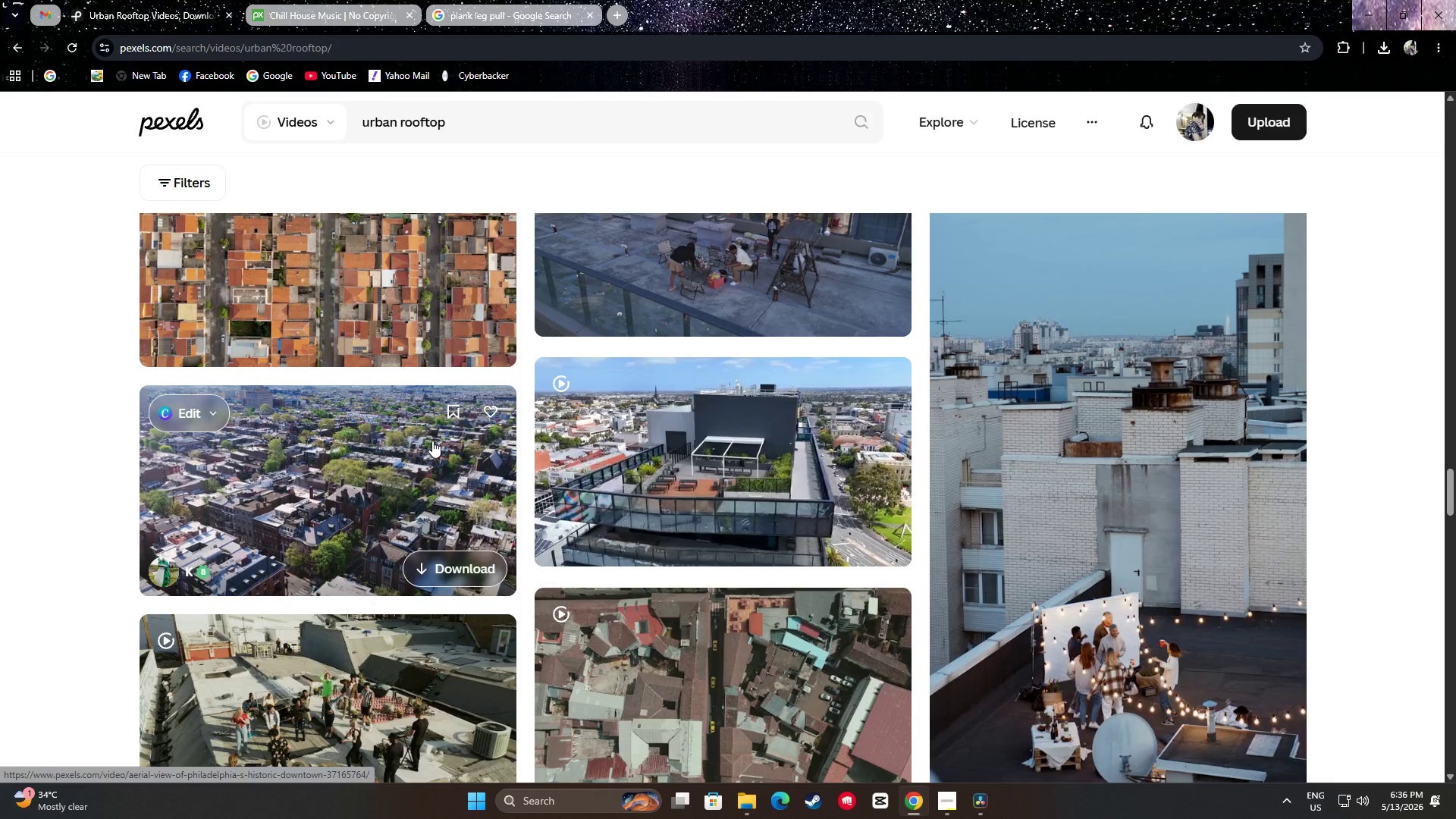 
wait(19.84)
 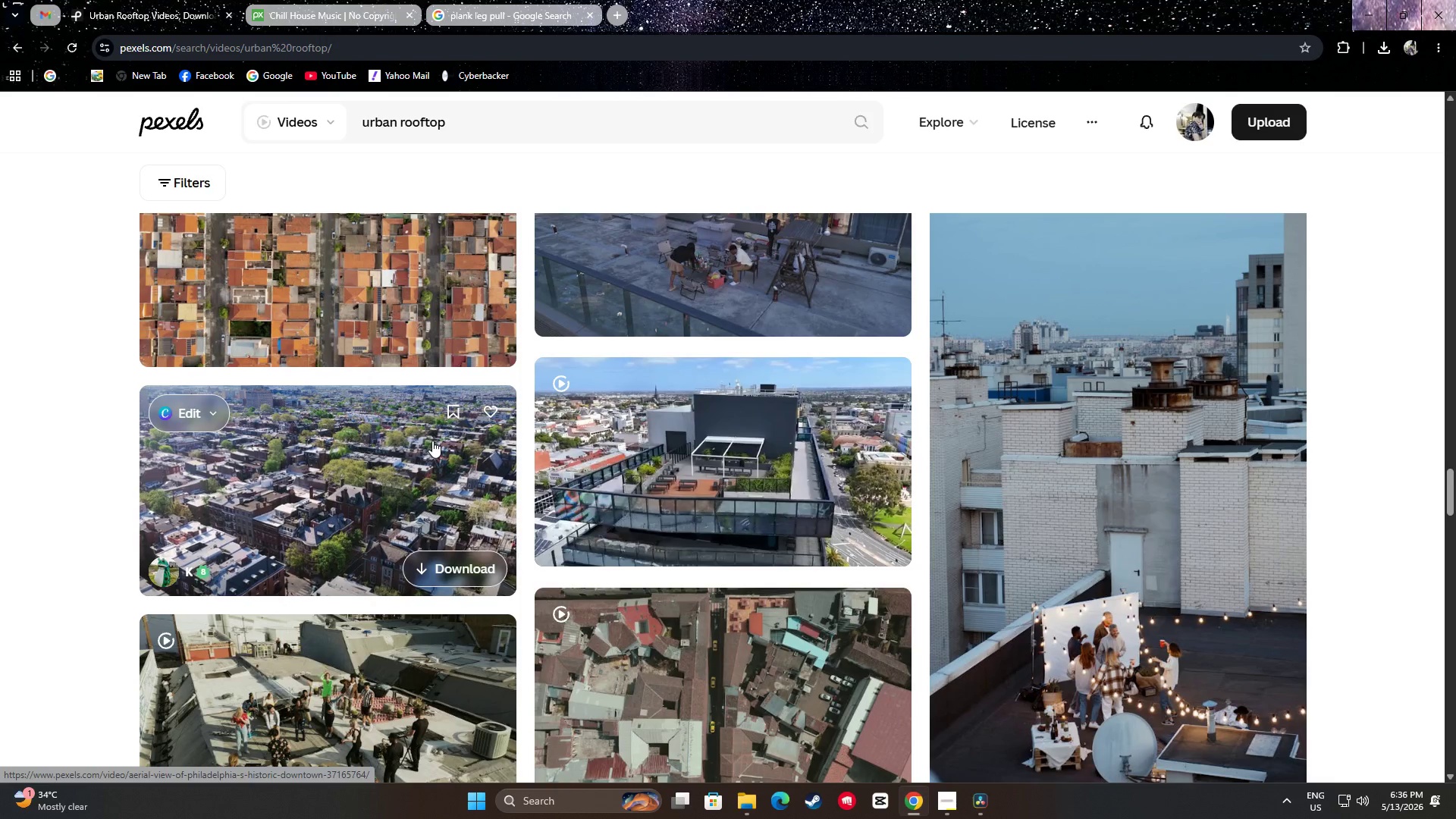 
left_click([0, 497])
 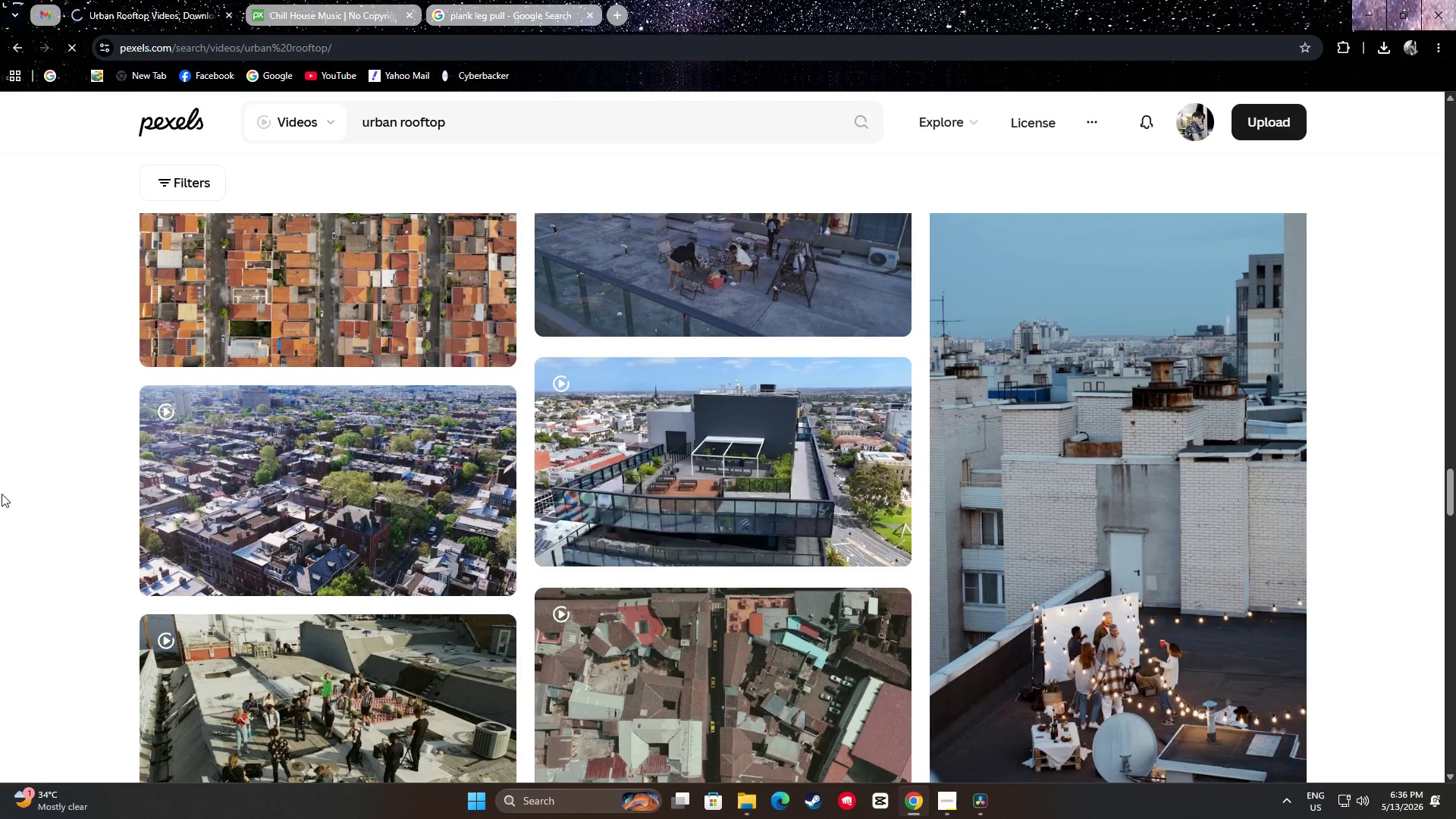 
scroll: coordinate [1, 492], scroll_direction: down, amount: 3.0
 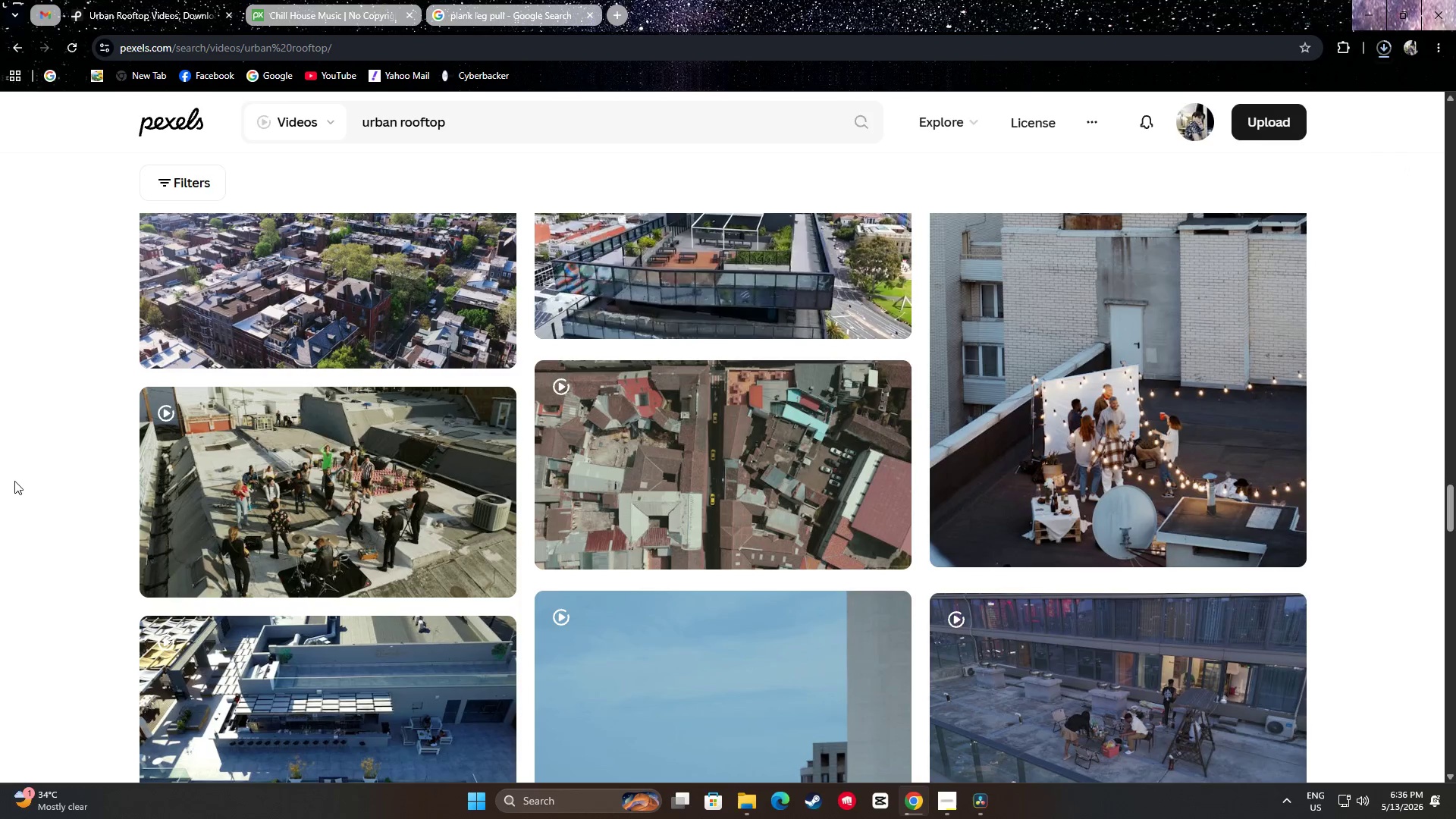 
scroll: coordinate [34, 475], scroll_direction: up, amount: 3.0
 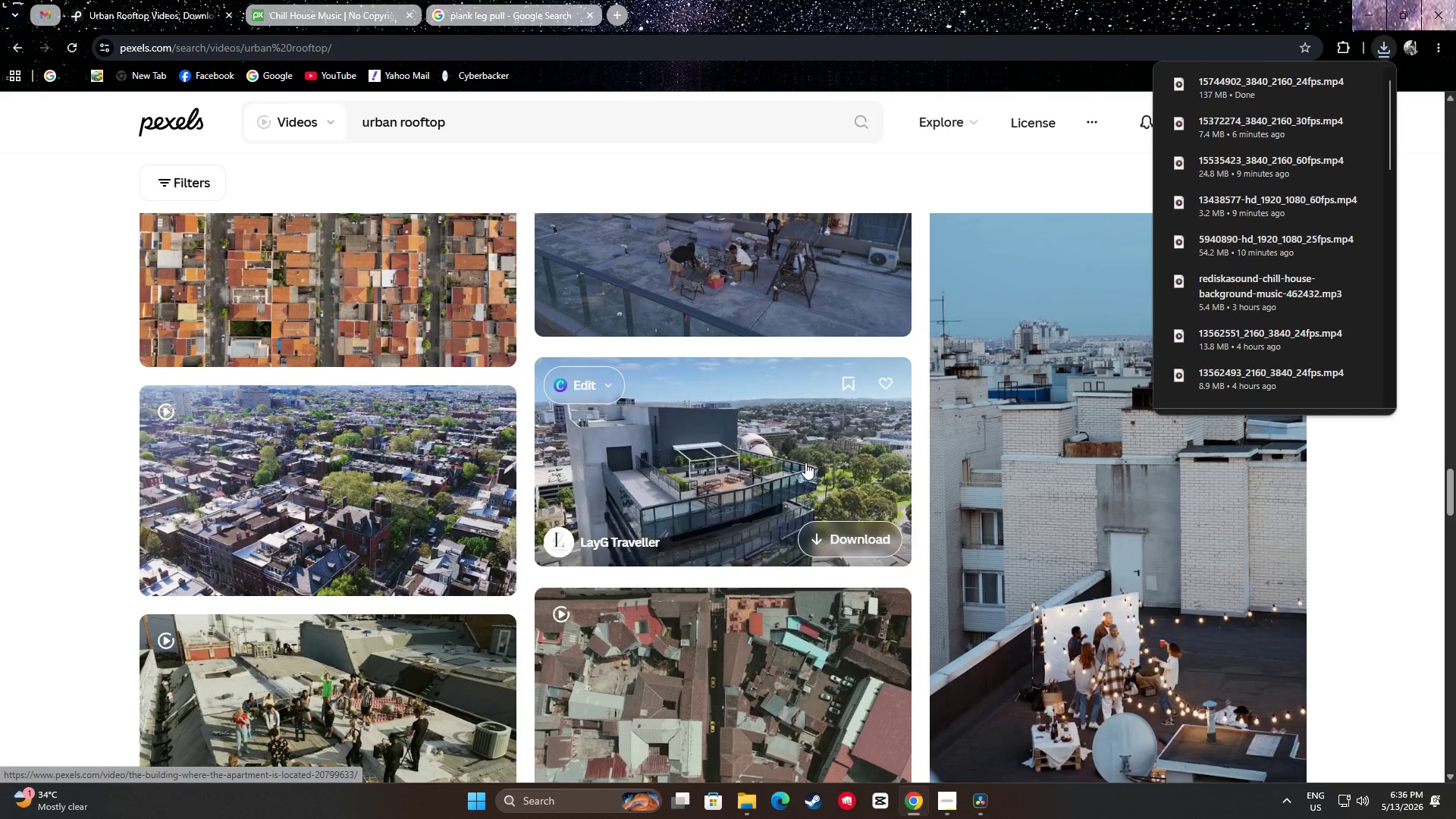 
wait(6.1)
 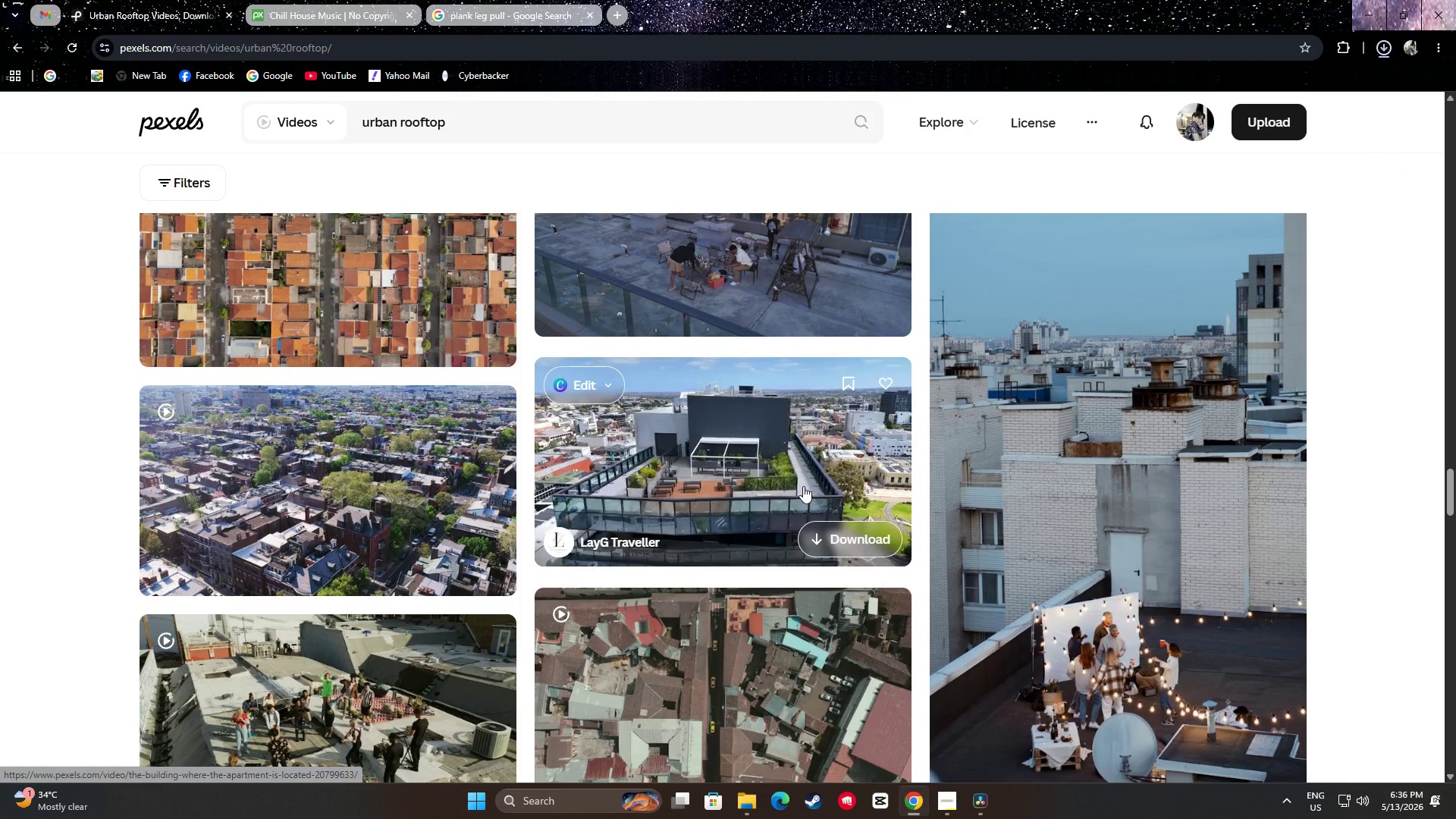 
left_click([0, 563])
 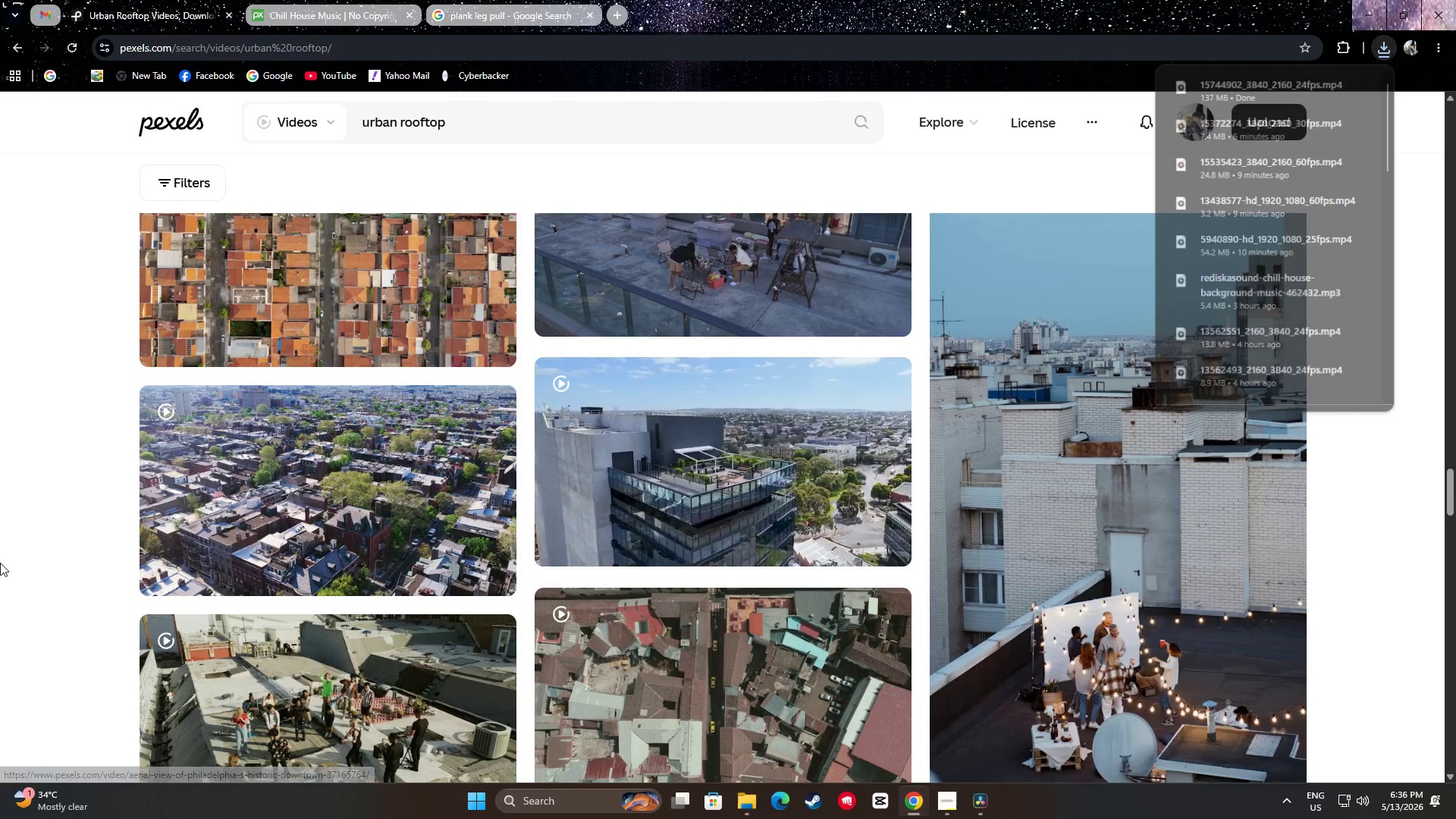 
scroll: coordinate [395, 331], scroll_direction: down, amount: 33.0
 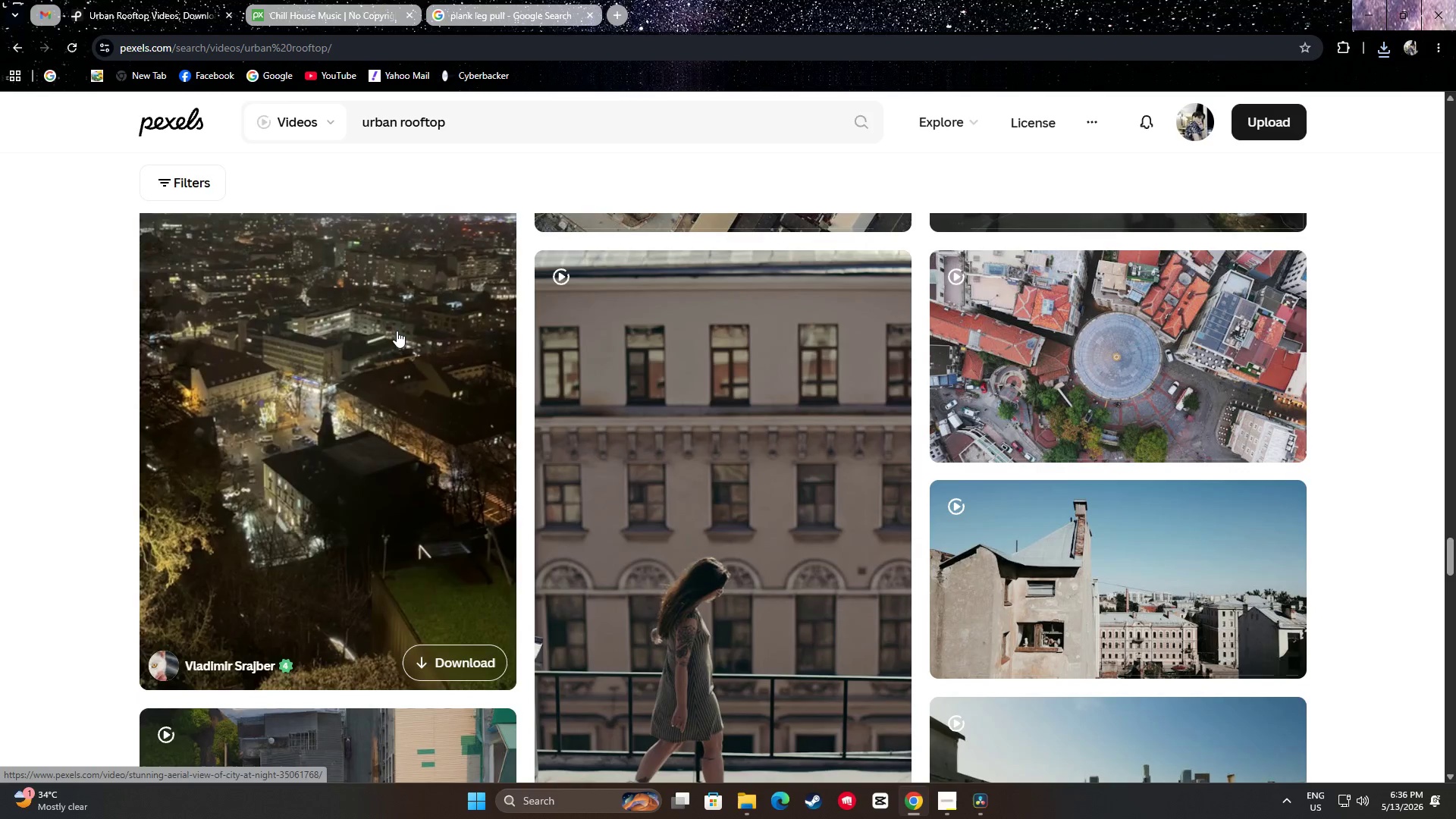 
scroll: coordinate [396, 331], scroll_direction: down, amount: 3.0
 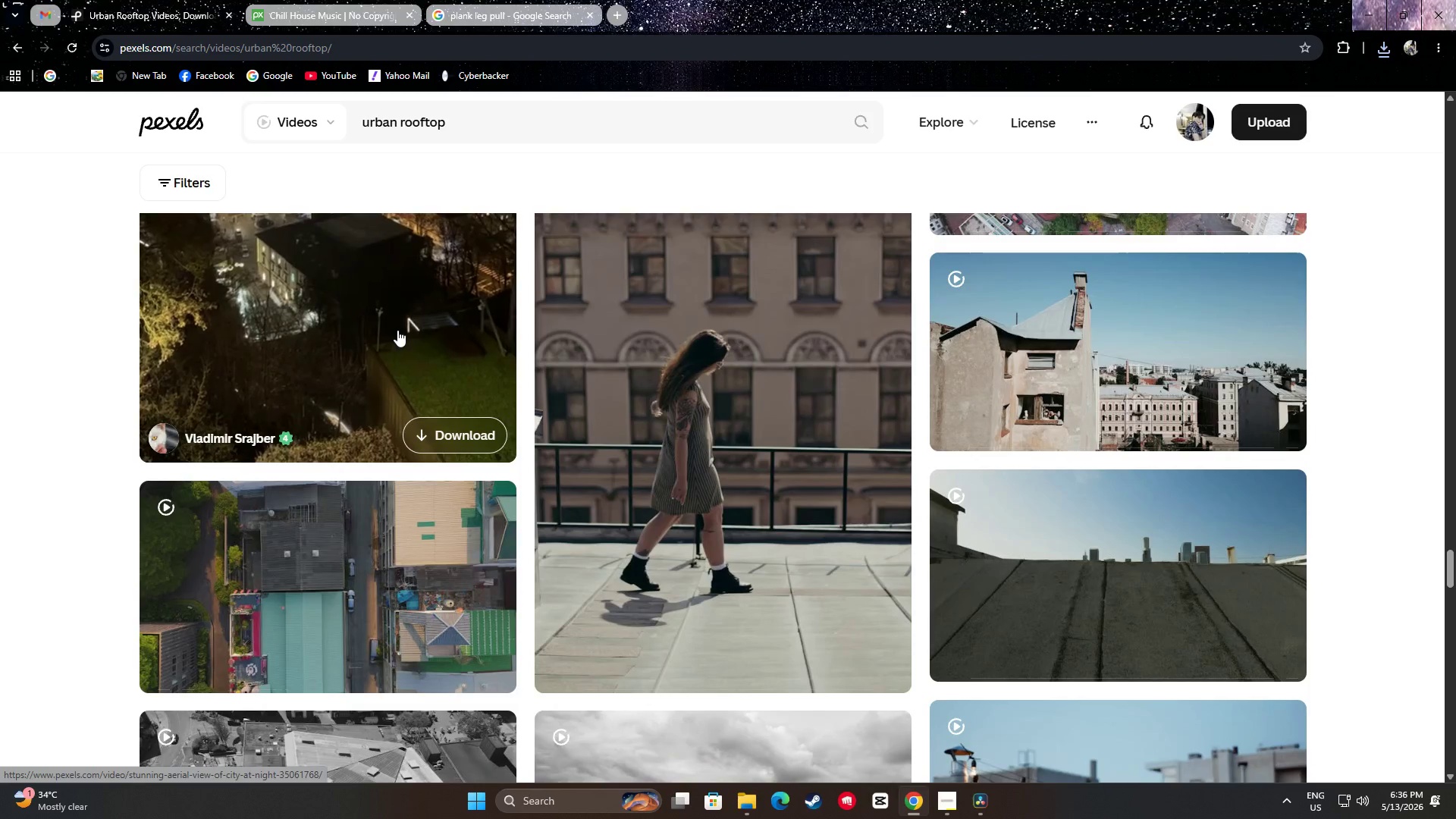 
scroll: coordinate [387, 328], scroll_direction: up, amount: 3.0
 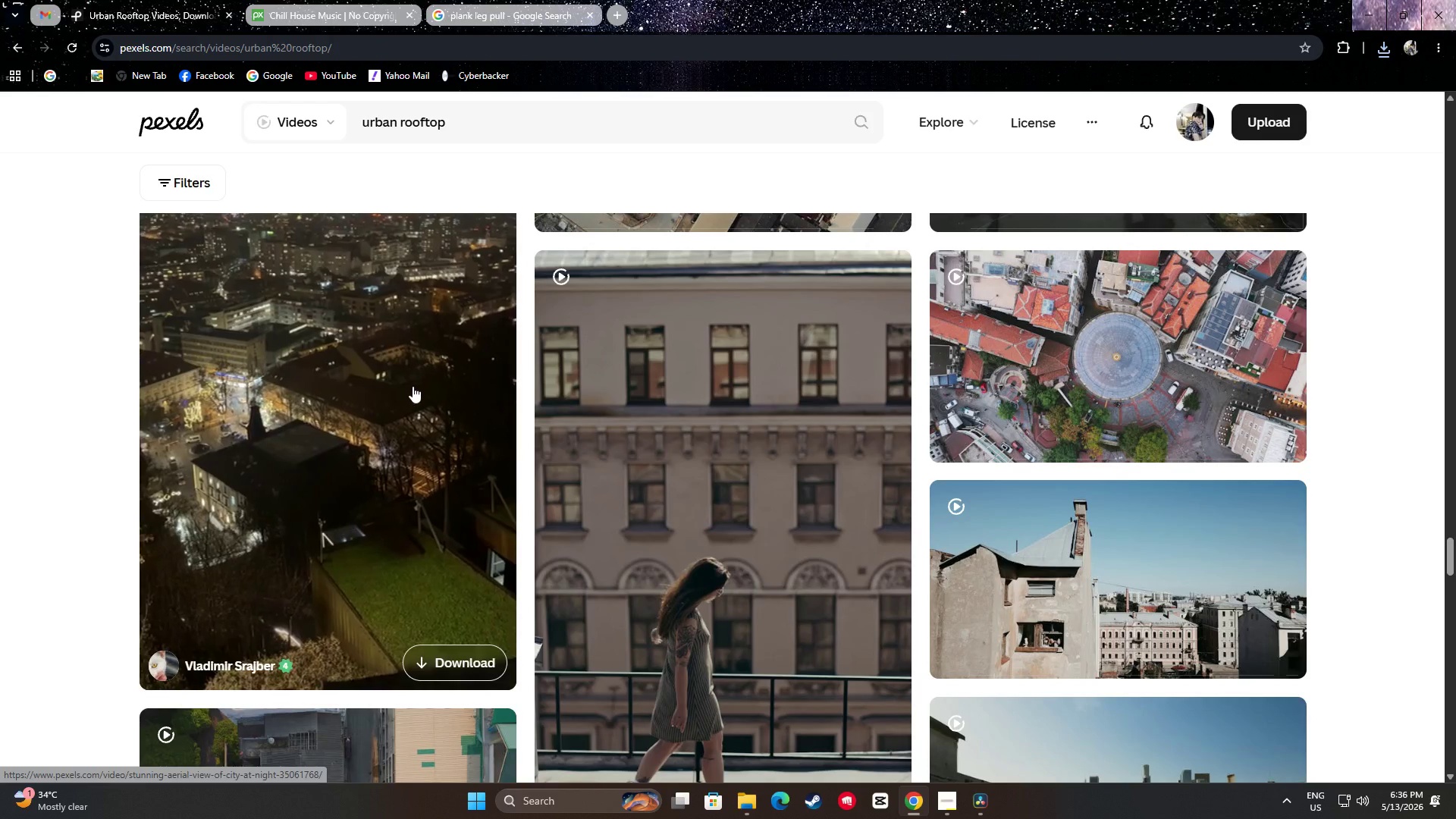 
scroll: coordinate [415, 385], scroll_direction: down, amount: 1.0
 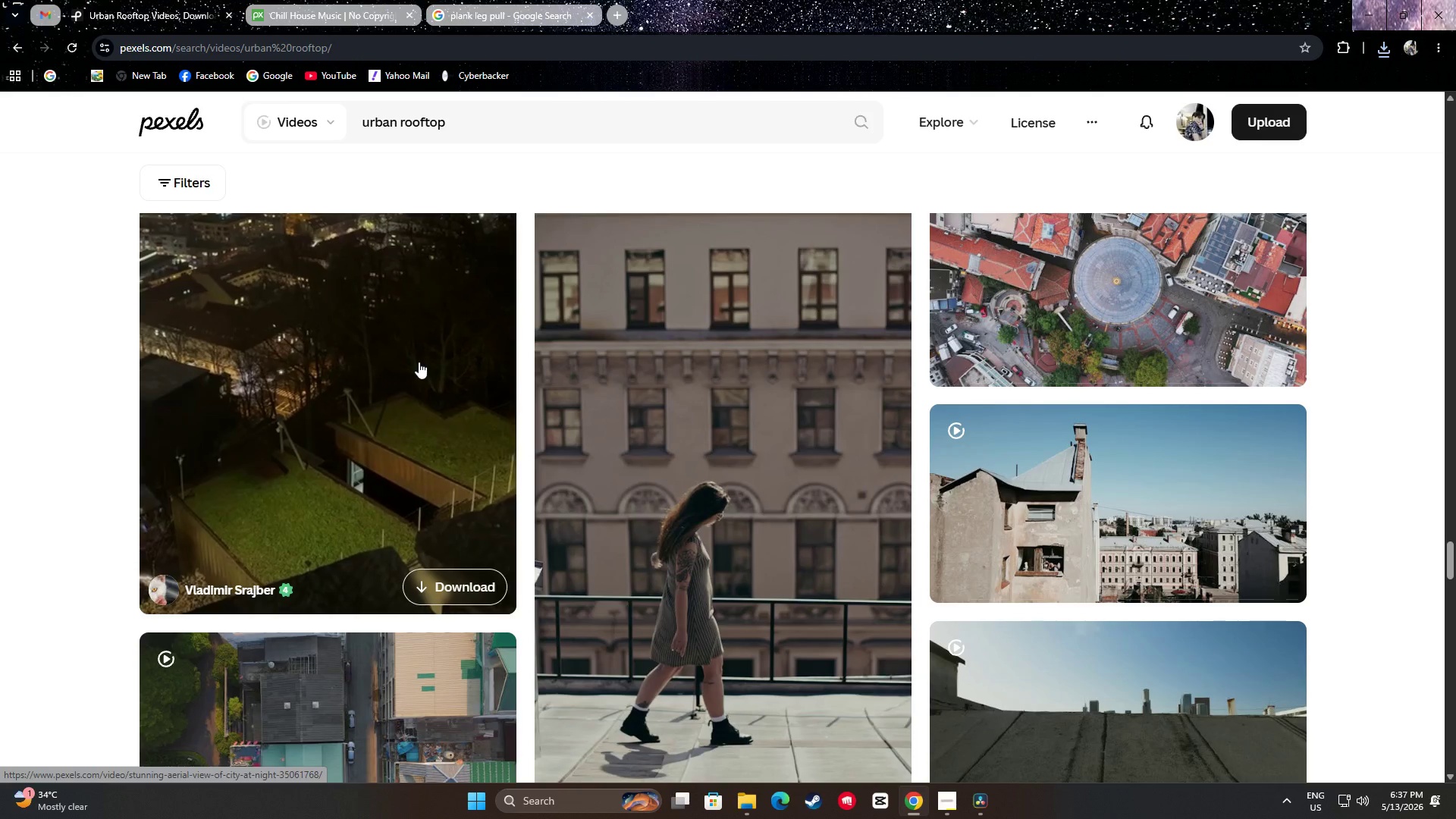 
wait(13.79)
 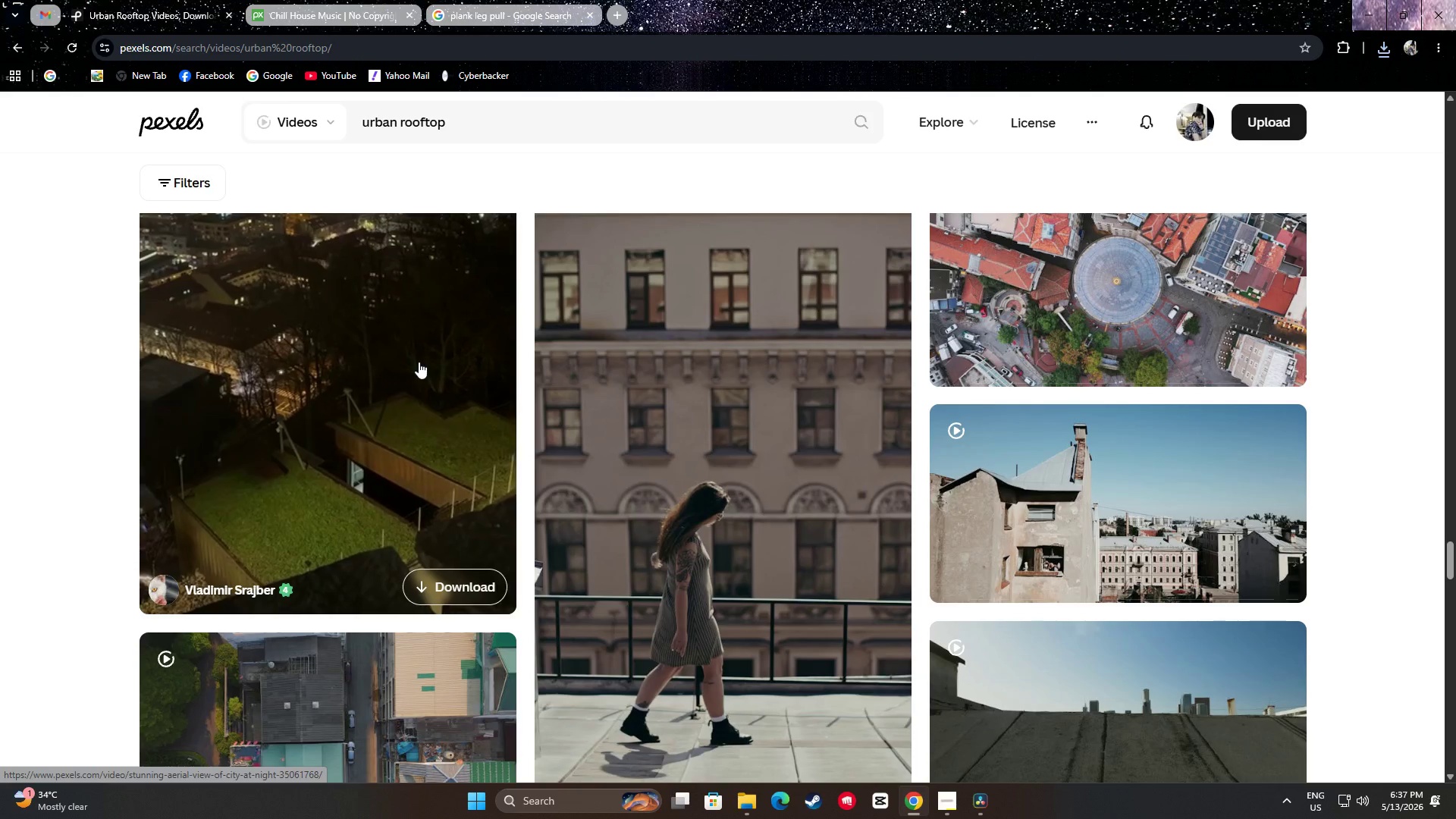 
scroll: coordinate [422, 327], scroll_direction: down, amount: 11.0
 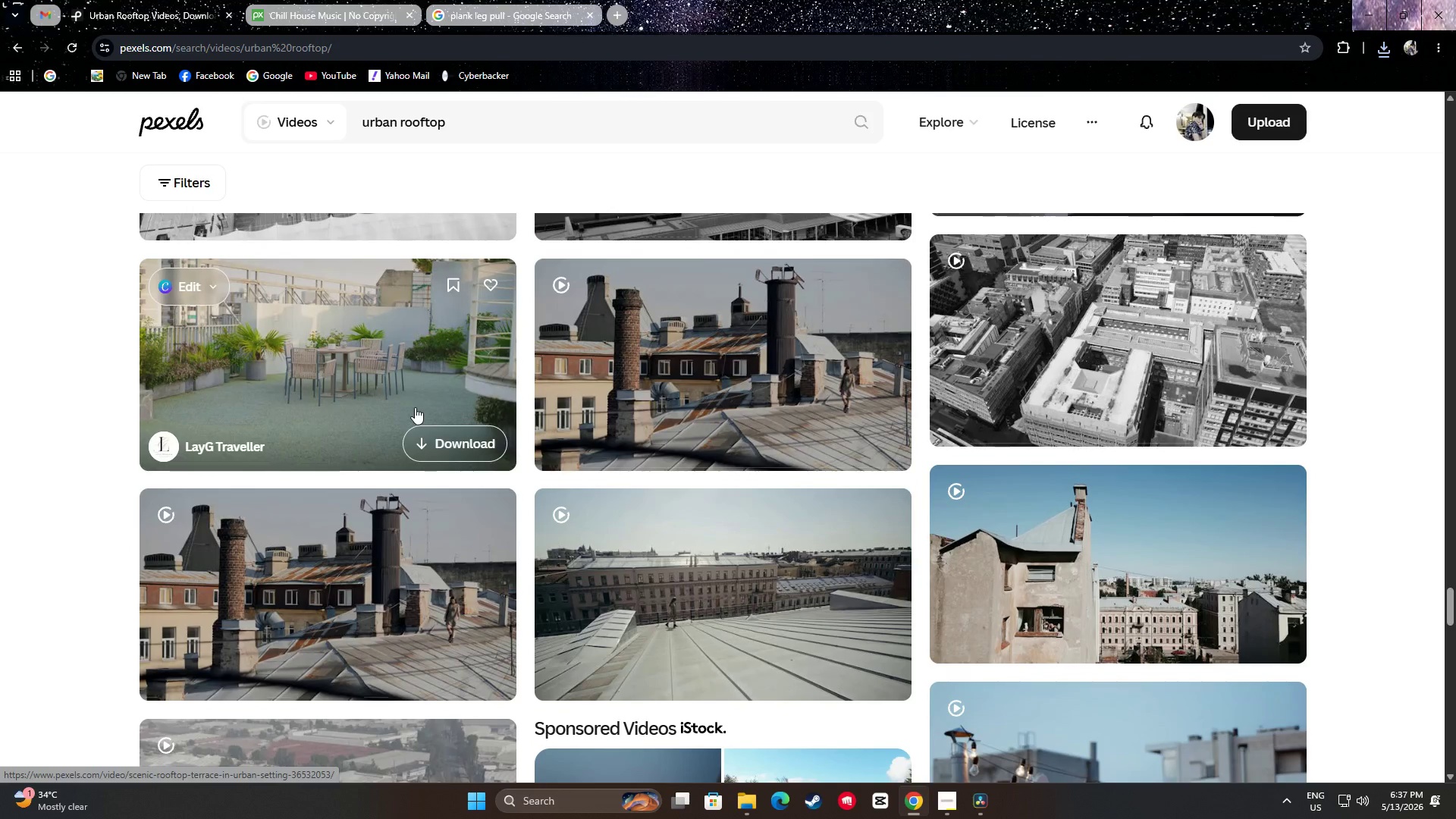 
scroll: coordinate [402, 398], scroll_direction: up, amount: 1.0
 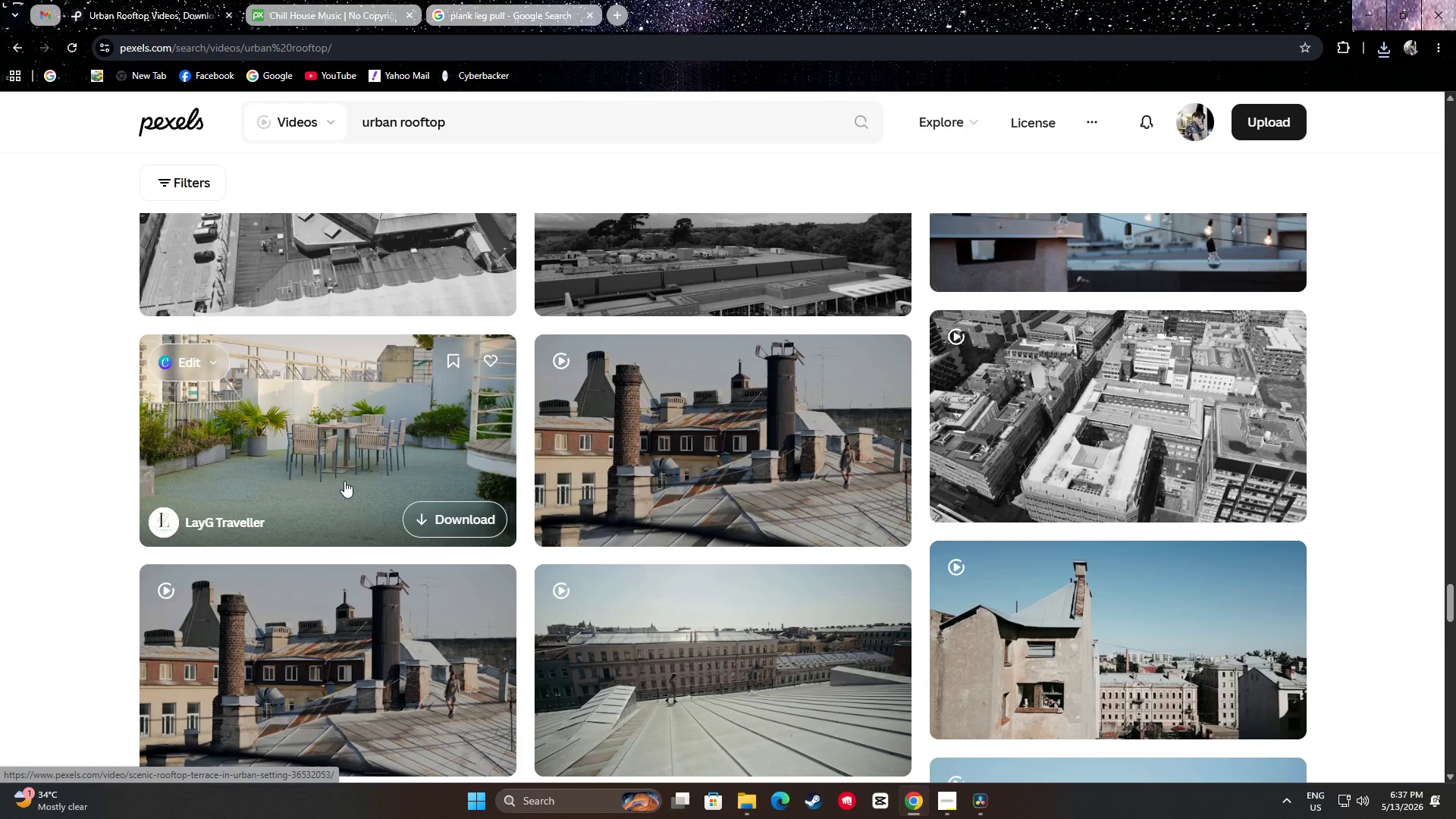 
scroll: coordinate [337, 487], scroll_direction: down, amount: 15.0
 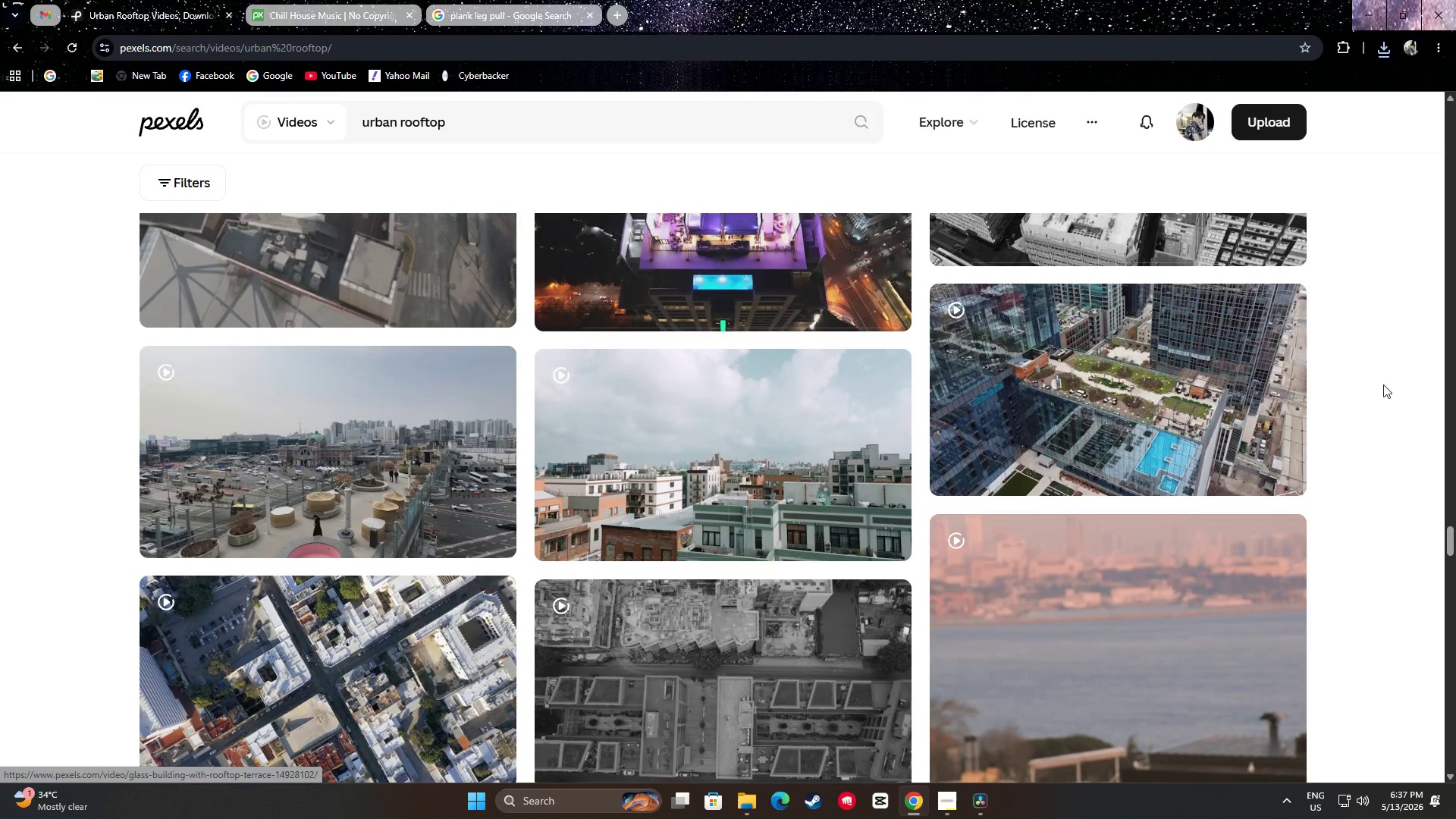 
mouse_move([1157, 359])
 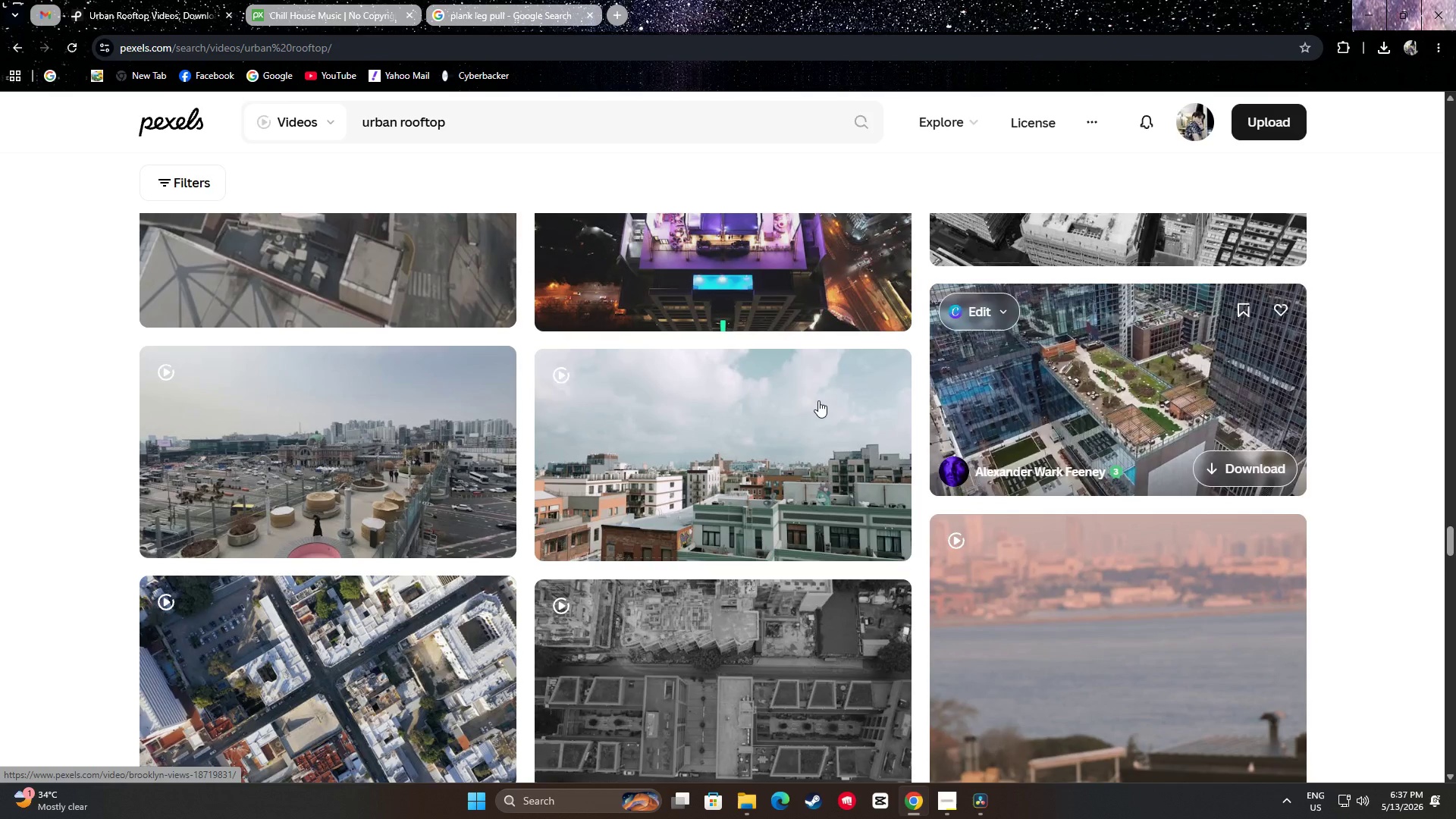 
wait(18.4)
 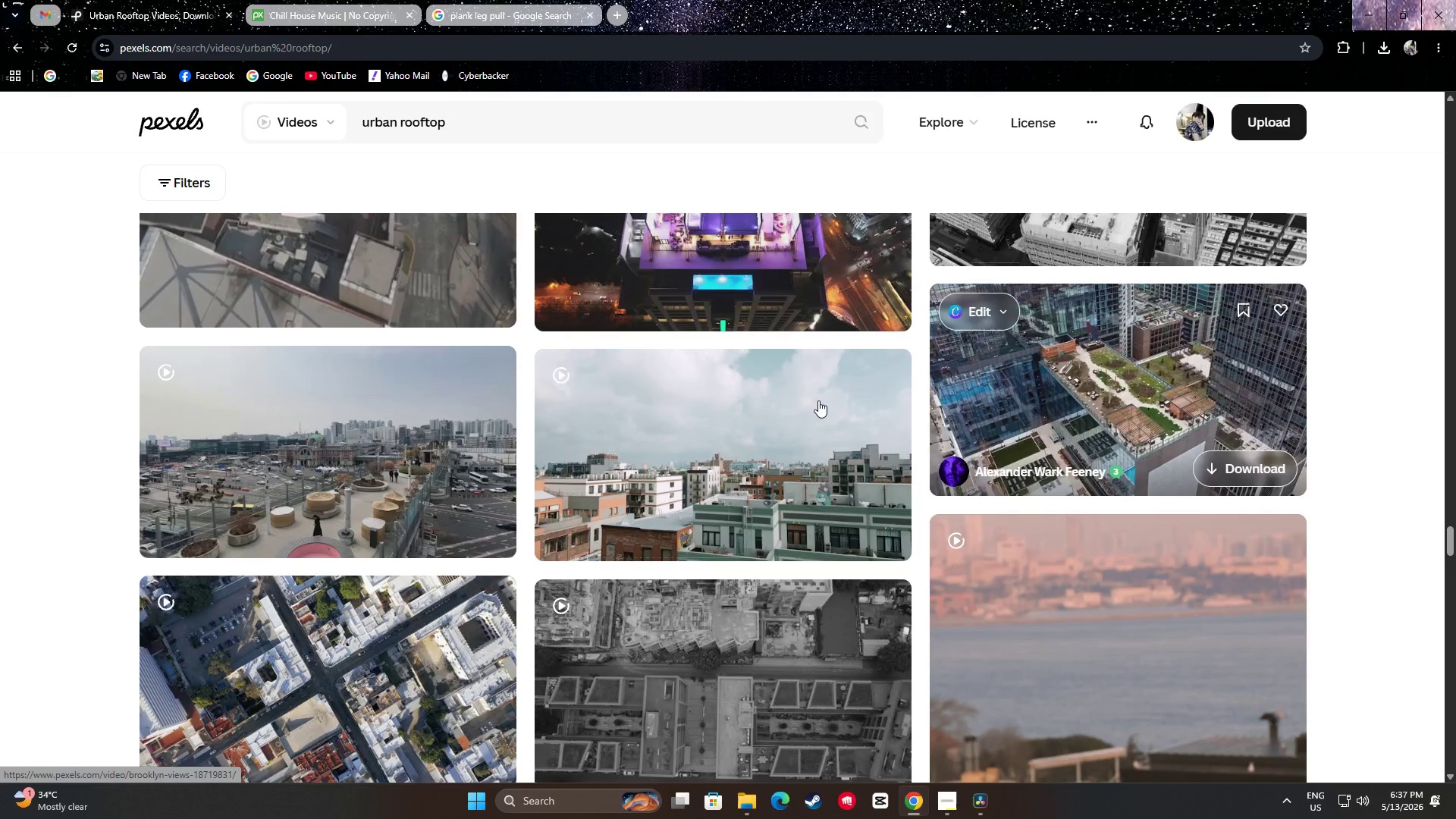 
scroll: coordinate [383, 298], scroll_direction: down, amount: 4.0
 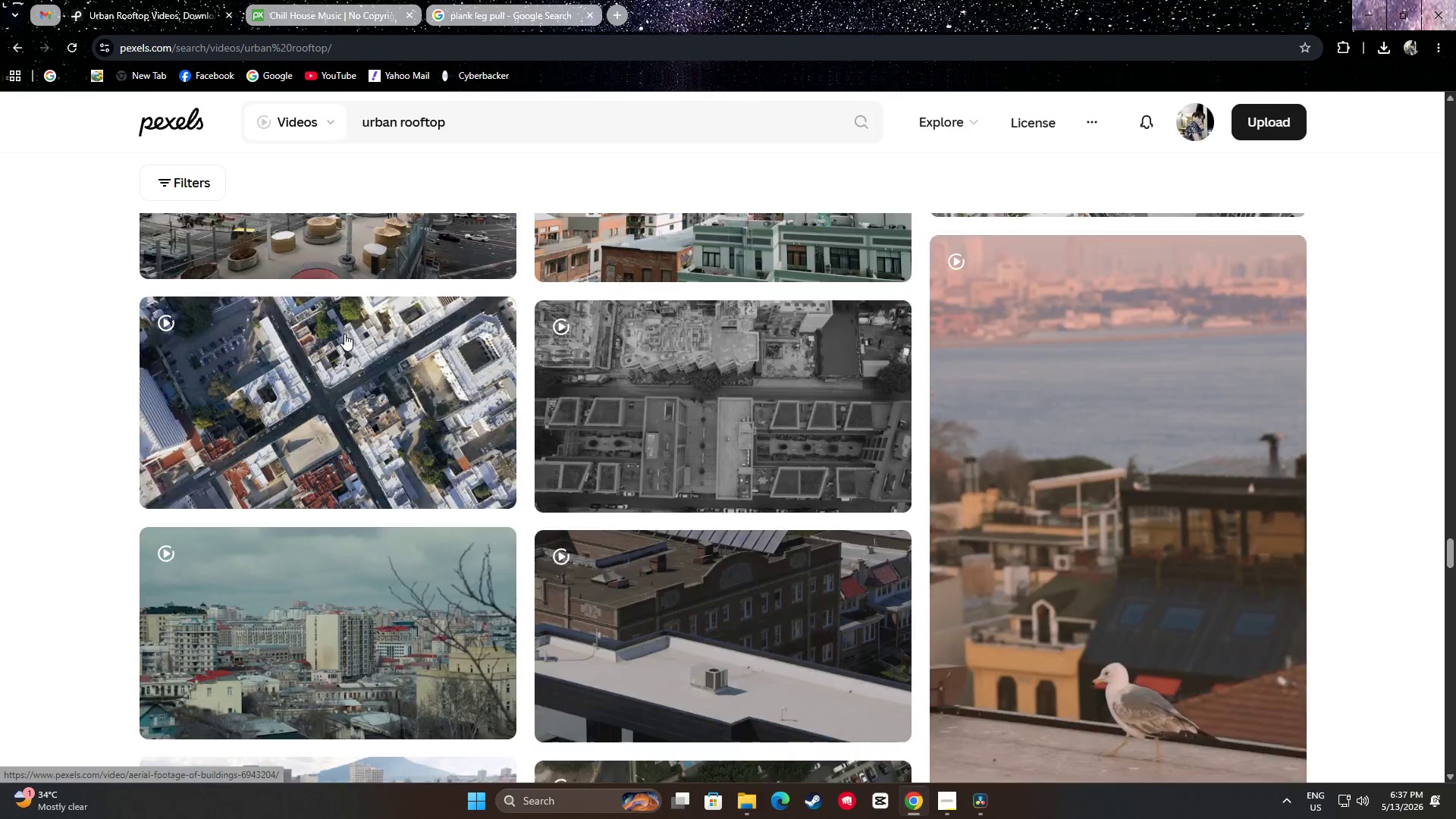 
mouse_move([363, 390])
 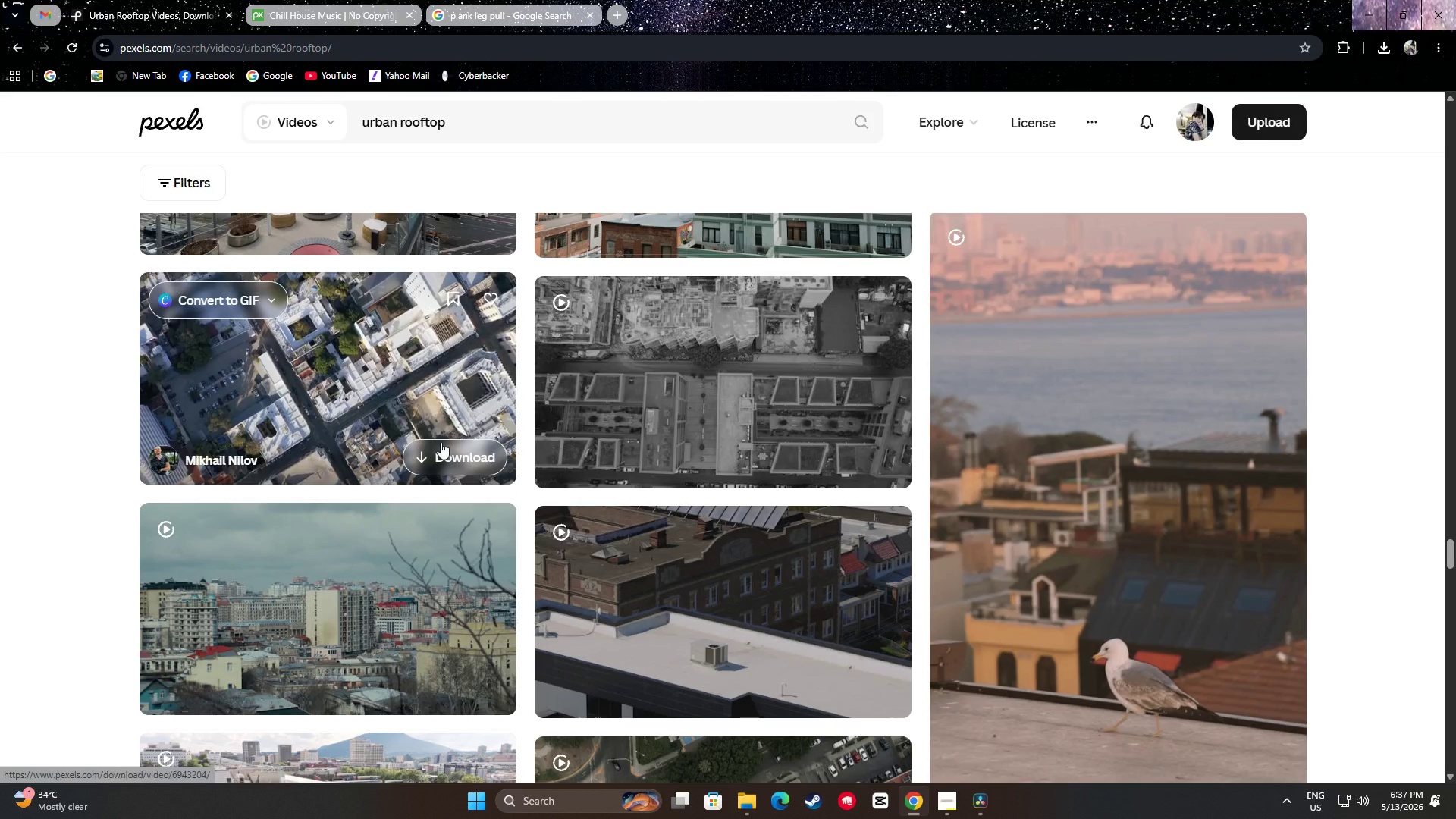 
scroll: coordinate [708, 507], scroll_direction: up, amount: 6.0
 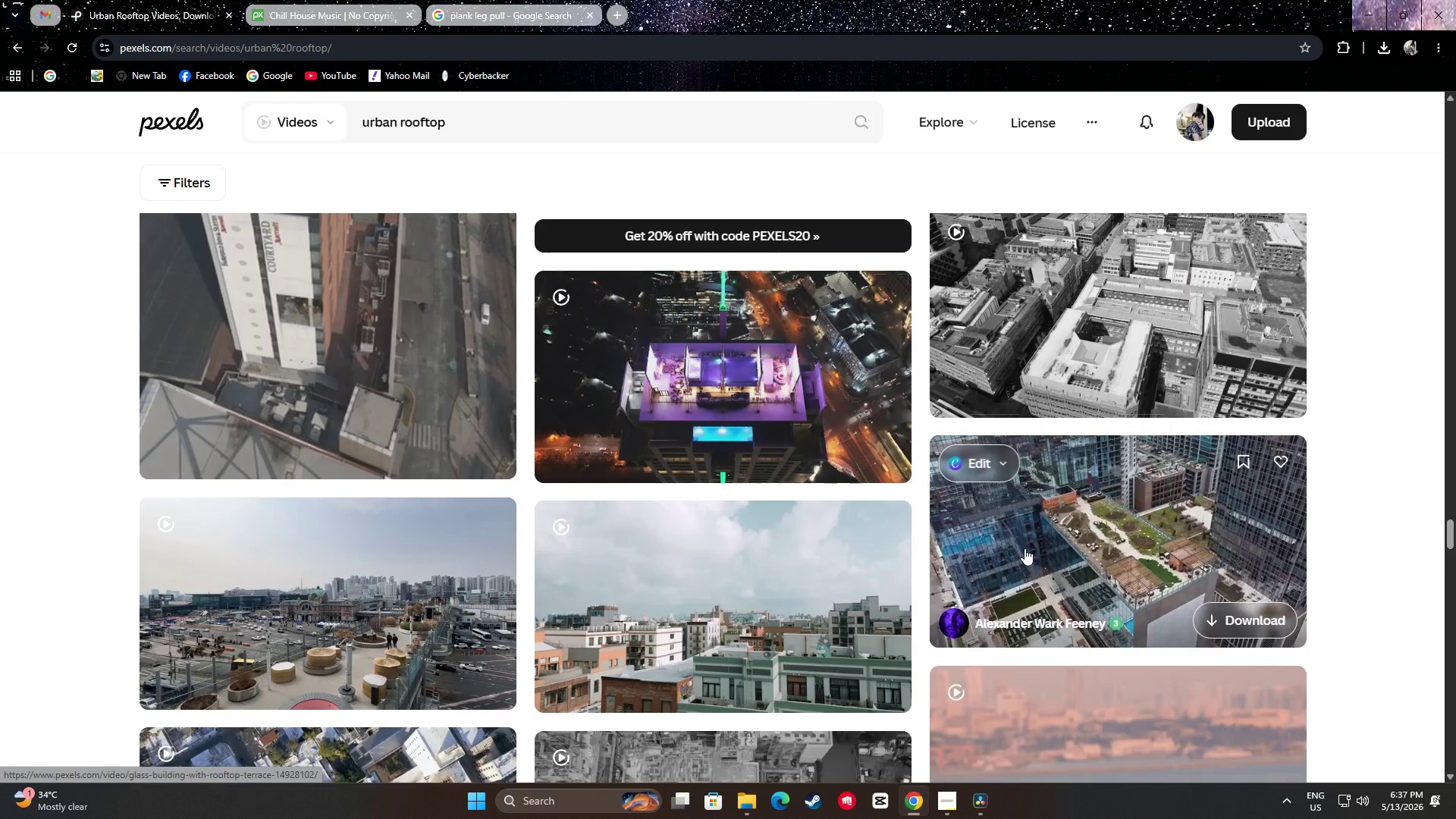 
scroll: coordinate [1430, 375], scroll_direction: down, amount: 21.0
 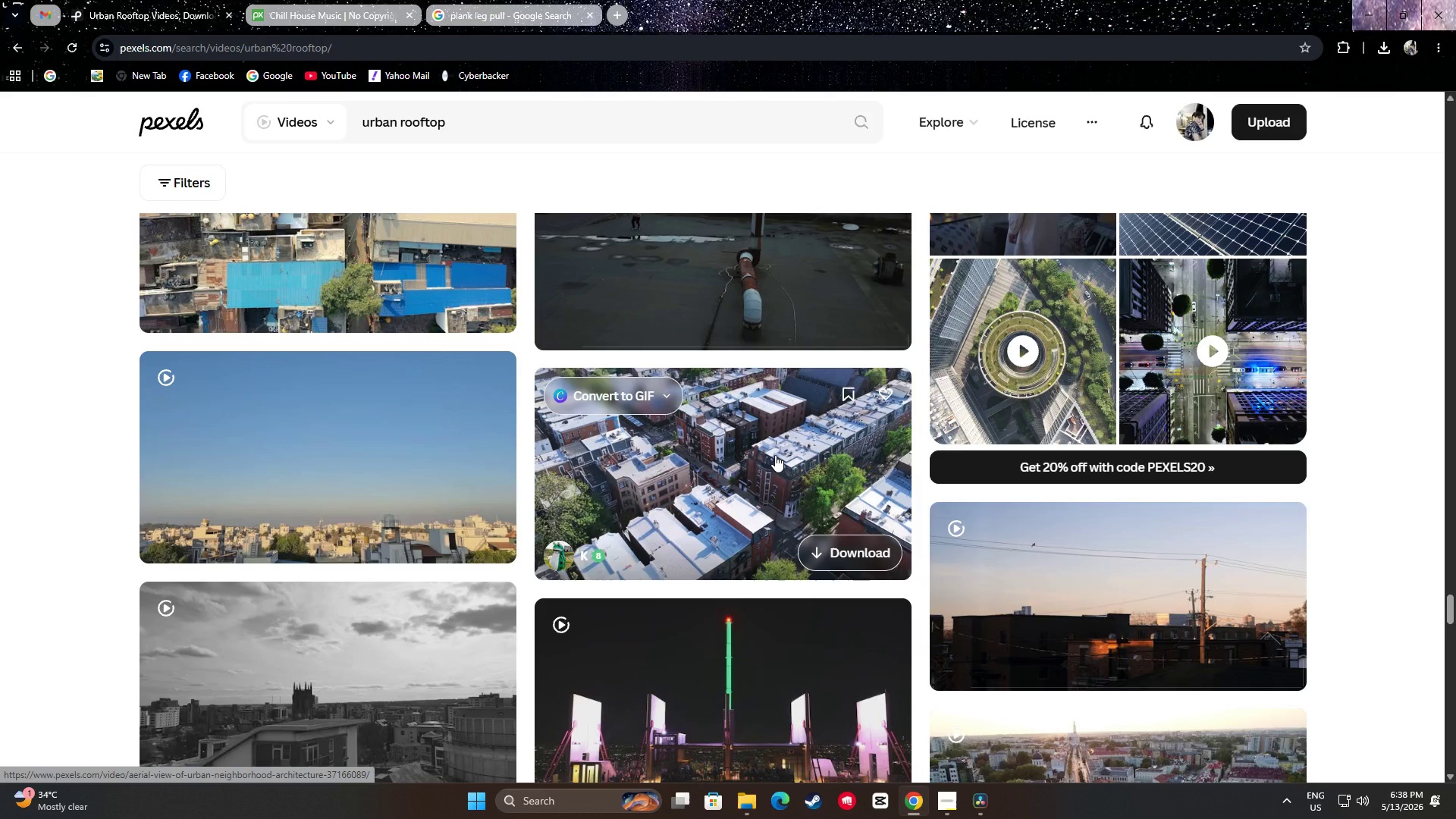 
wait(19.44)
 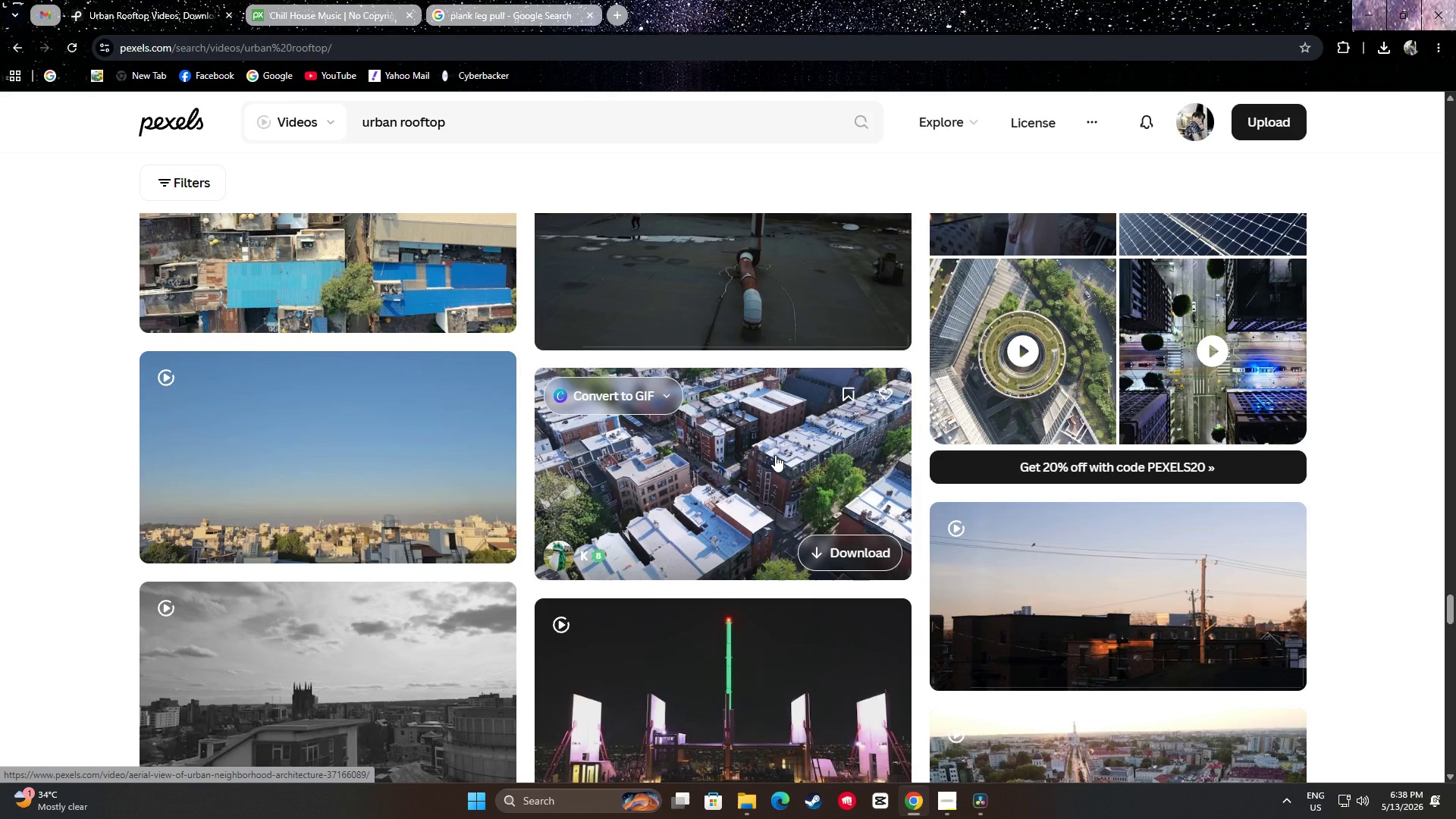 
scroll: coordinate [802, 417], scroll_direction: down, amount: 2.0
 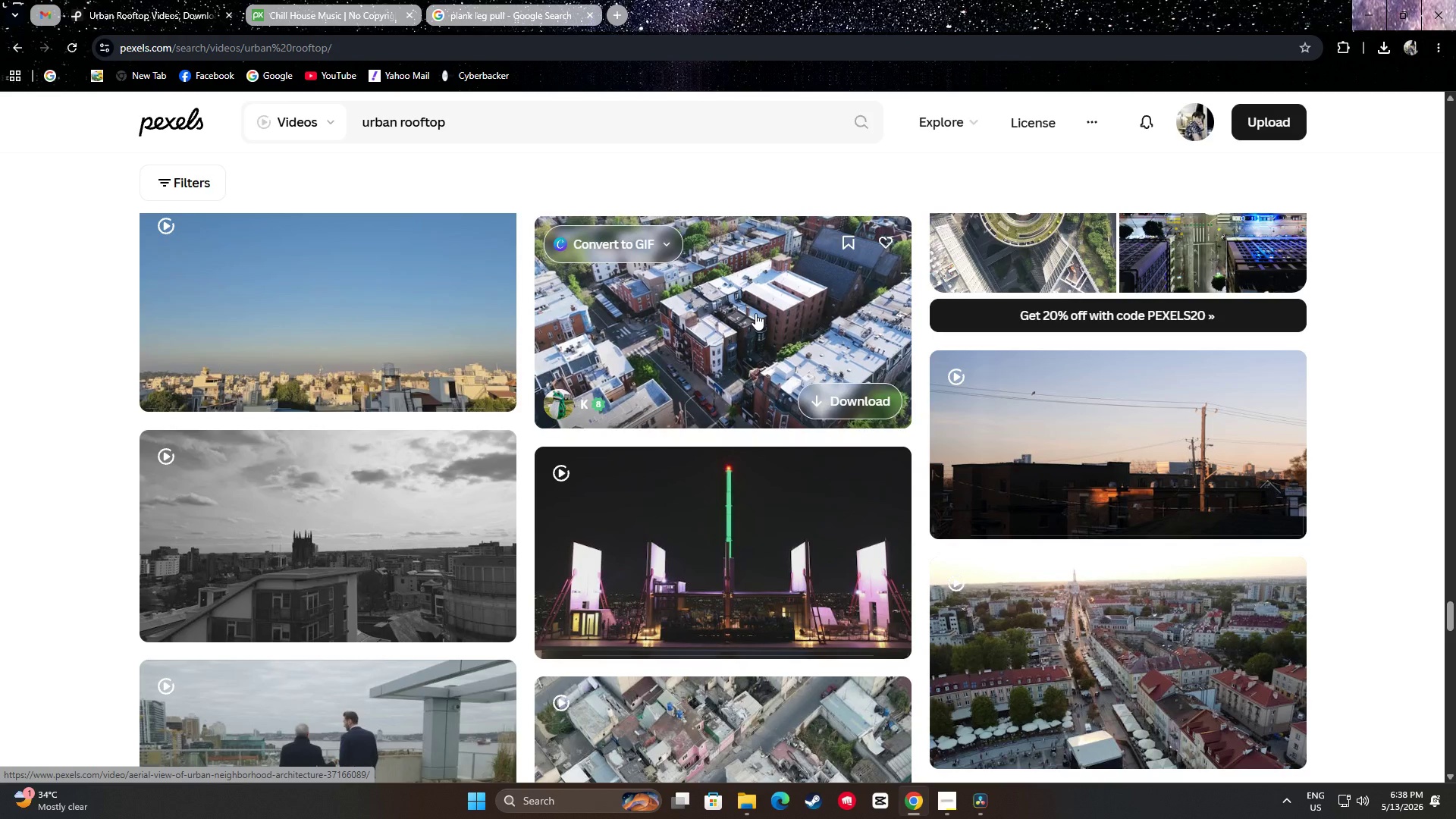 
scroll: coordinate [753, 311], scroll_direction: up, amount: 1.0
 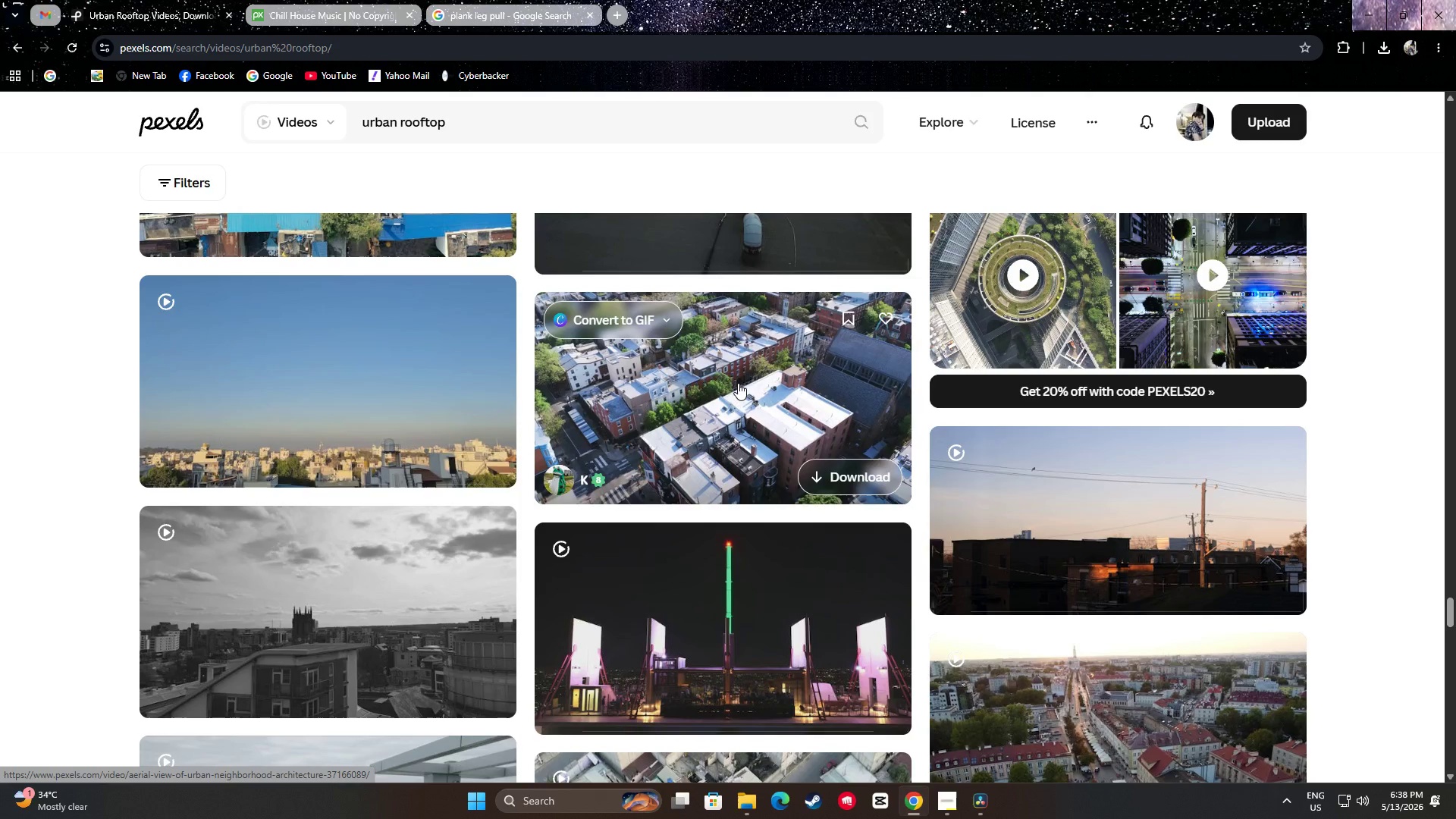 
wait(5.96)
 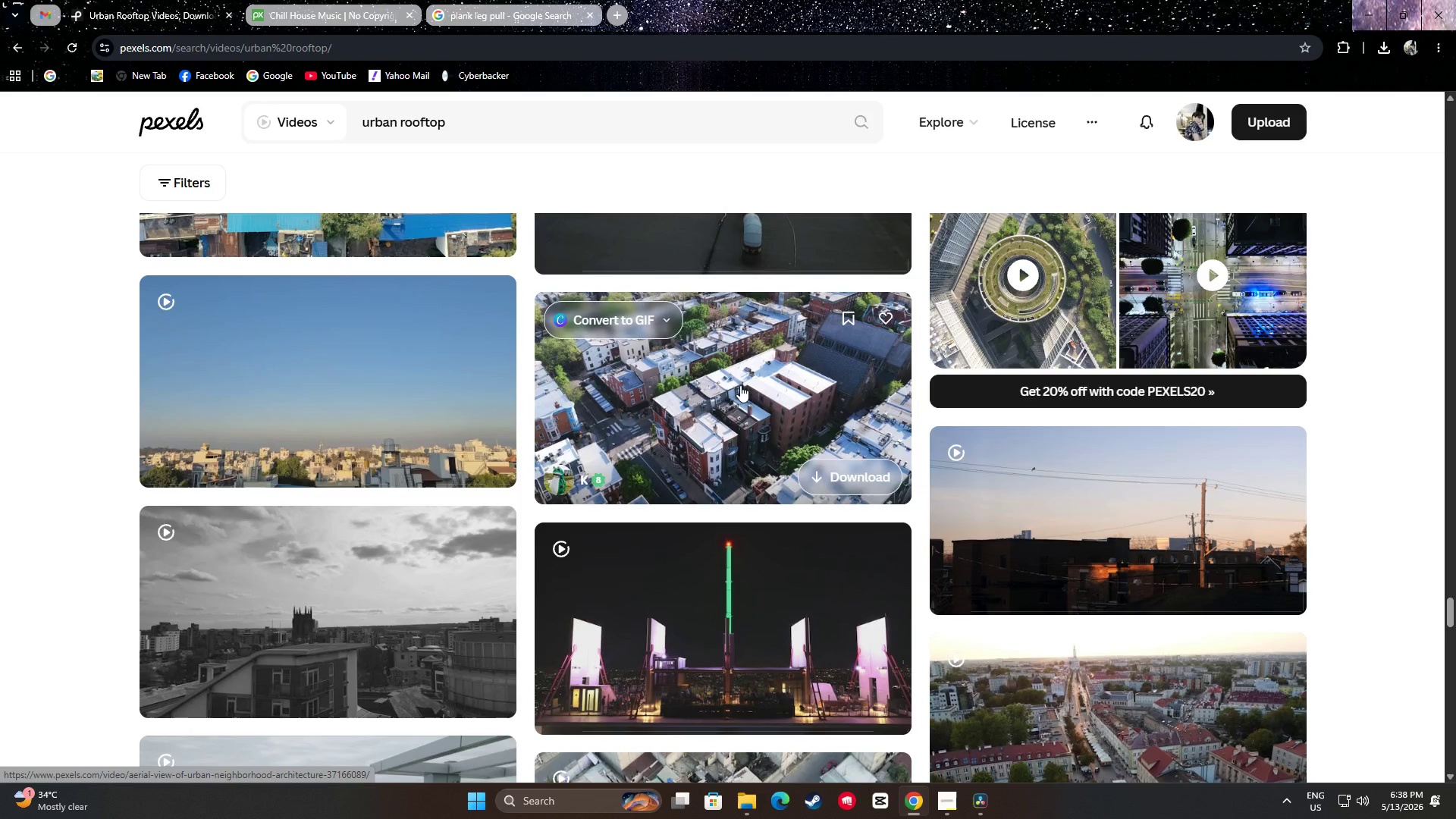 
scroll: coordinate [783, 372], scroll_direction: down, amount: 4.0
 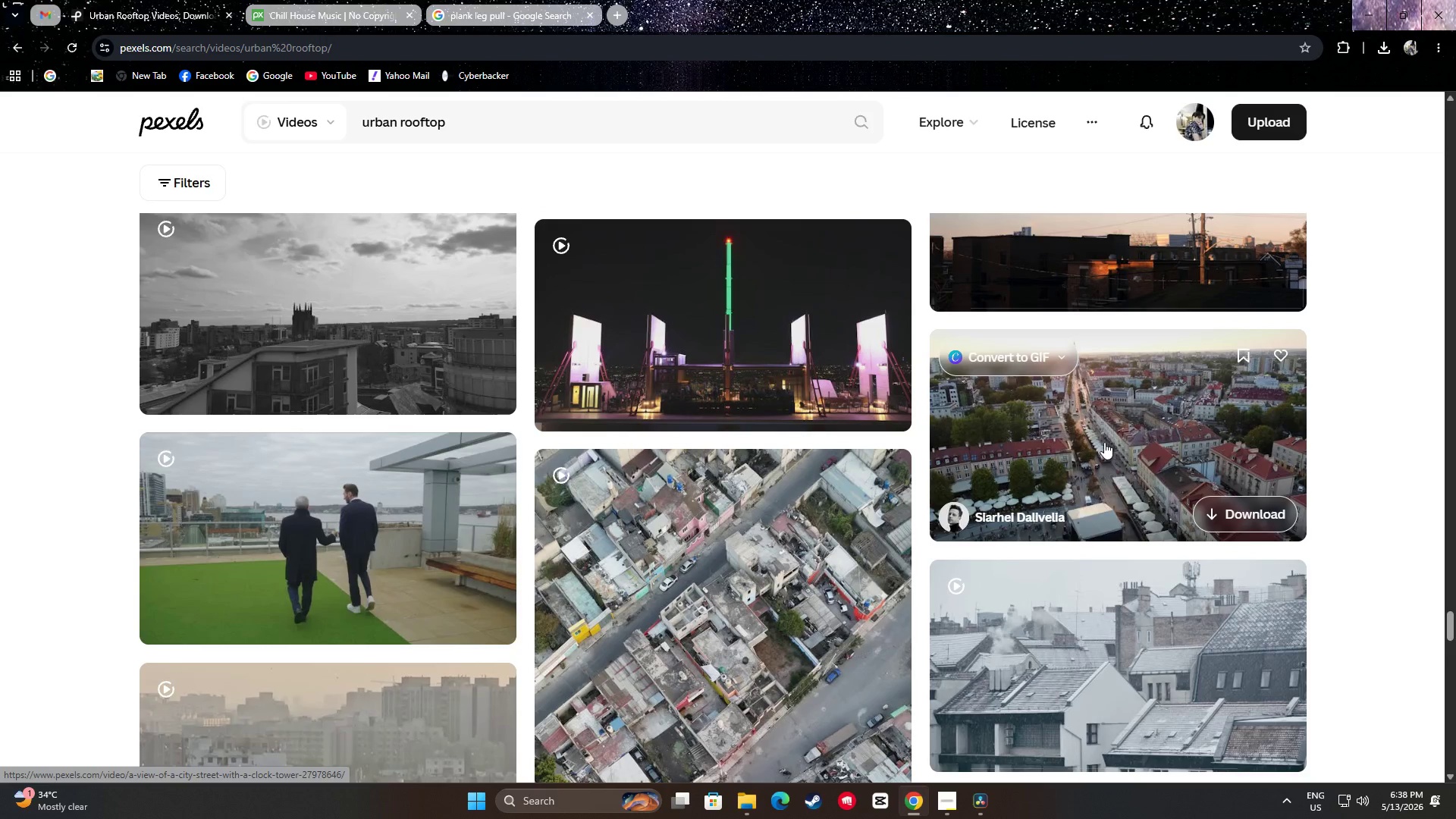 
scroll: coordinate [1161, 445], scroll_direction: up, amount: 5.0
 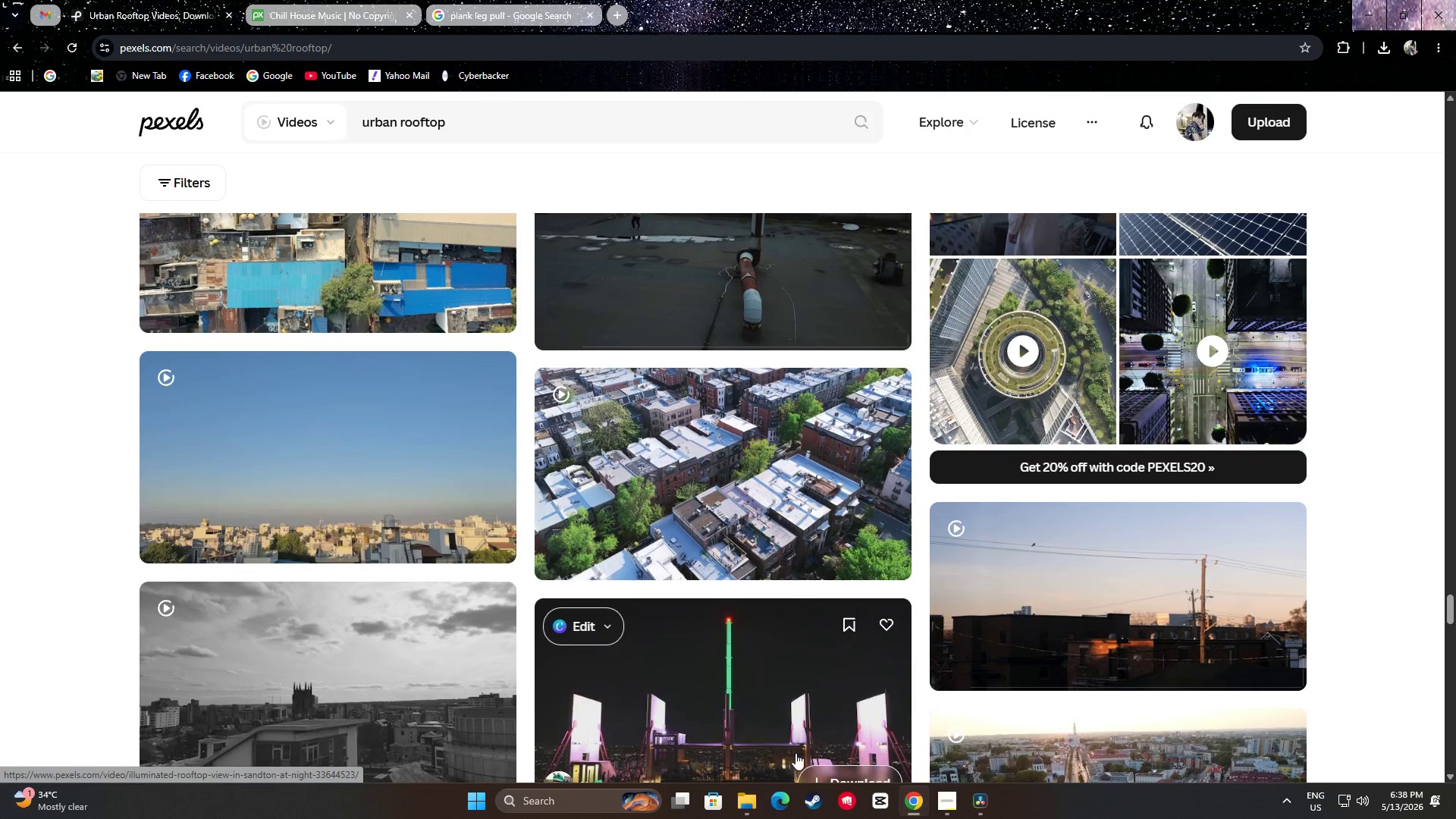 
left_click([758, 791])
 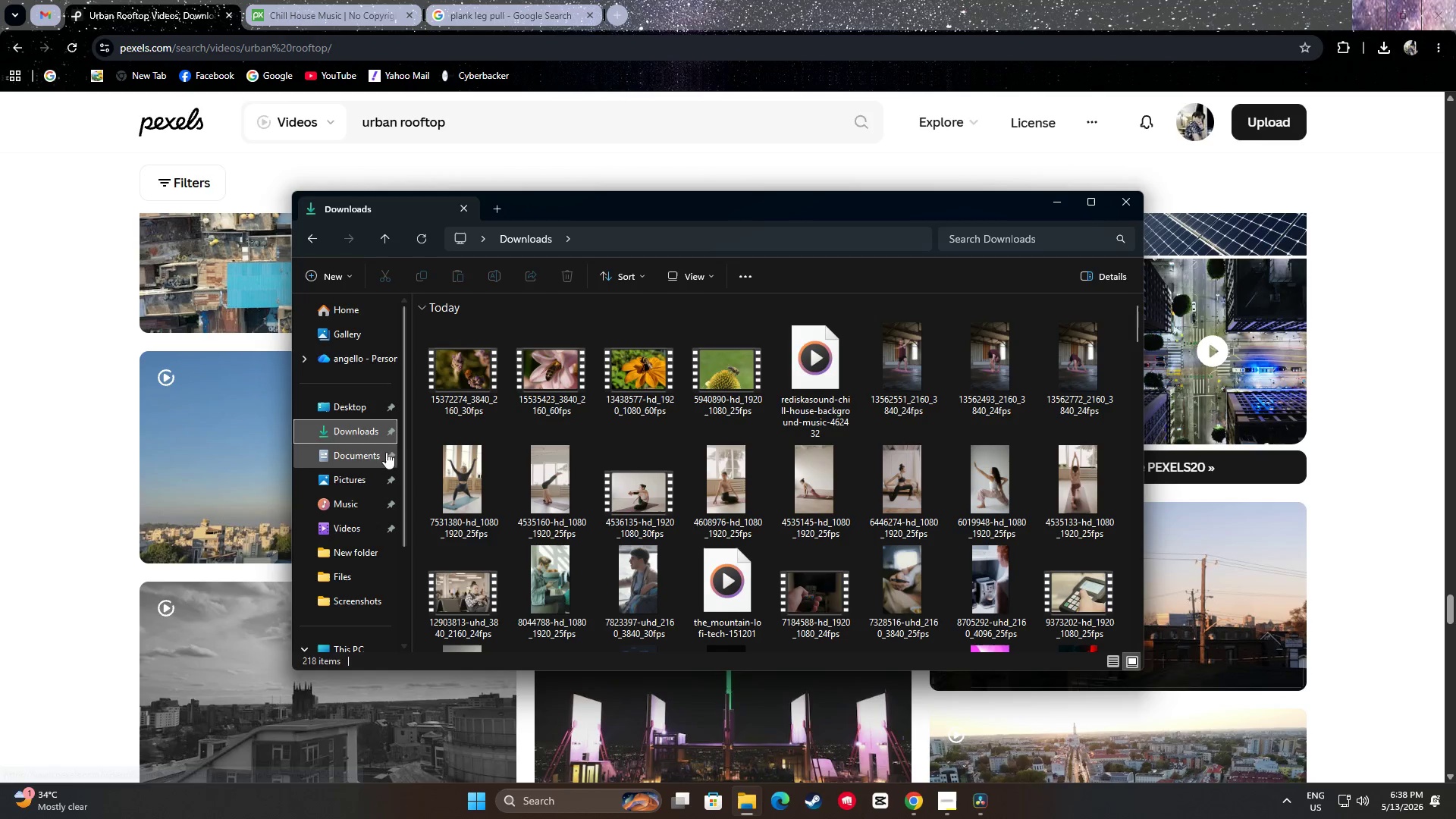 
left_click([353, 430])
 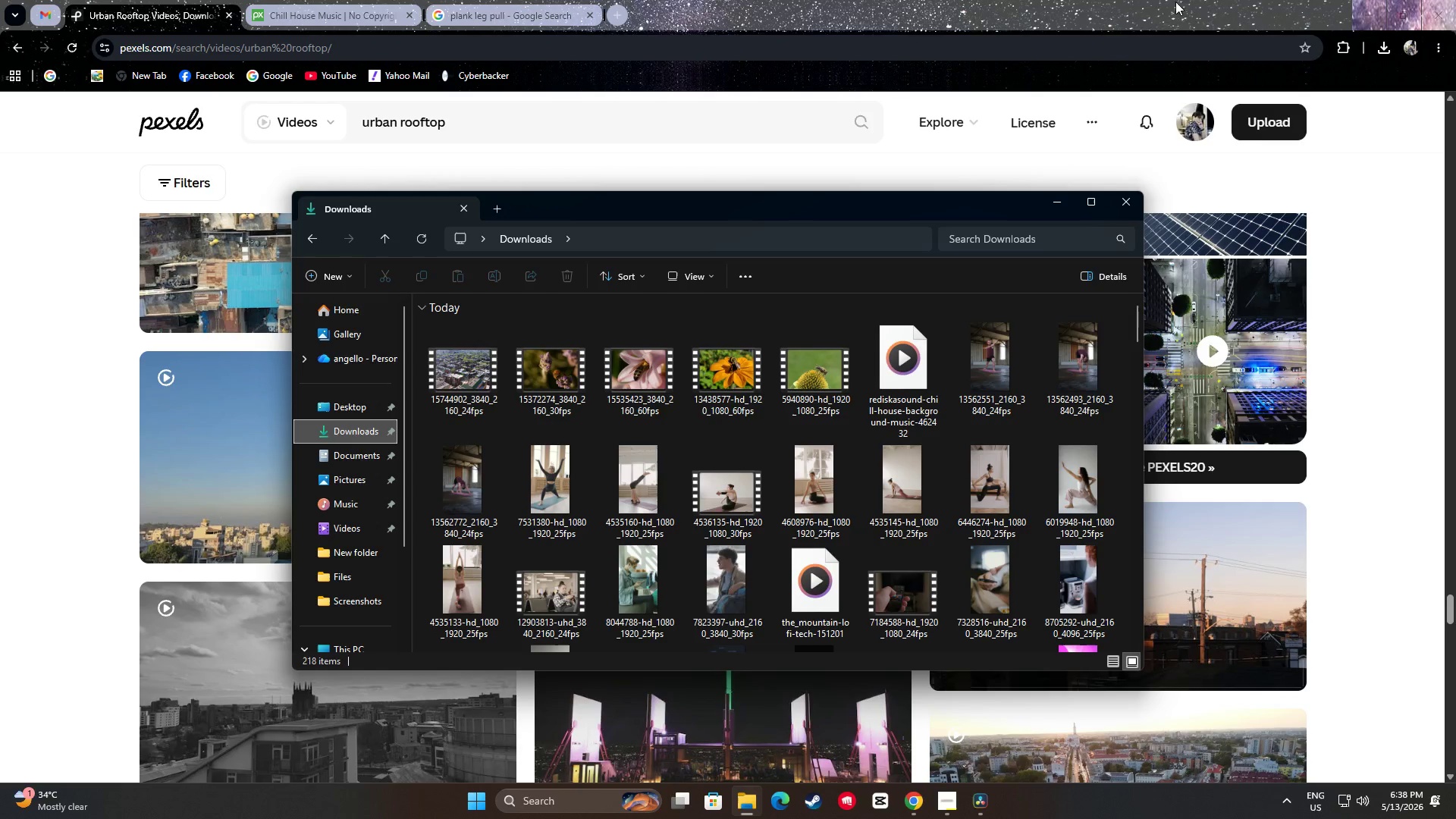 
left_click([1032, 0])
 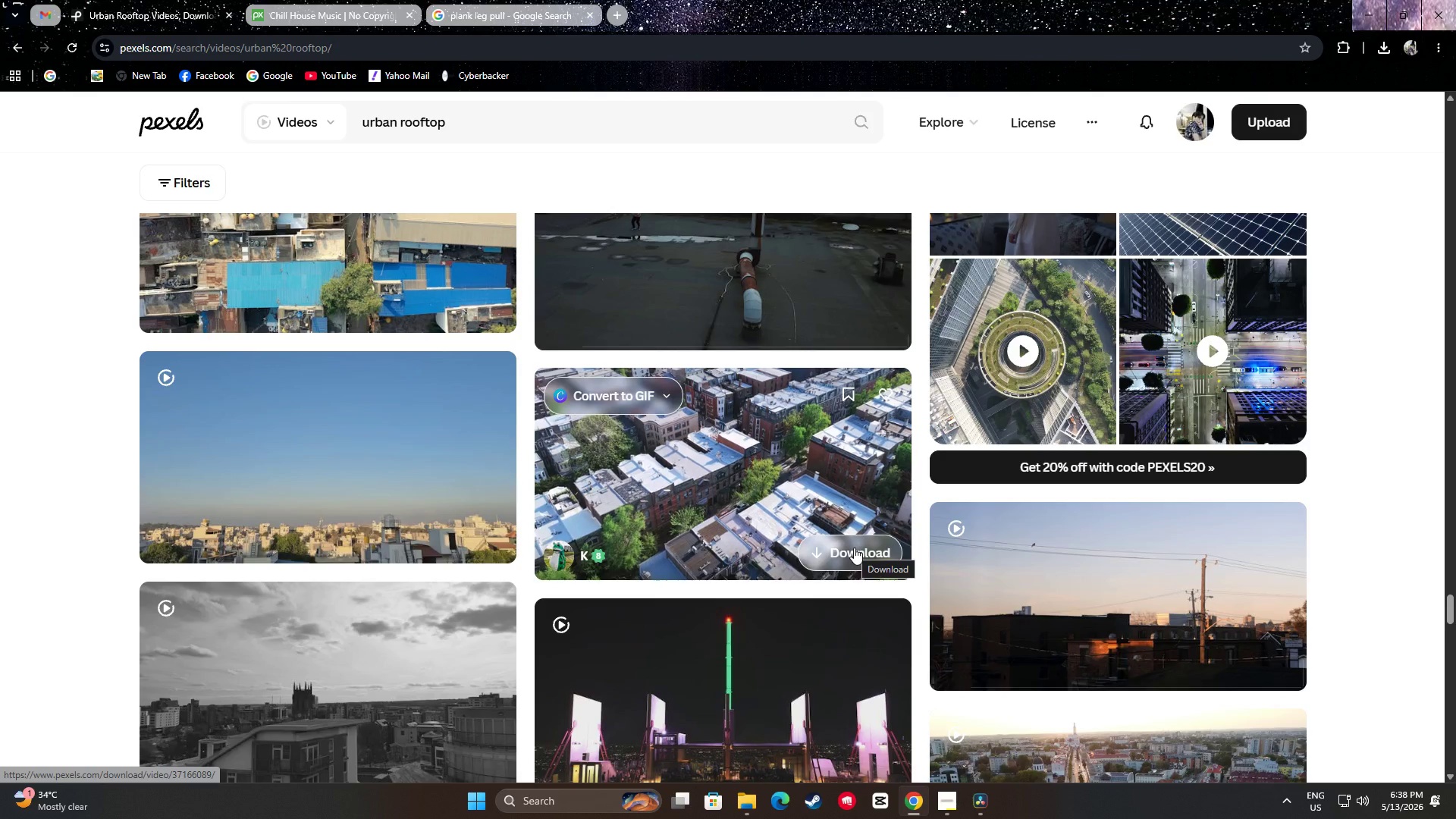 
left_click([854, 548])
 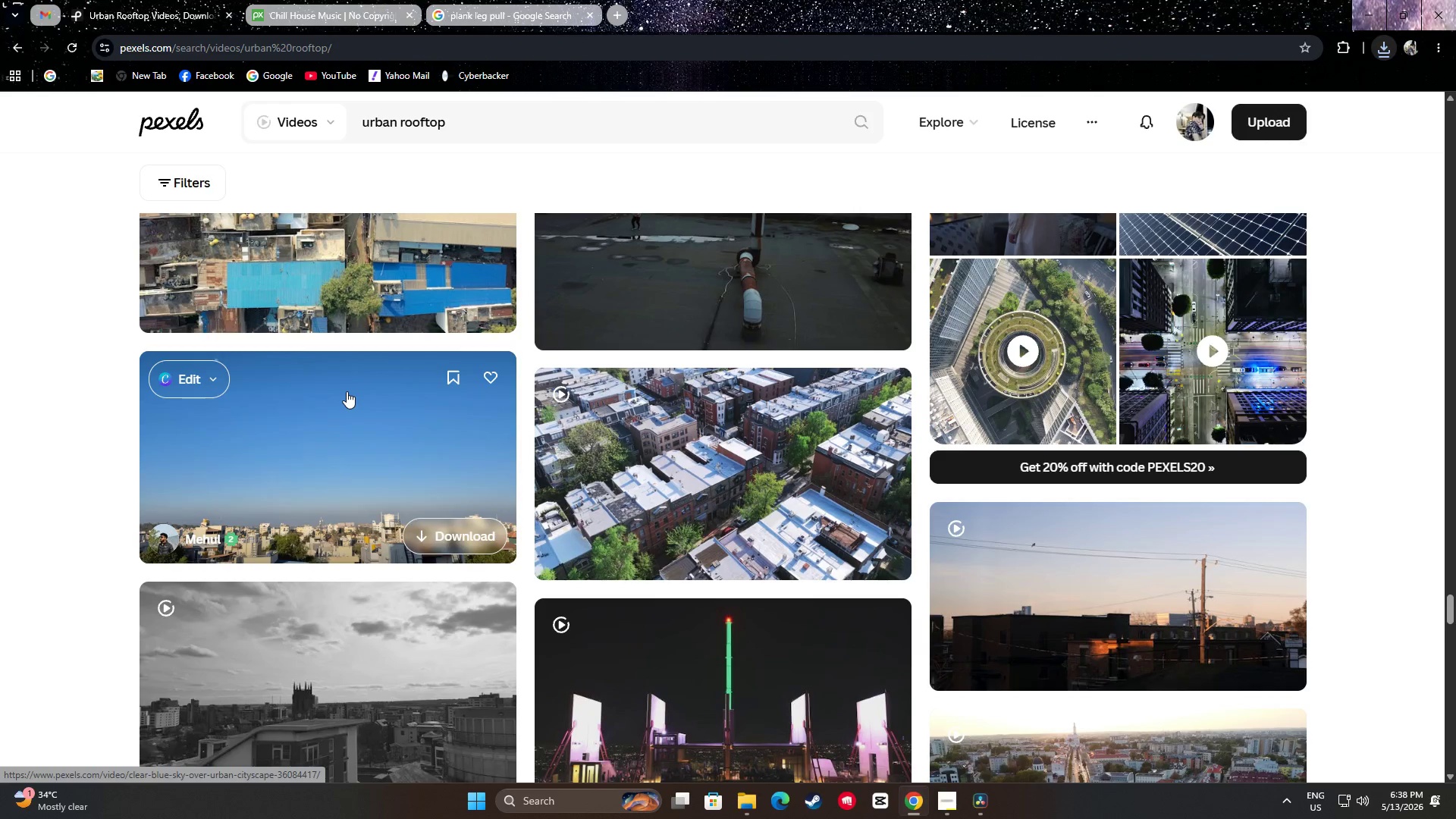 
wait(14.59)
 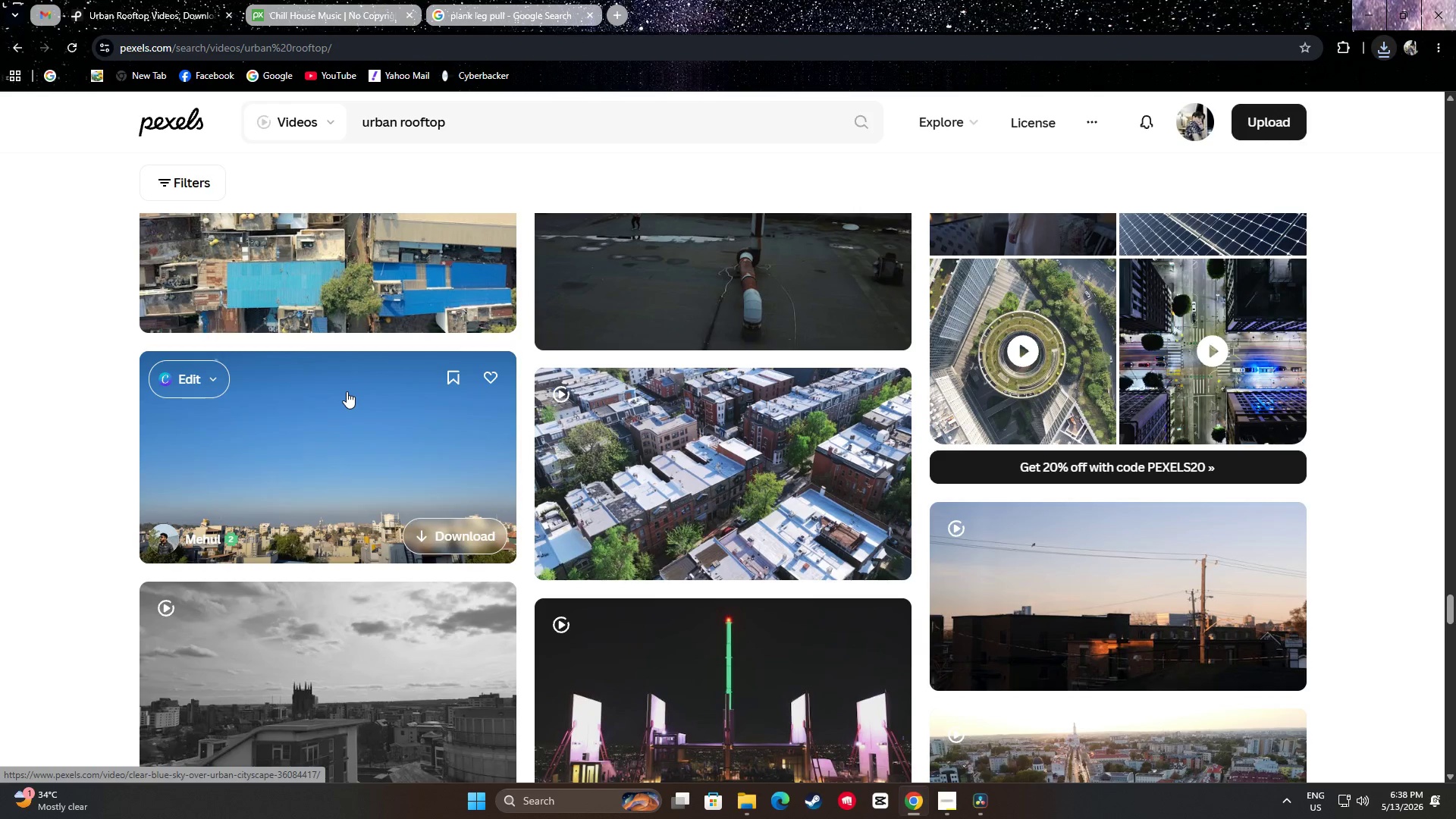 
scroll: coordinate [43, 357], scroll_direction: down, amount: 22.0
 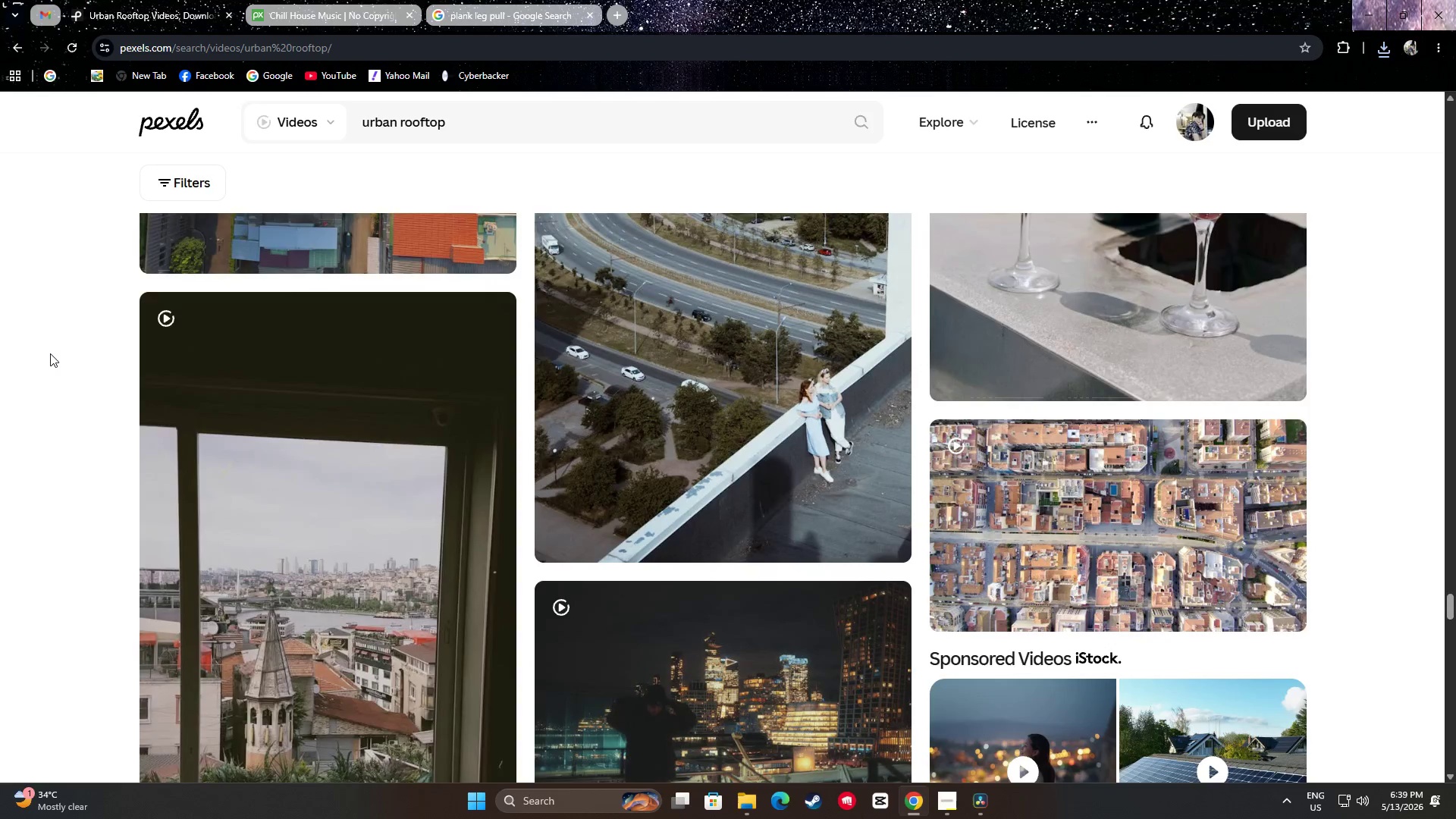 
scroll: coordinate [99, 352], scroll_direction: down, amount: 23.0
 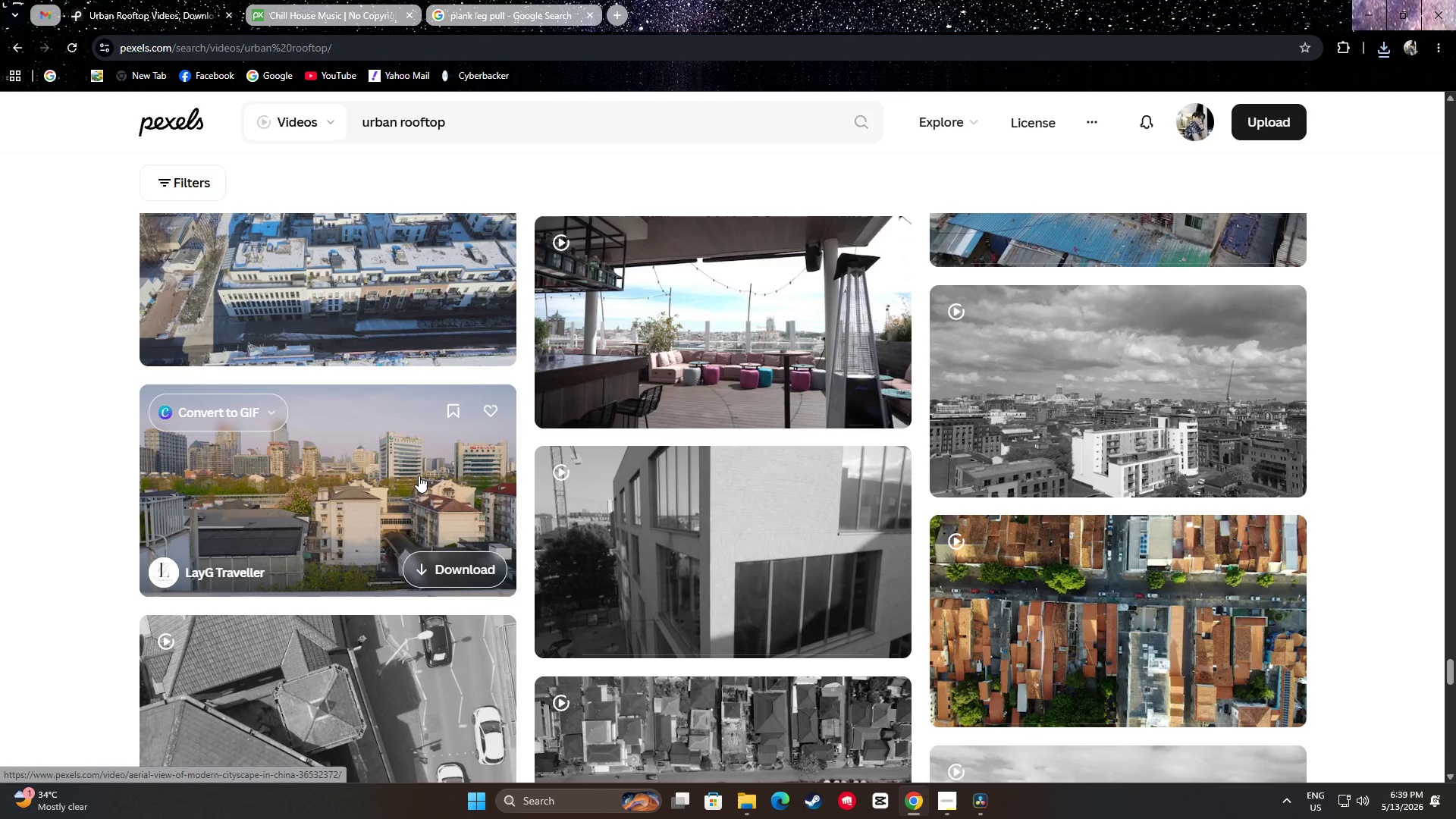 
wait(5.81)
 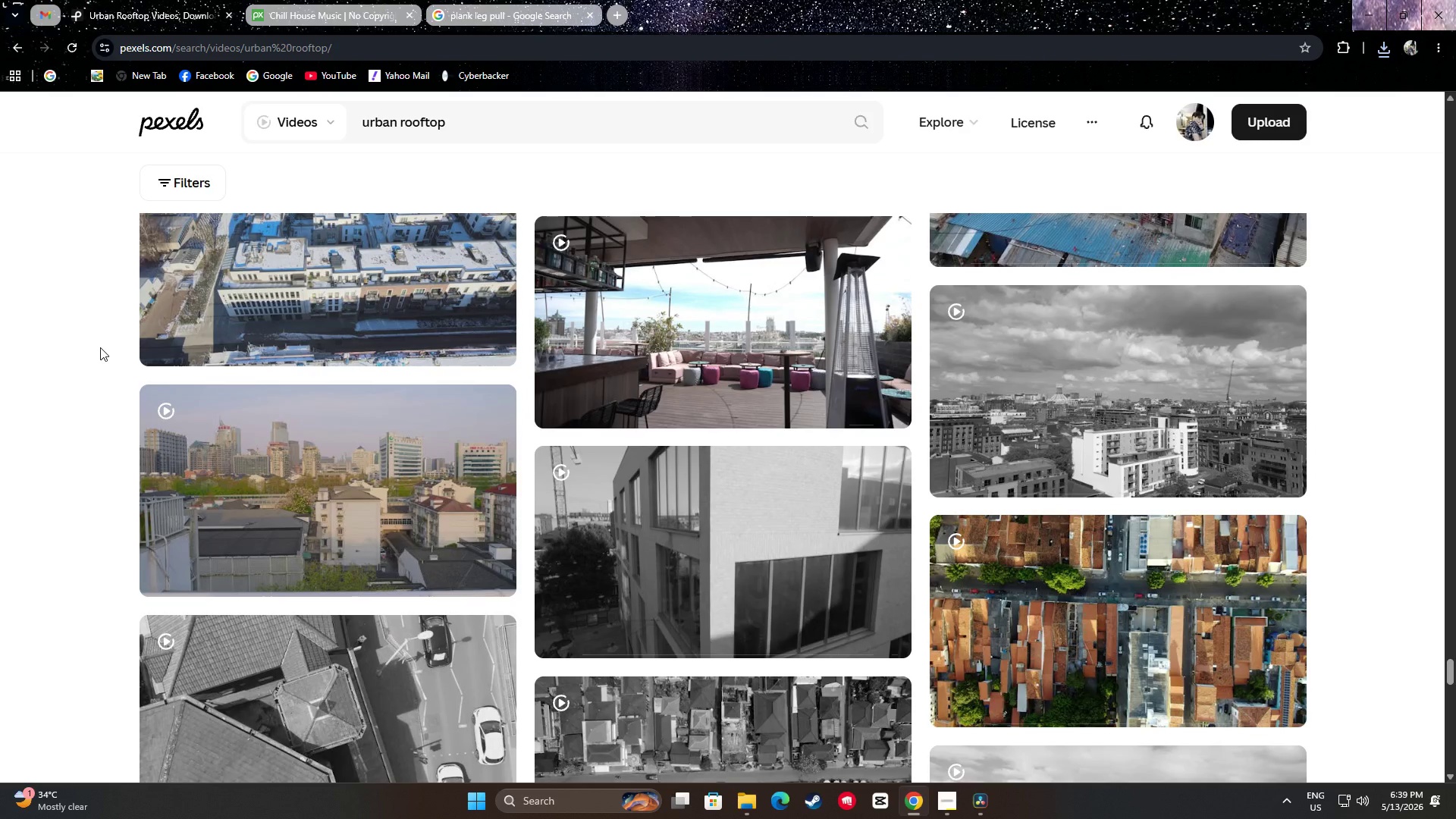 
scroll: coordinate [393, 475], scroll_direction: up, amount: 1.0
 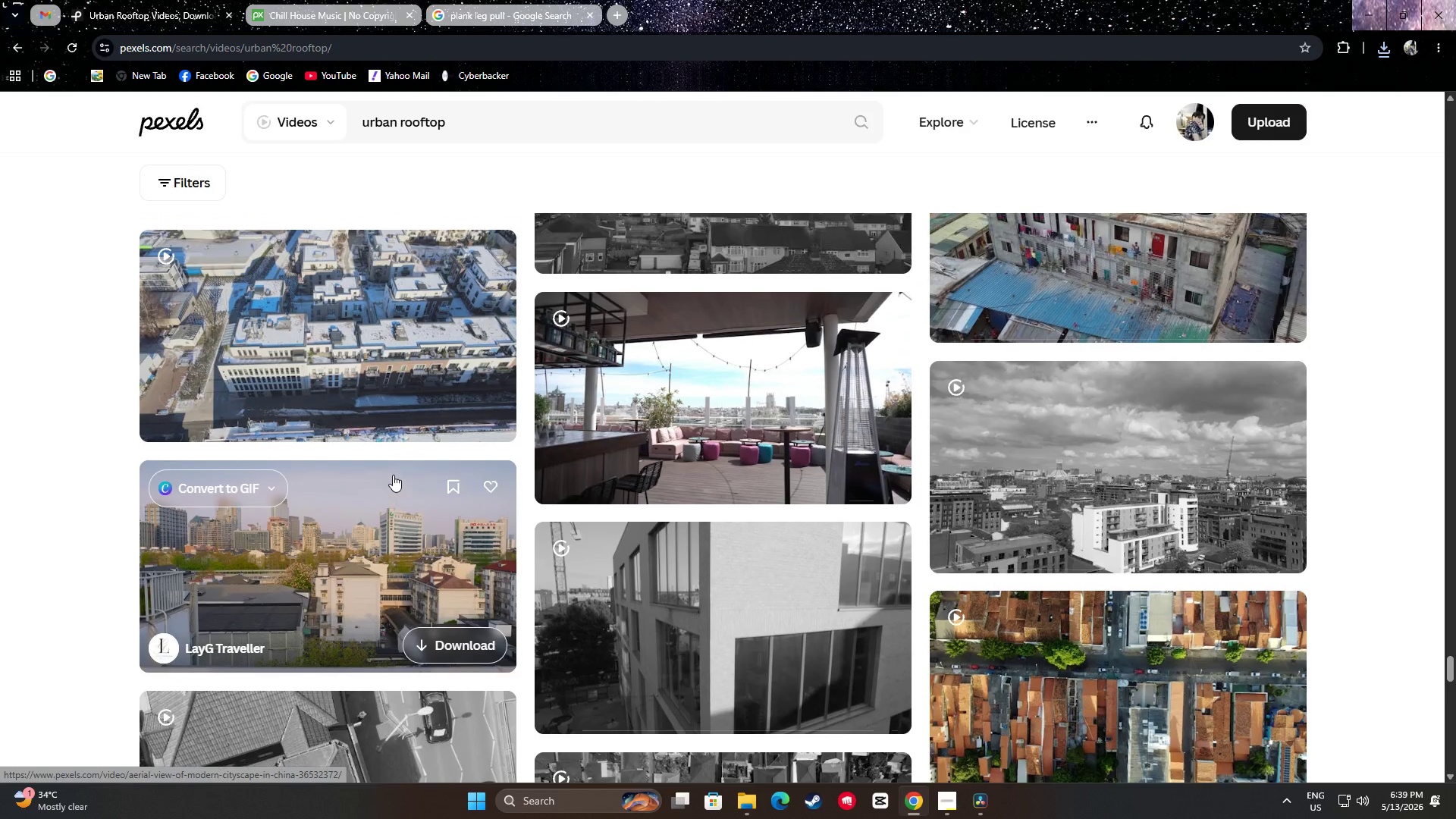 
mouse_move([372, 412])
 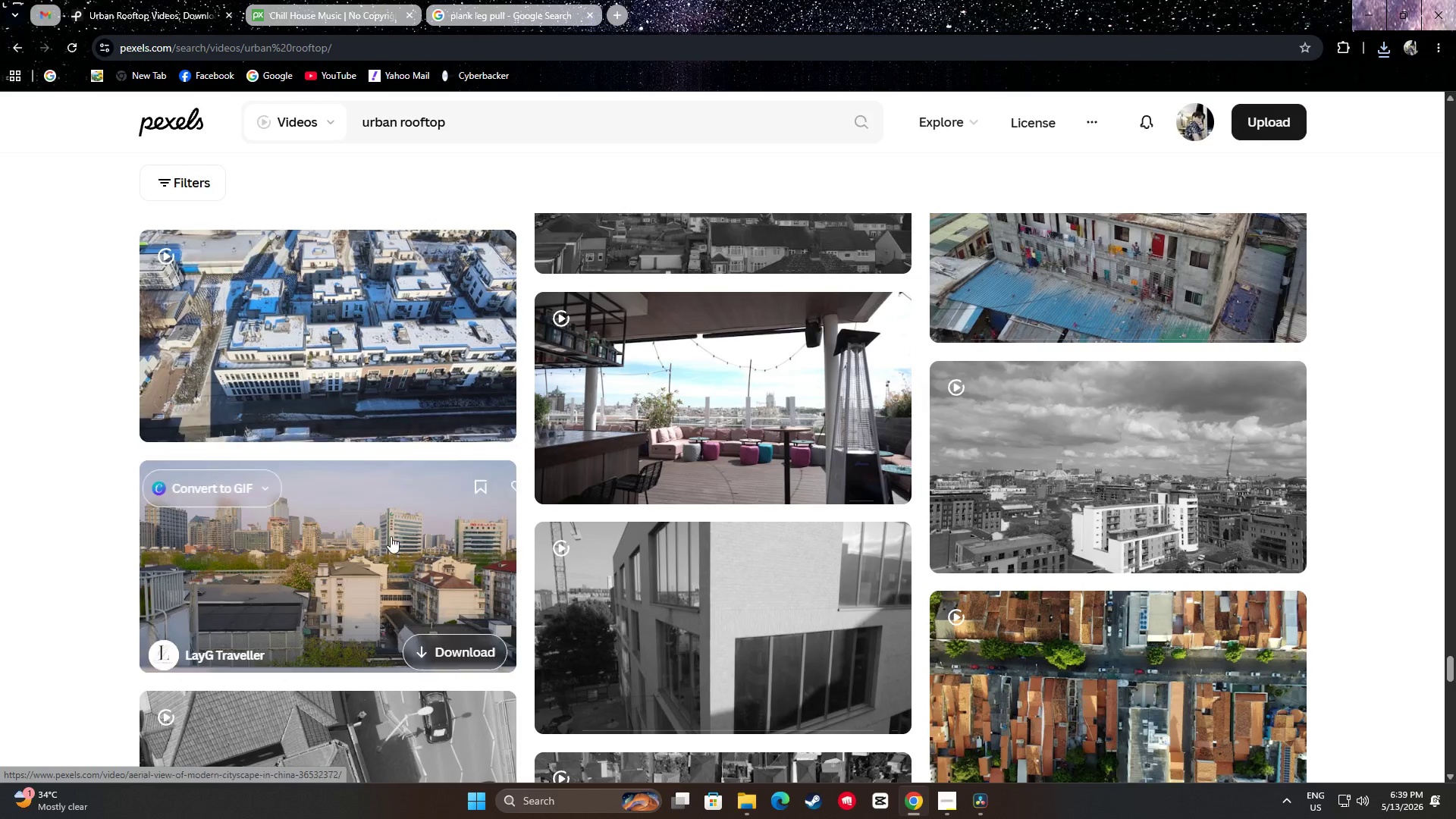 
scroll: coordinate [770, 377], scroll_direction: down, amount: 24.0
 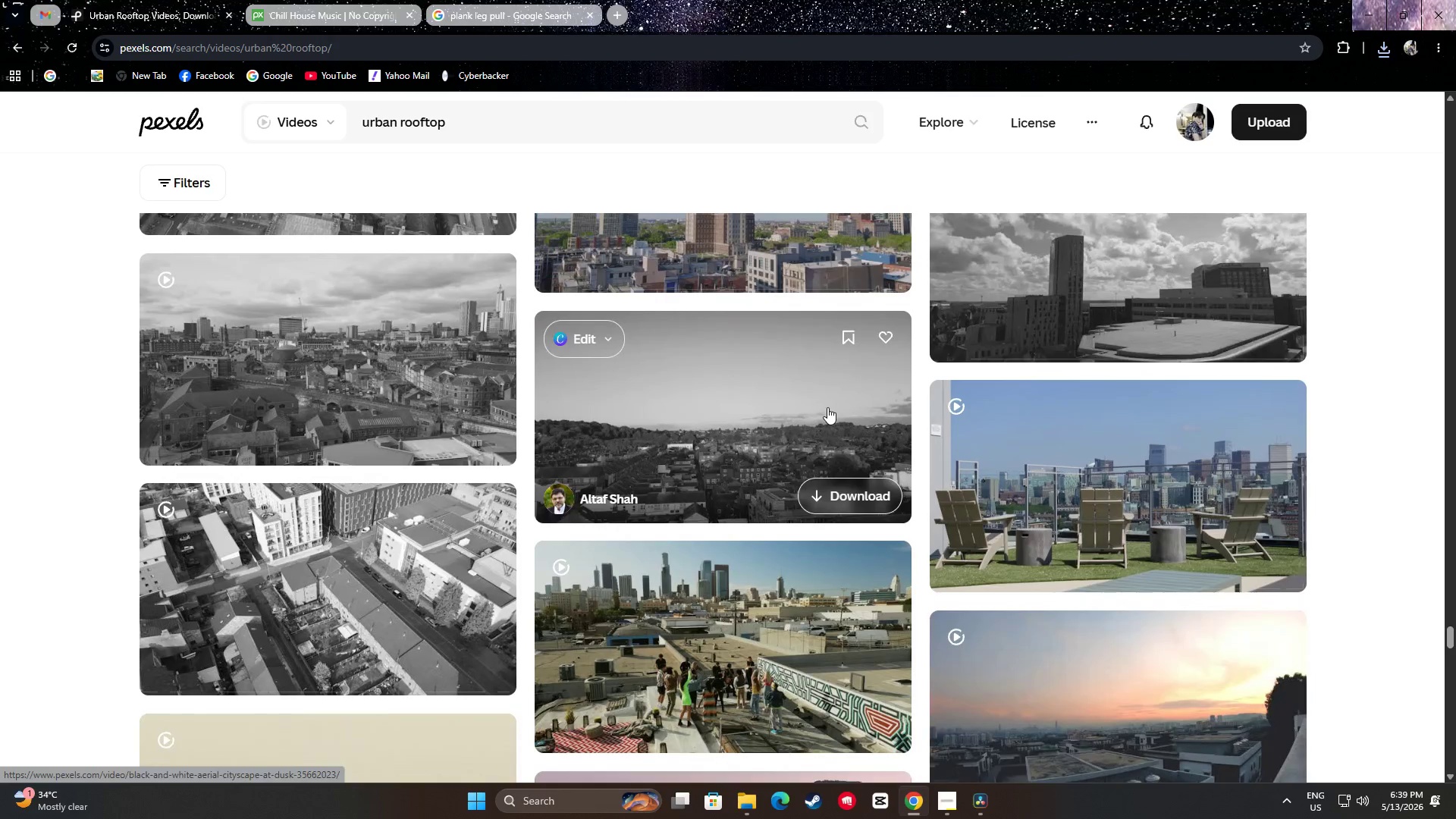 
scroll: coordinate [766, 397], scroll_direction: down, amount: 11.0
 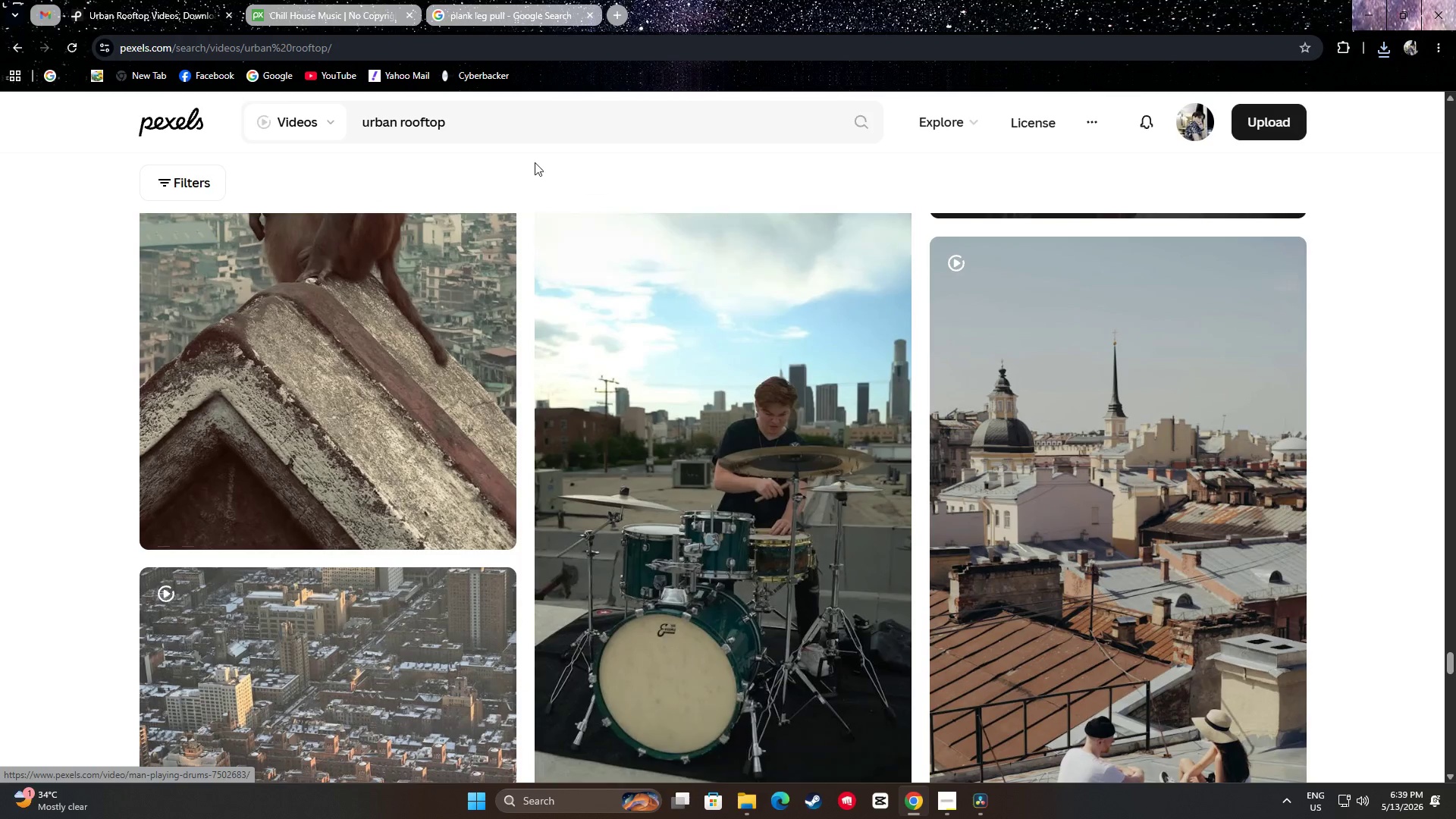 
left_click_drag(start_coordinate=[515, 121], to_coordinate=[405, 118])
 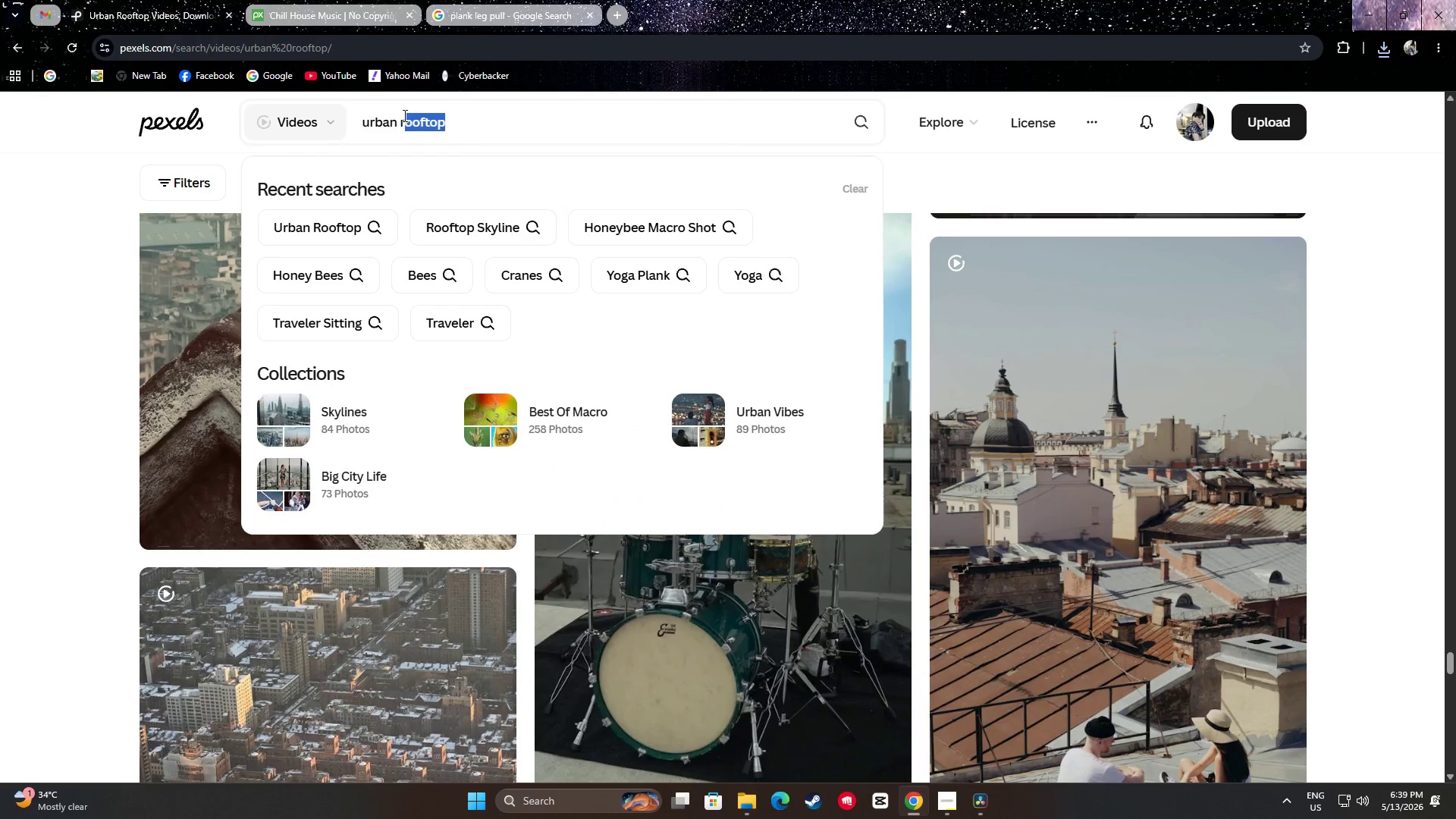 
double_click([402, 115])
 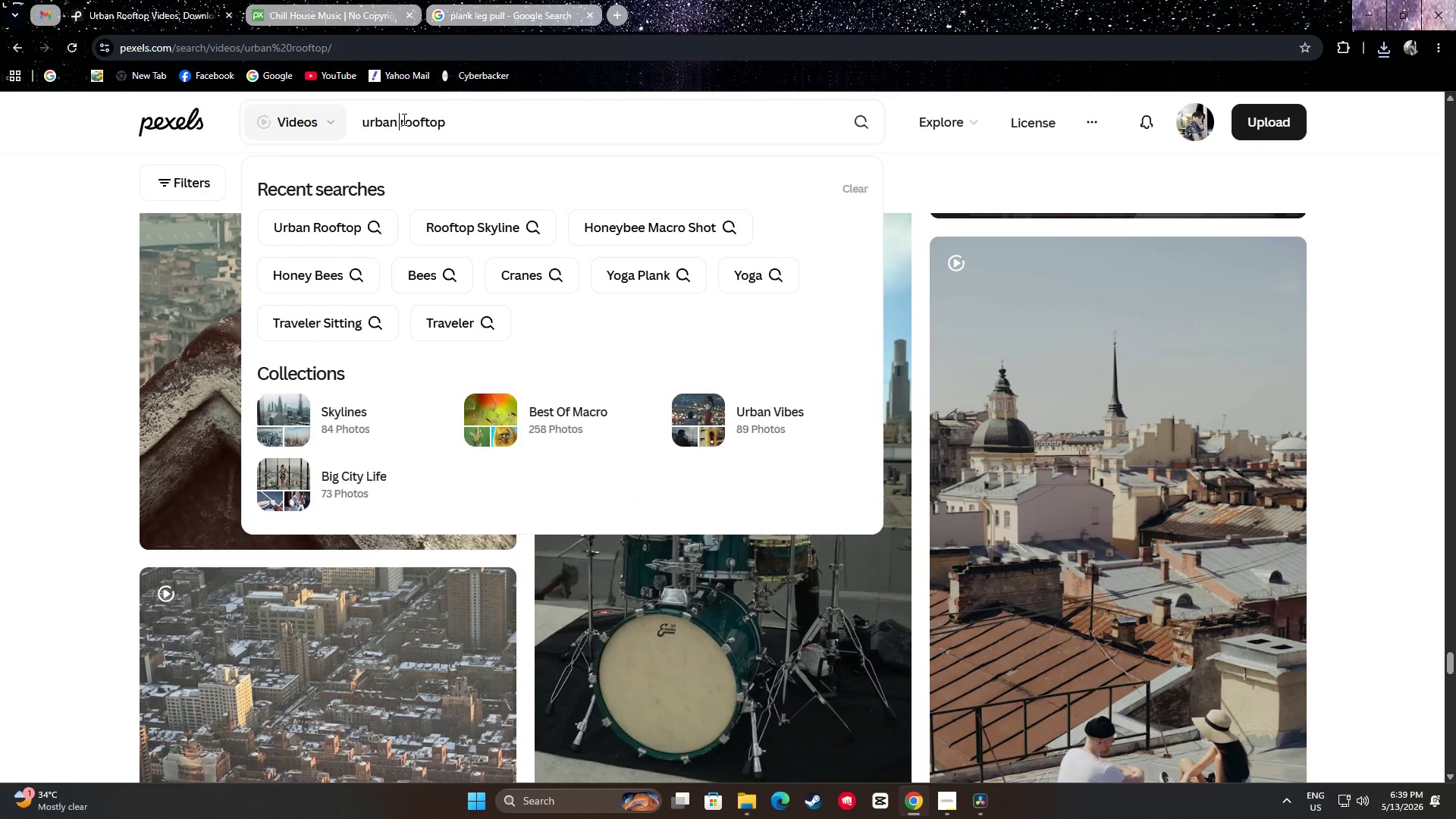 
left_click_drag(start_coordinate=[403, 120], to_coordinate=[356, 129])
 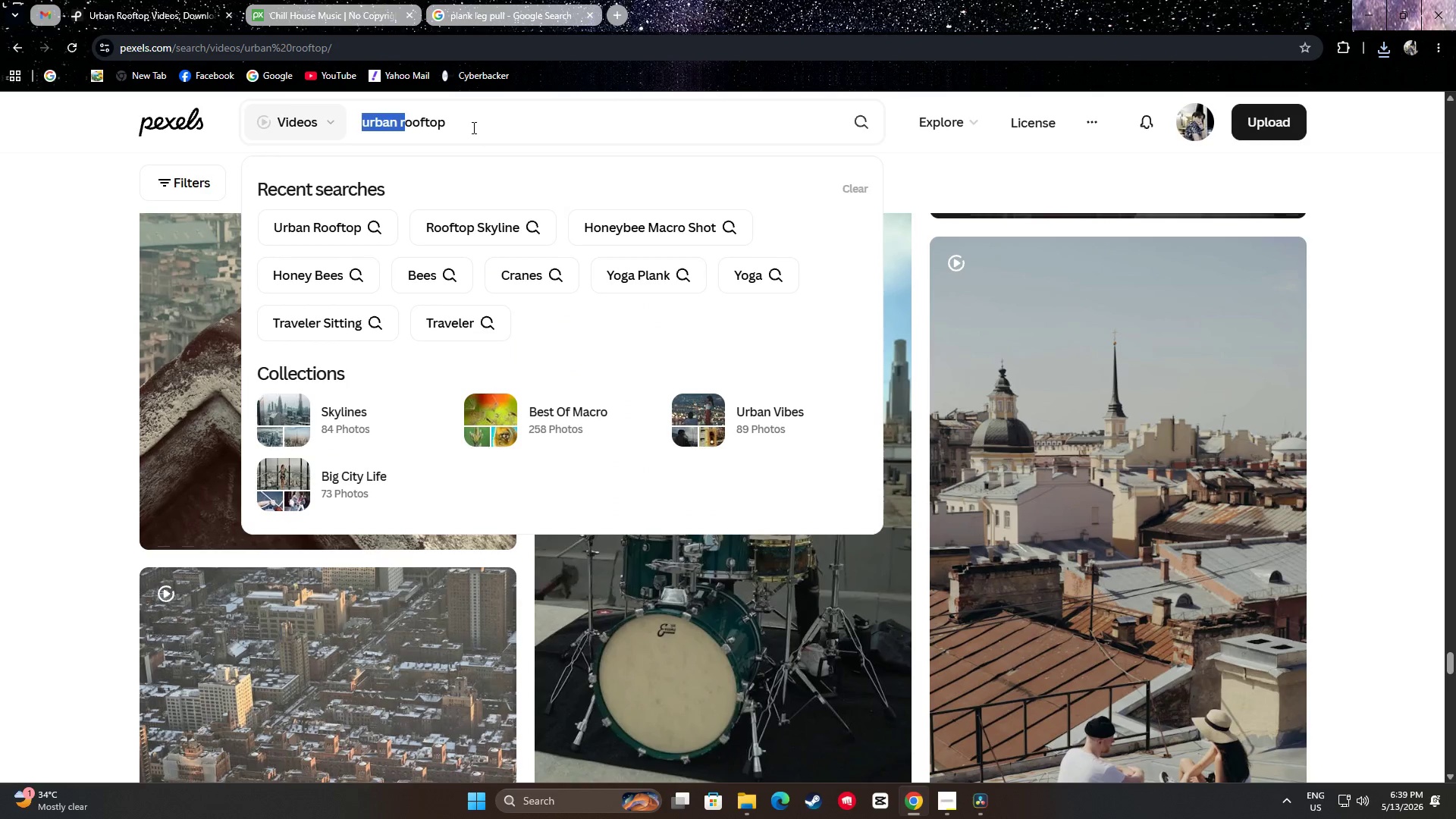 
key(Backspace)
 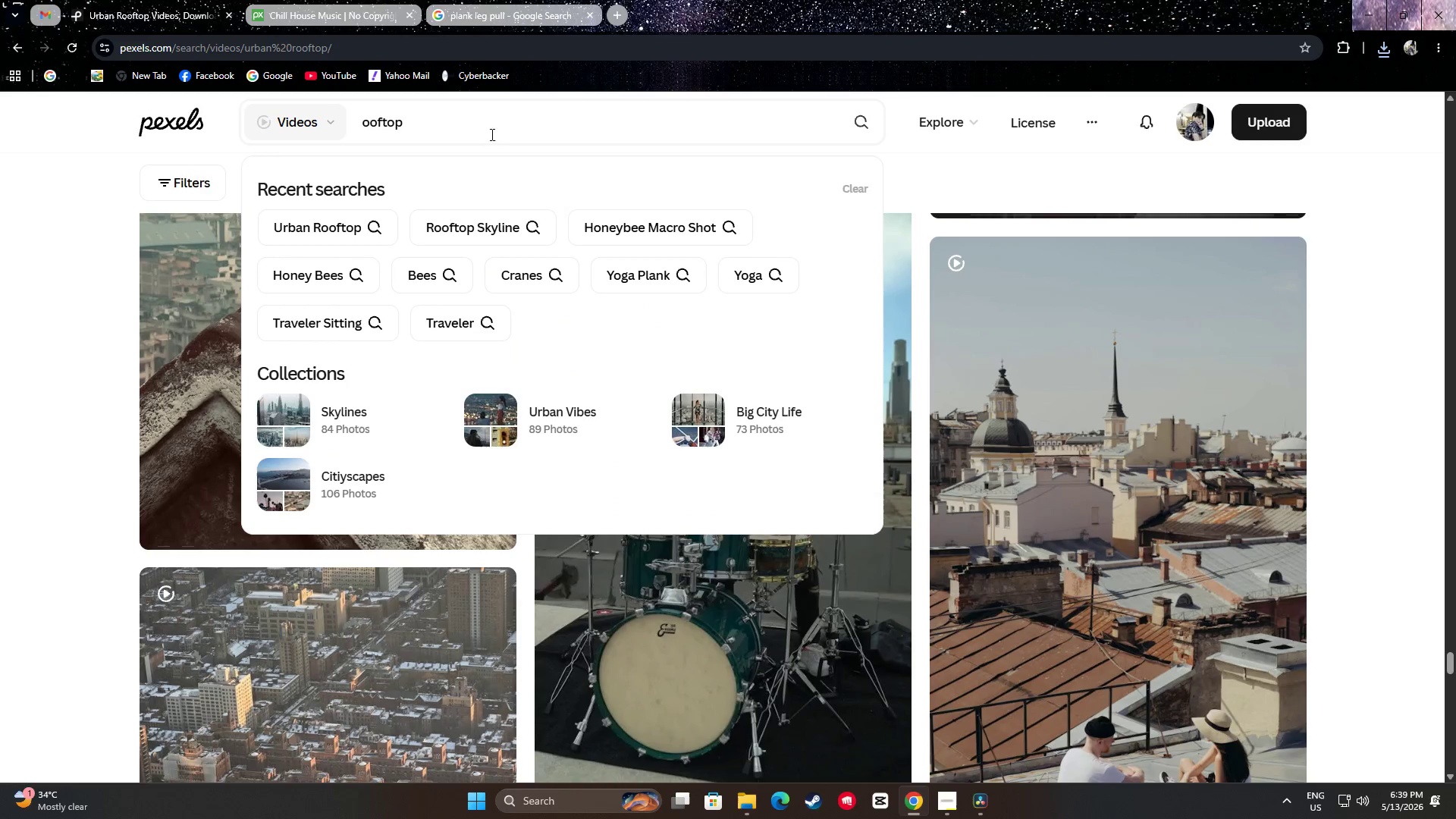 
key(R)
 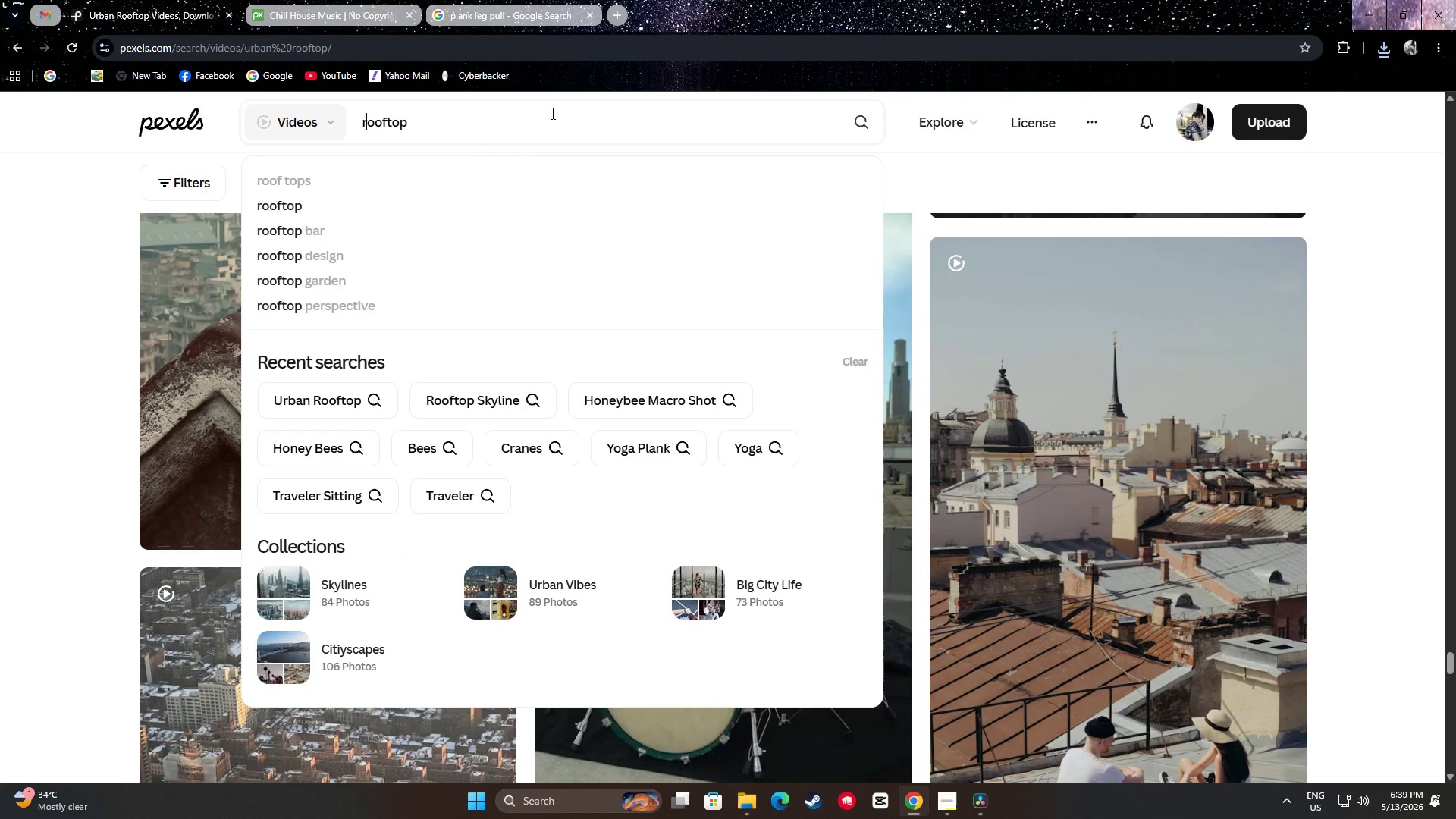 
type( plants)
 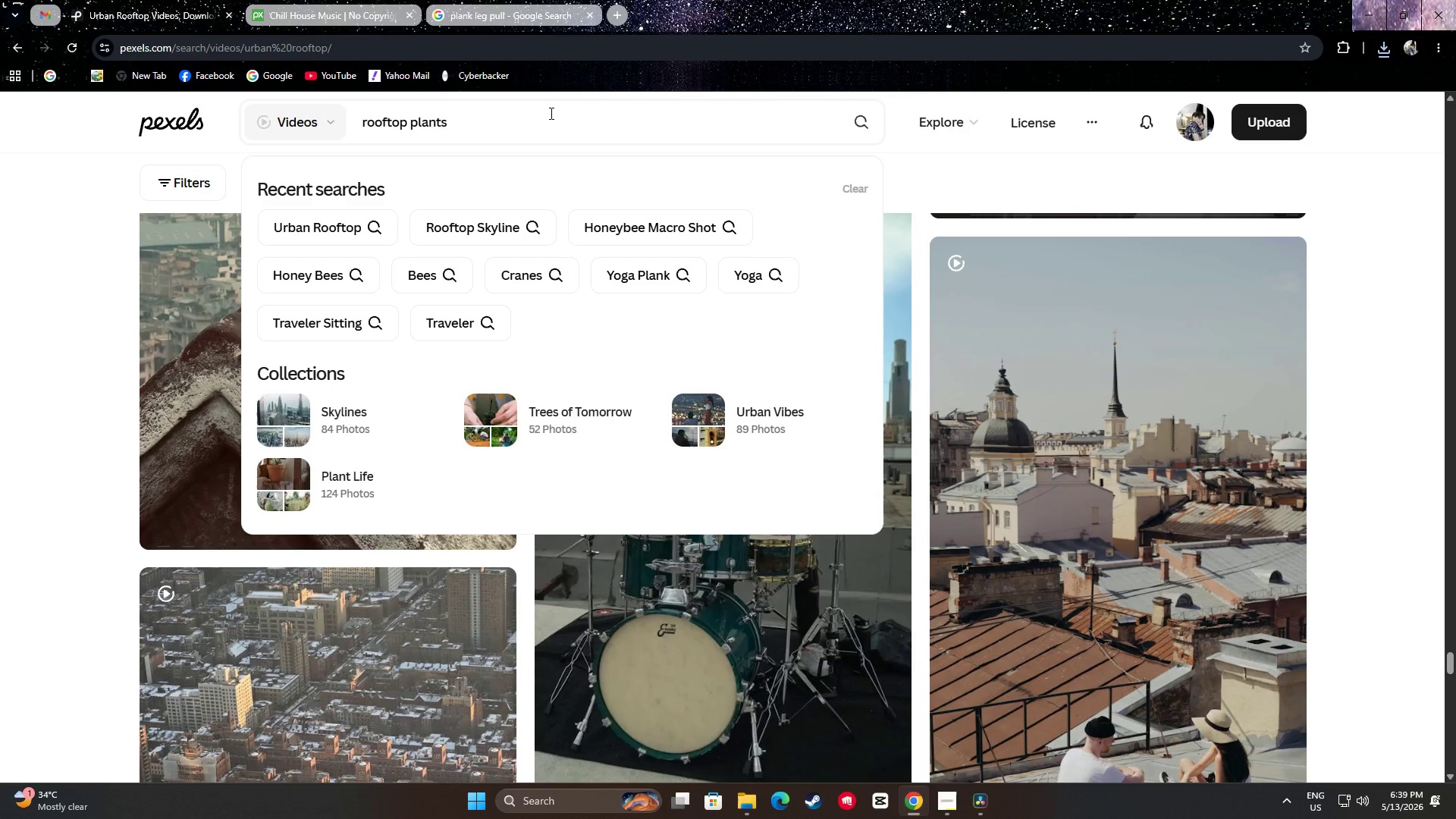 
key(Enter)
 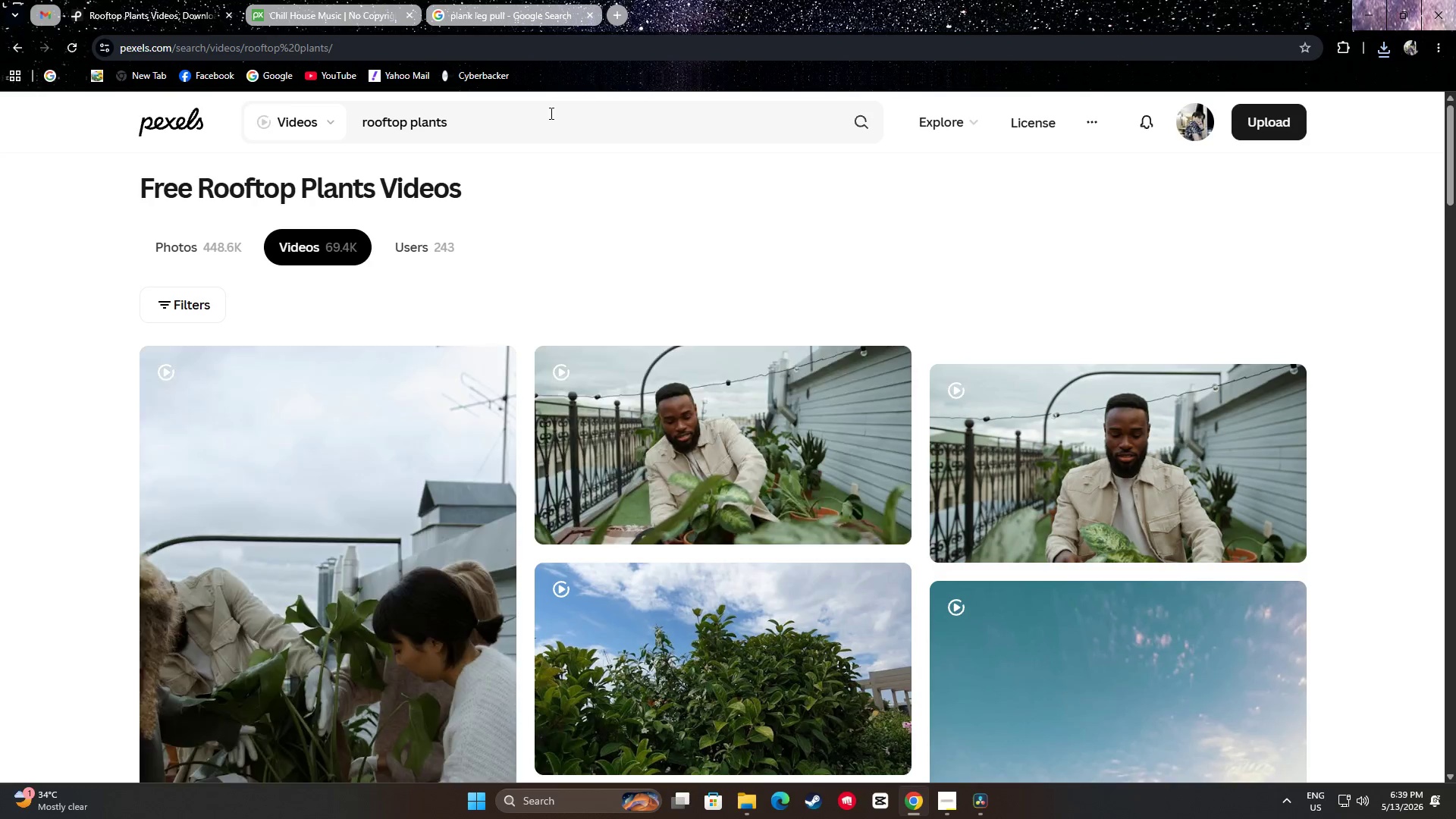 
scroll: coordinate [6, 590], scroll_direction: down, amount: 10.0
 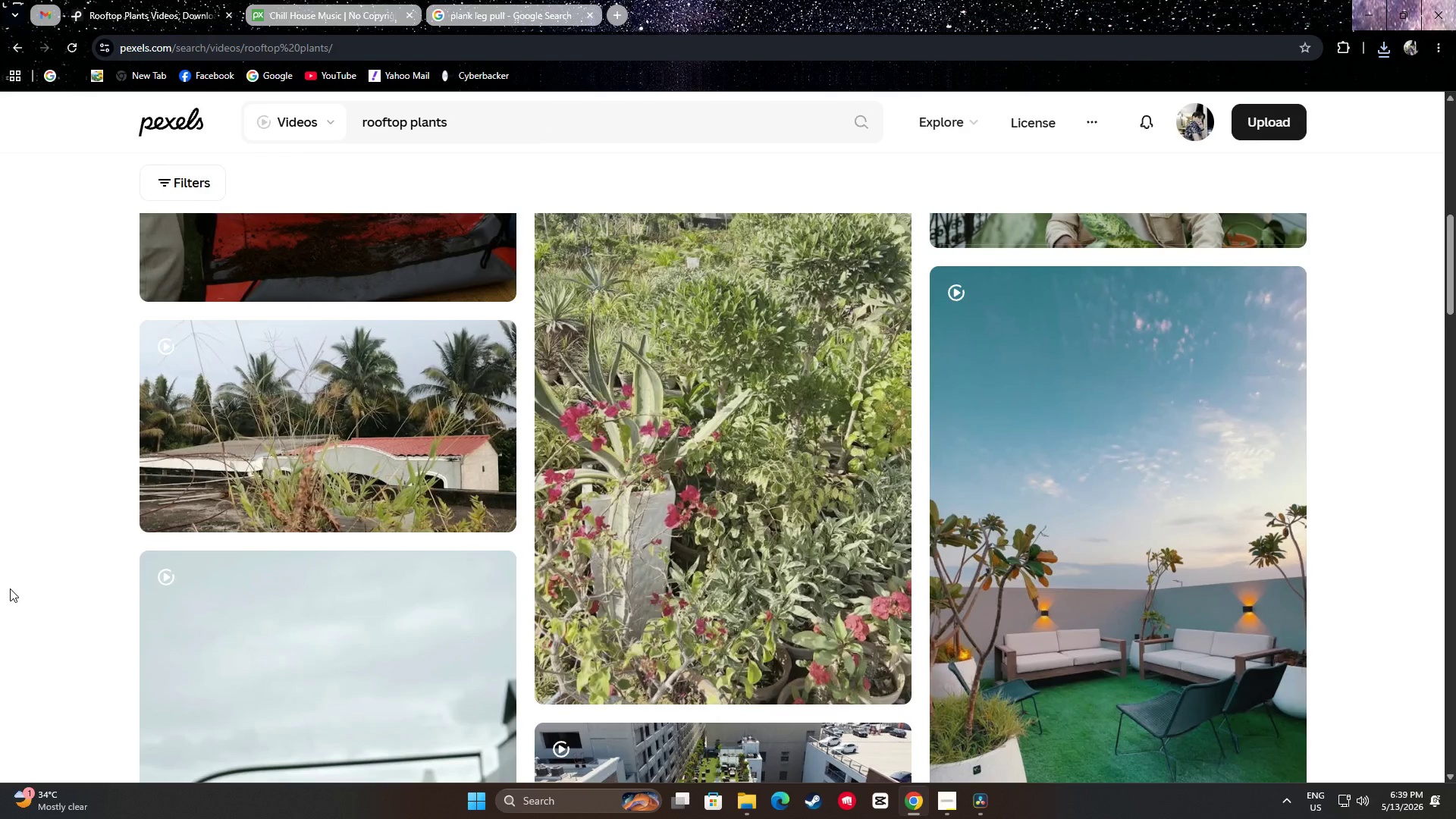 
scroll: coordinate [751, 579], scroll_direction: up, amount: 8.0
 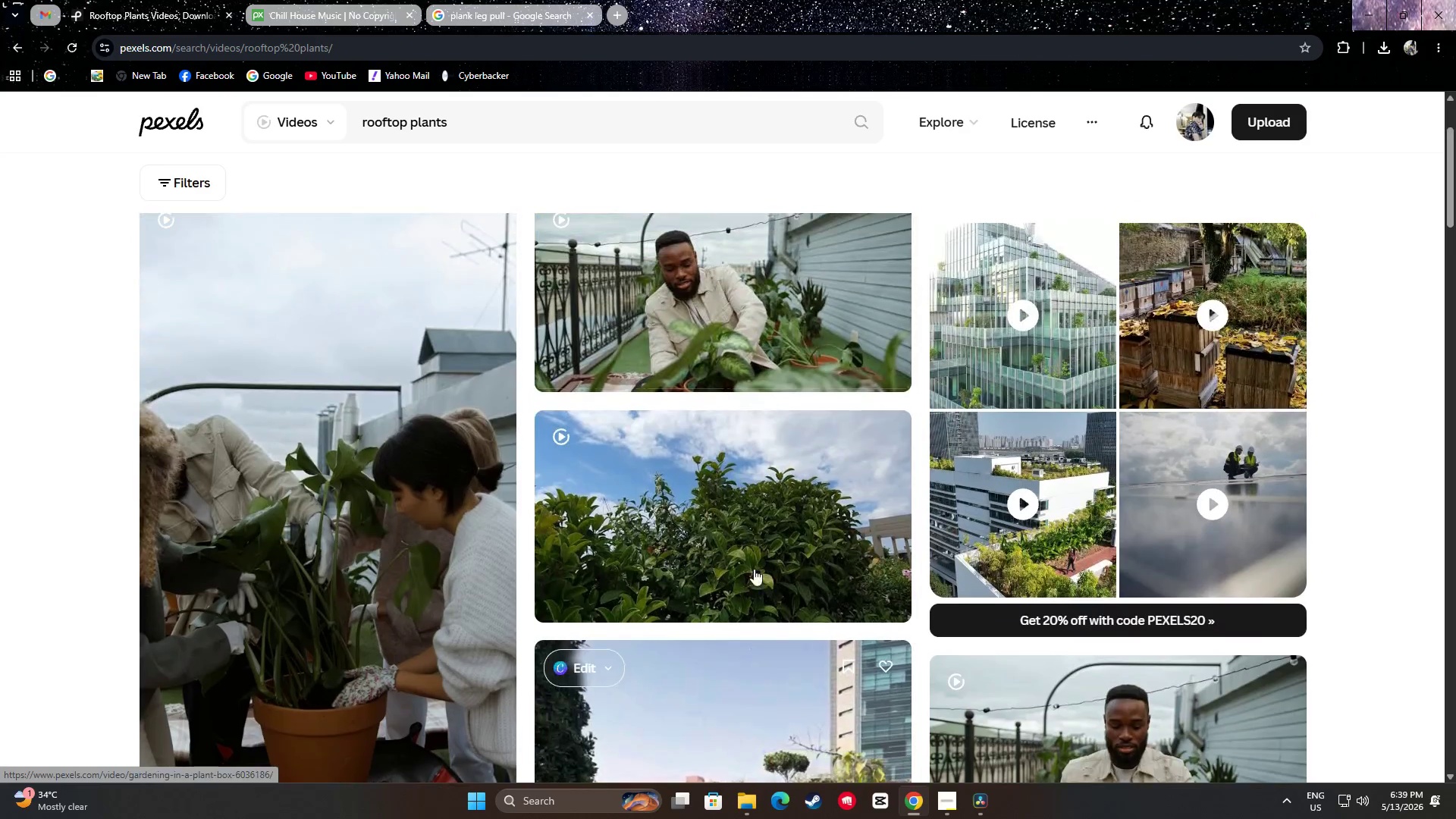 
mouse_move([754, 535])
 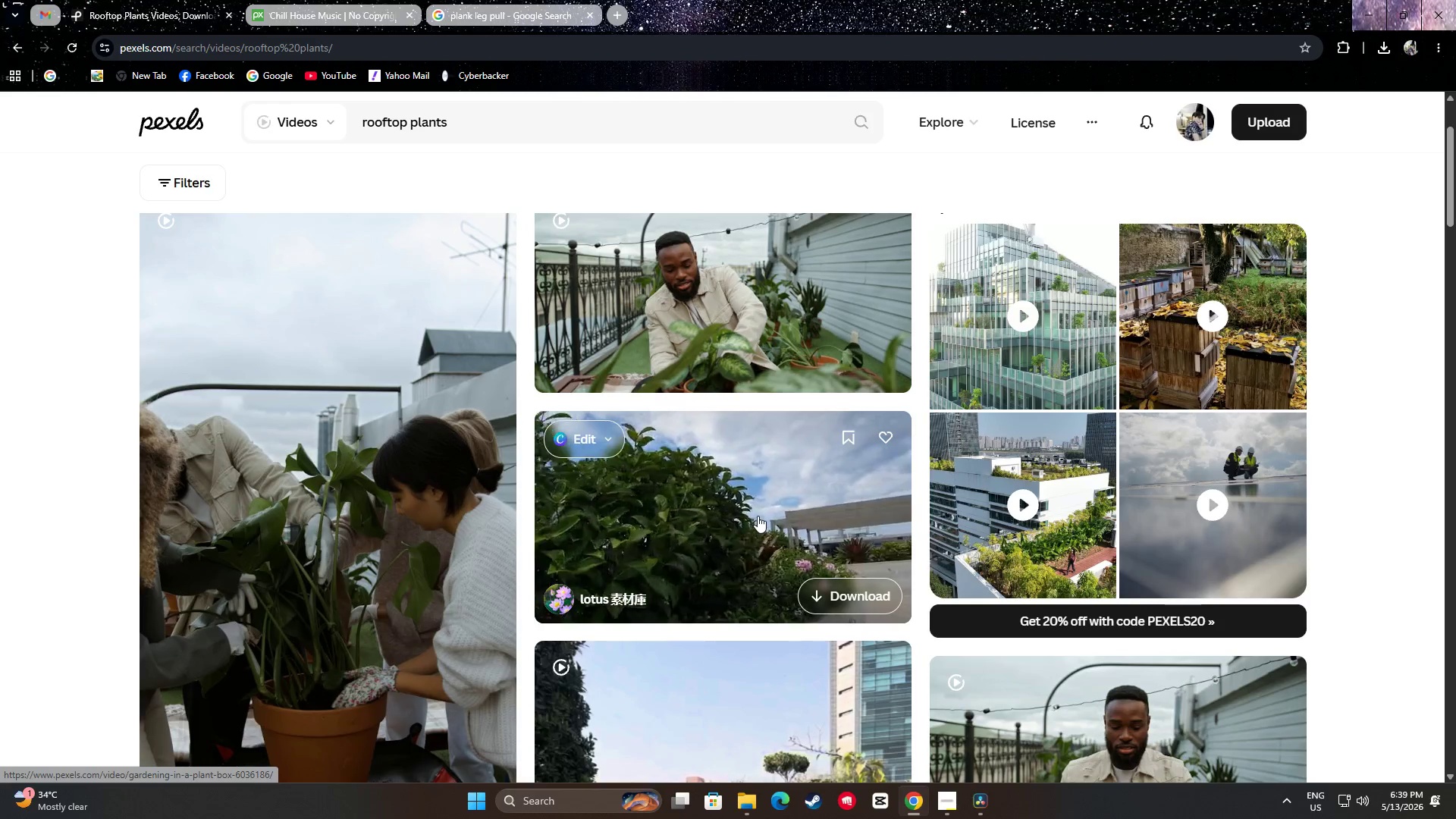 
scroll: coordinate [735, 379], scroll_direction: down, amount: 11.0
 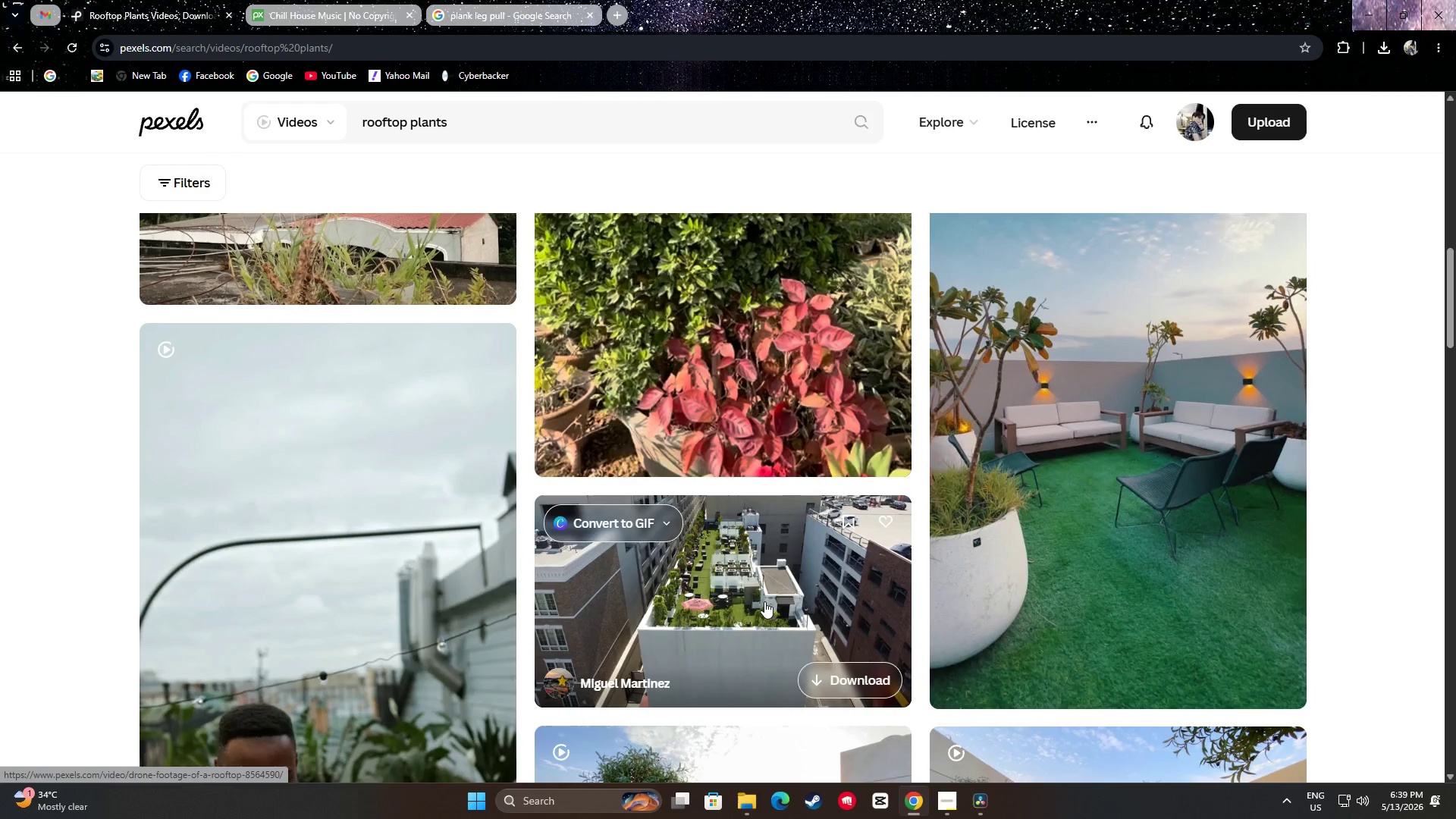 
wait(7.96)
 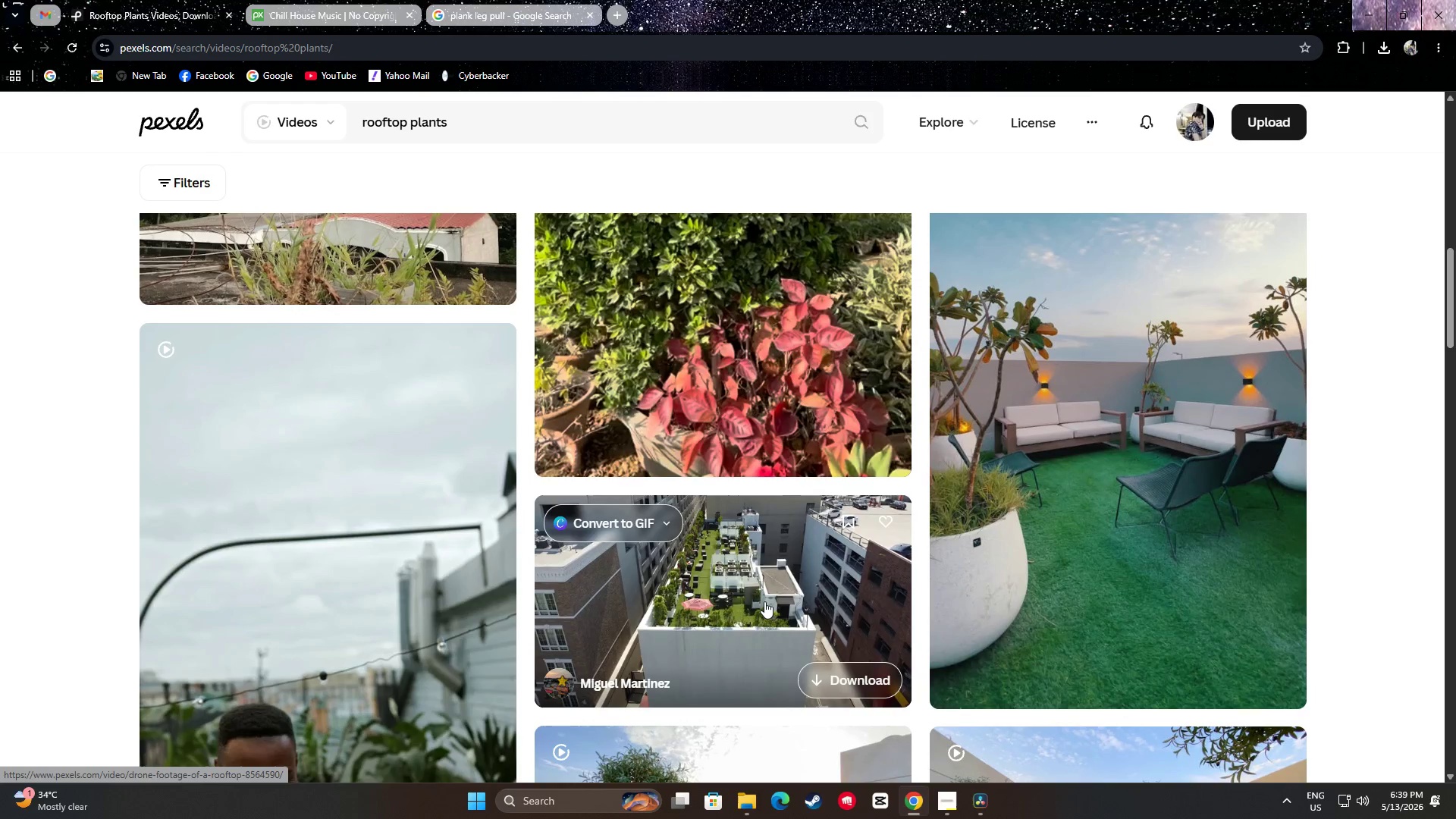 
scroll: coordinate [726, 381], scroll_direction: down, amount: 4.0
 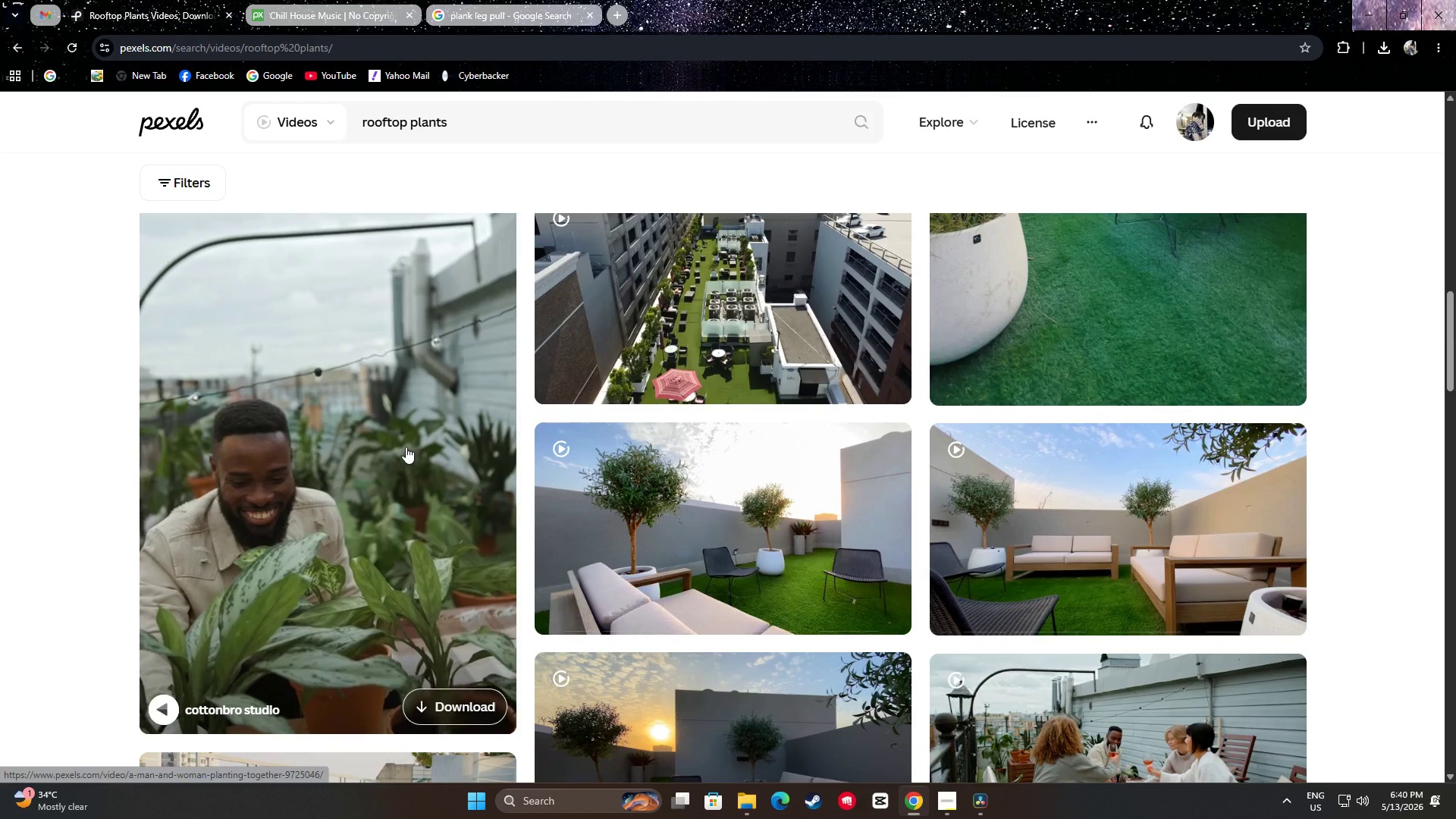 
scroll: coordinate [397, 617], scroll_direction: up, amount: 7.0
 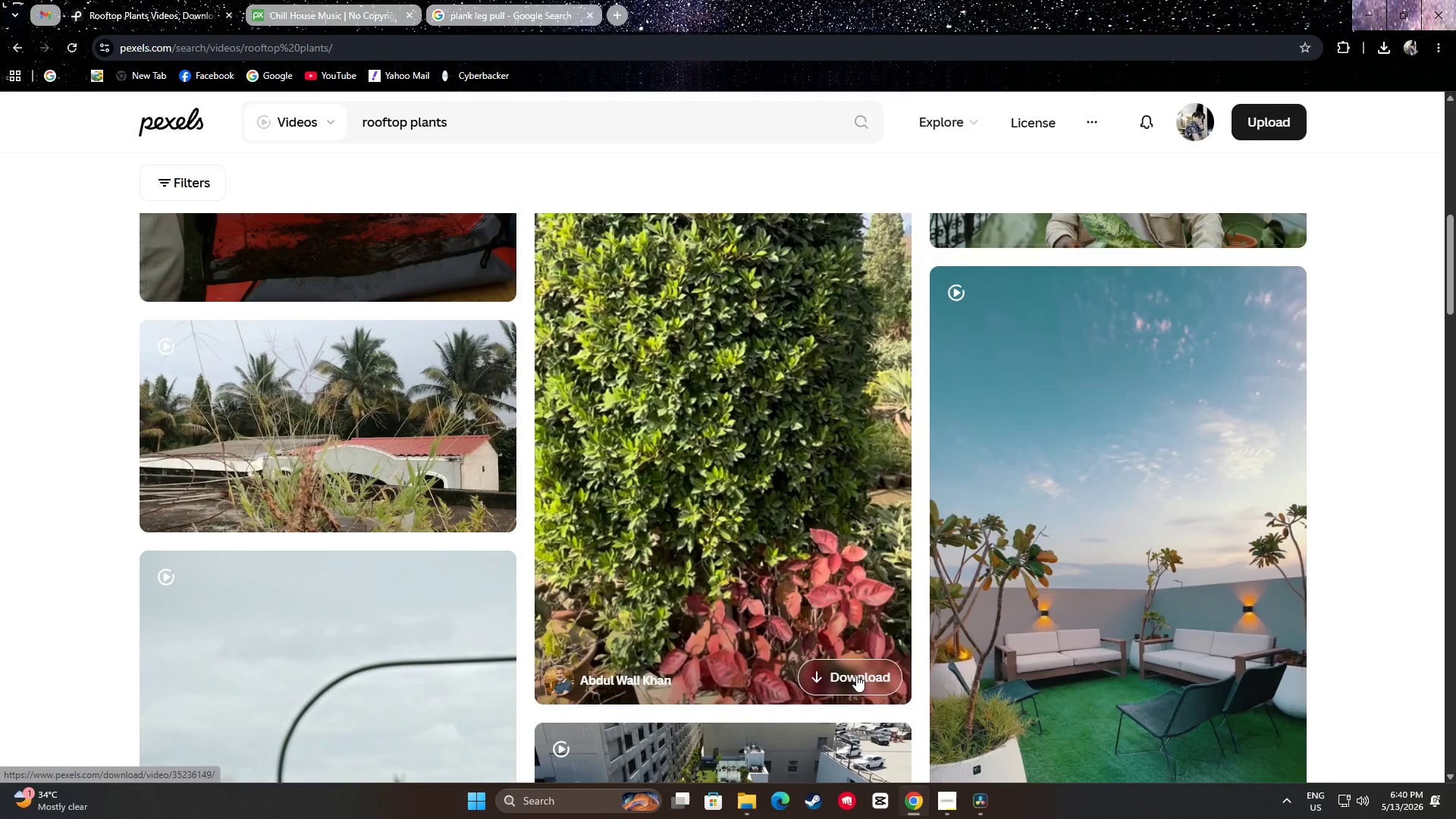 
left_click([856, 678])
 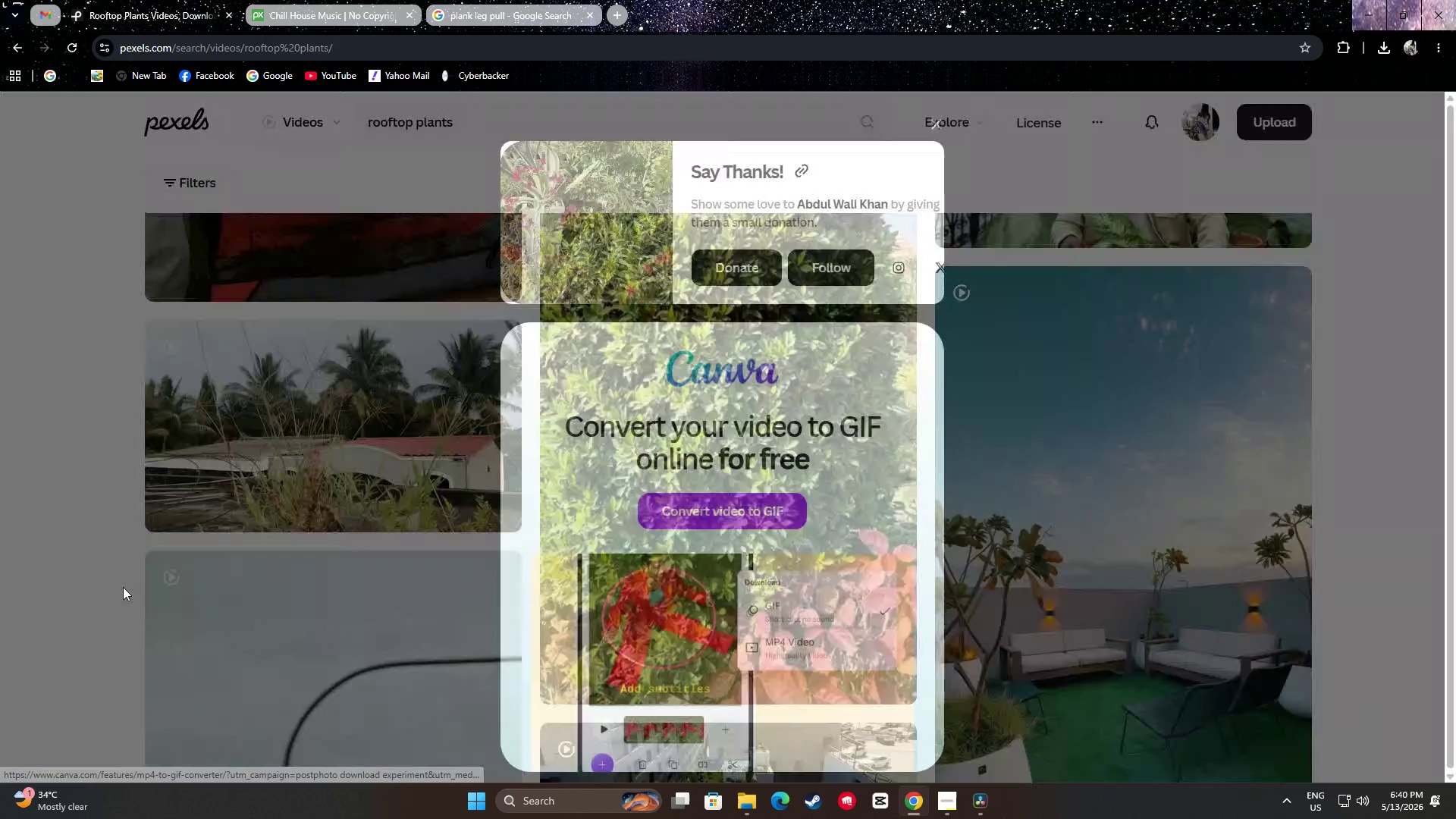 
left_click([79, 579])
 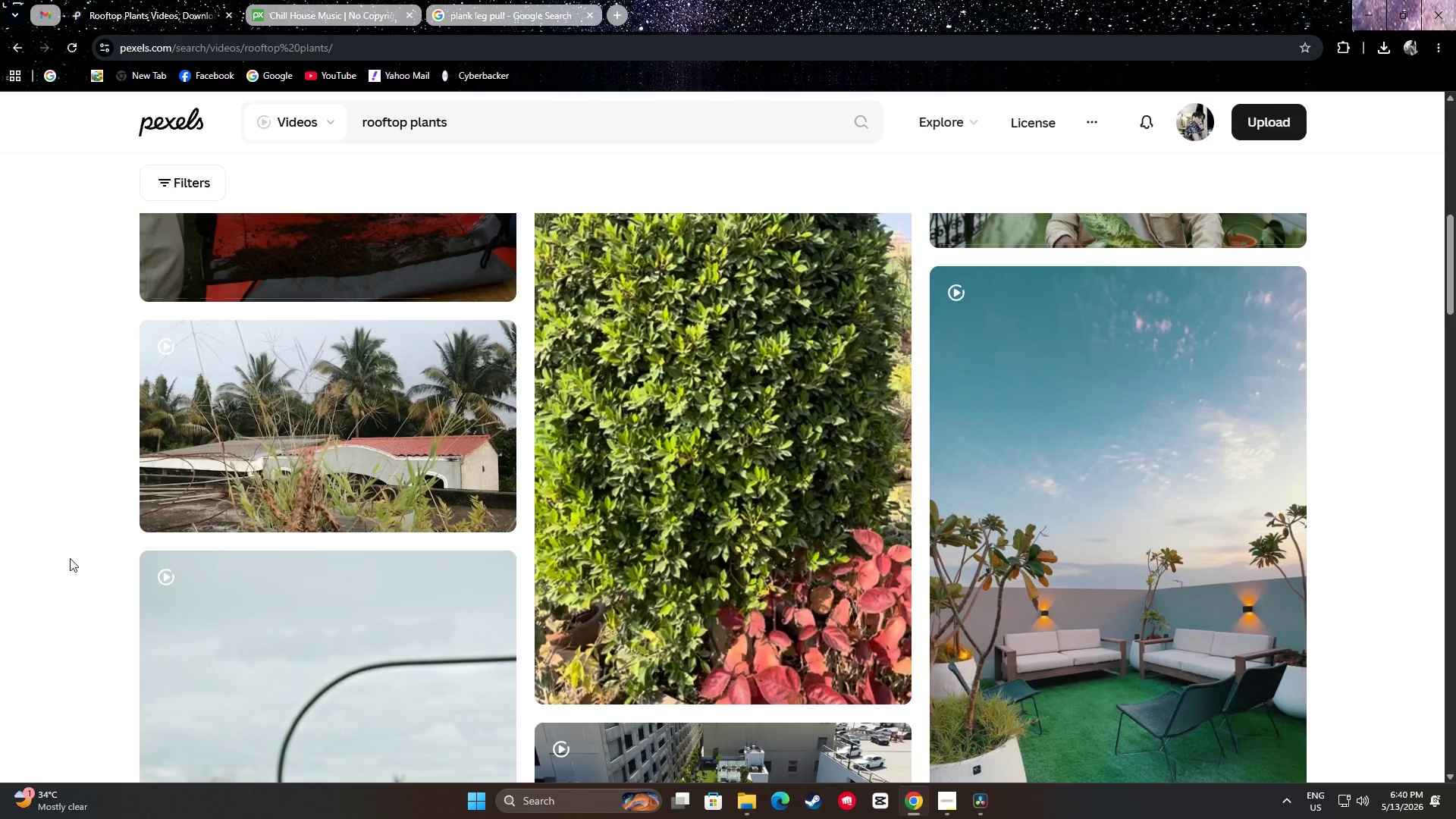 
scroll: coordinate [290, 496], scroll_direction: down, amount: 15.0
 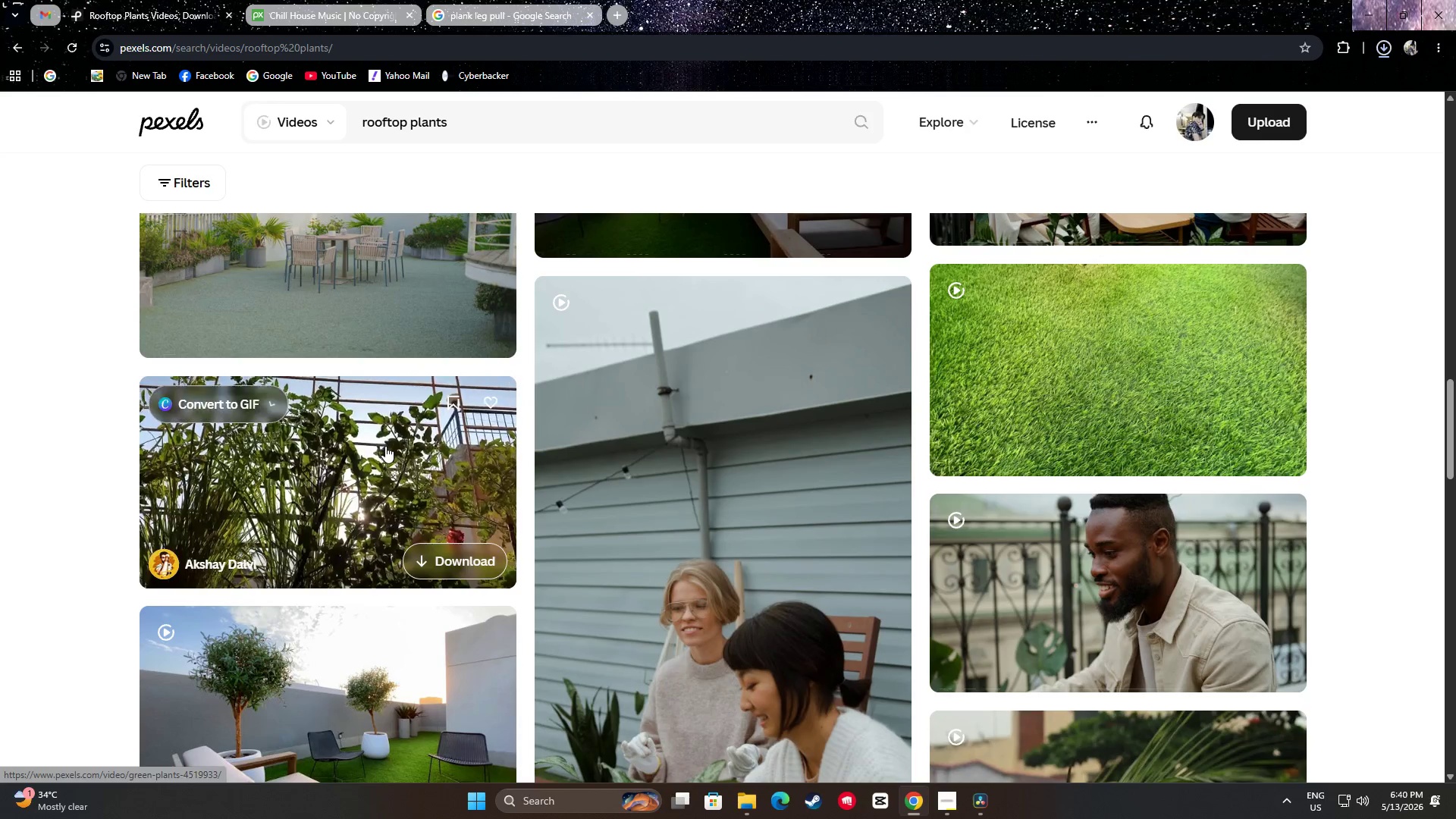 
scroll: coordinate [392, 511], scroll_direction: up, amount: 2.0
 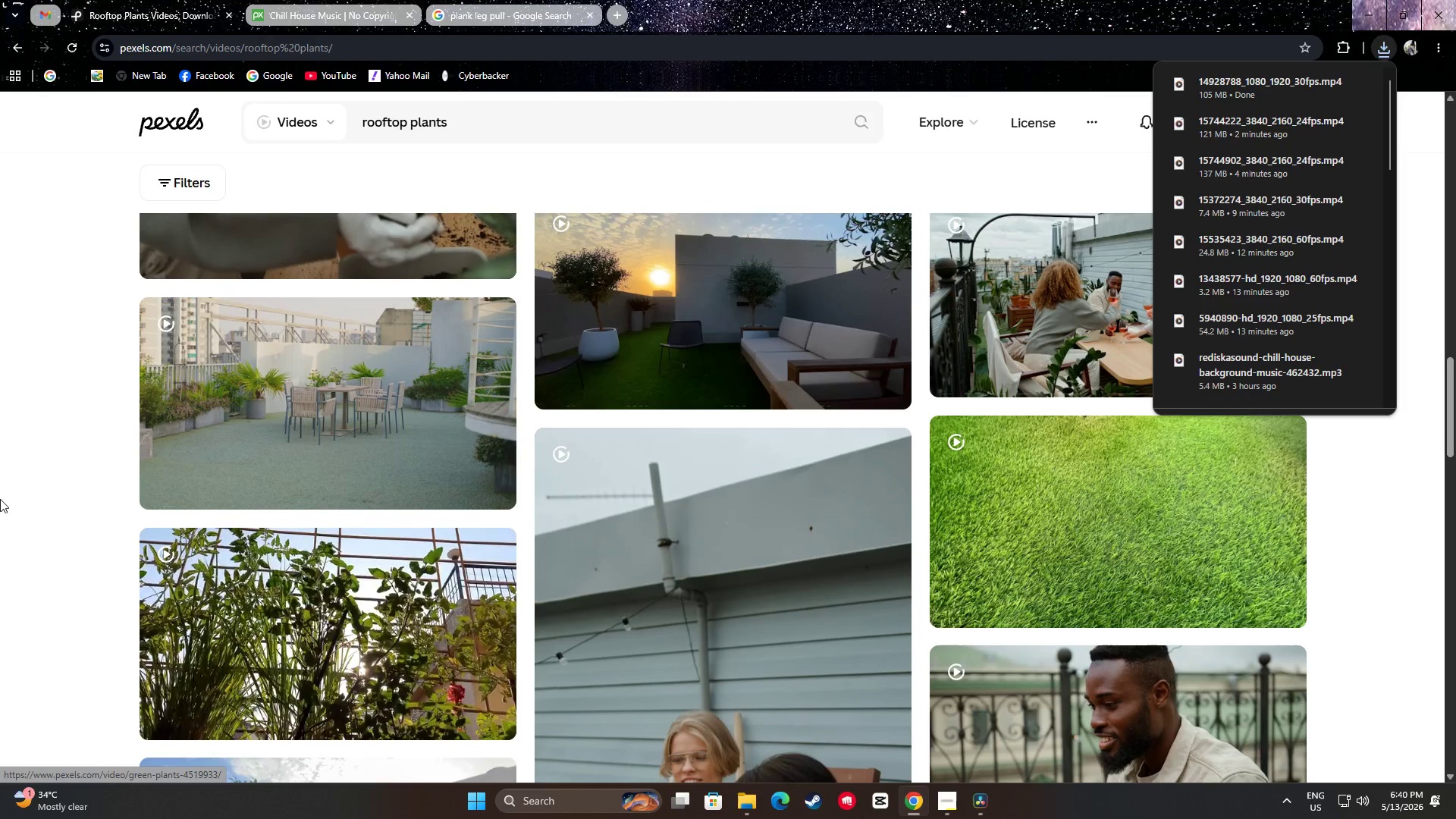 
left_click([0, 497])
 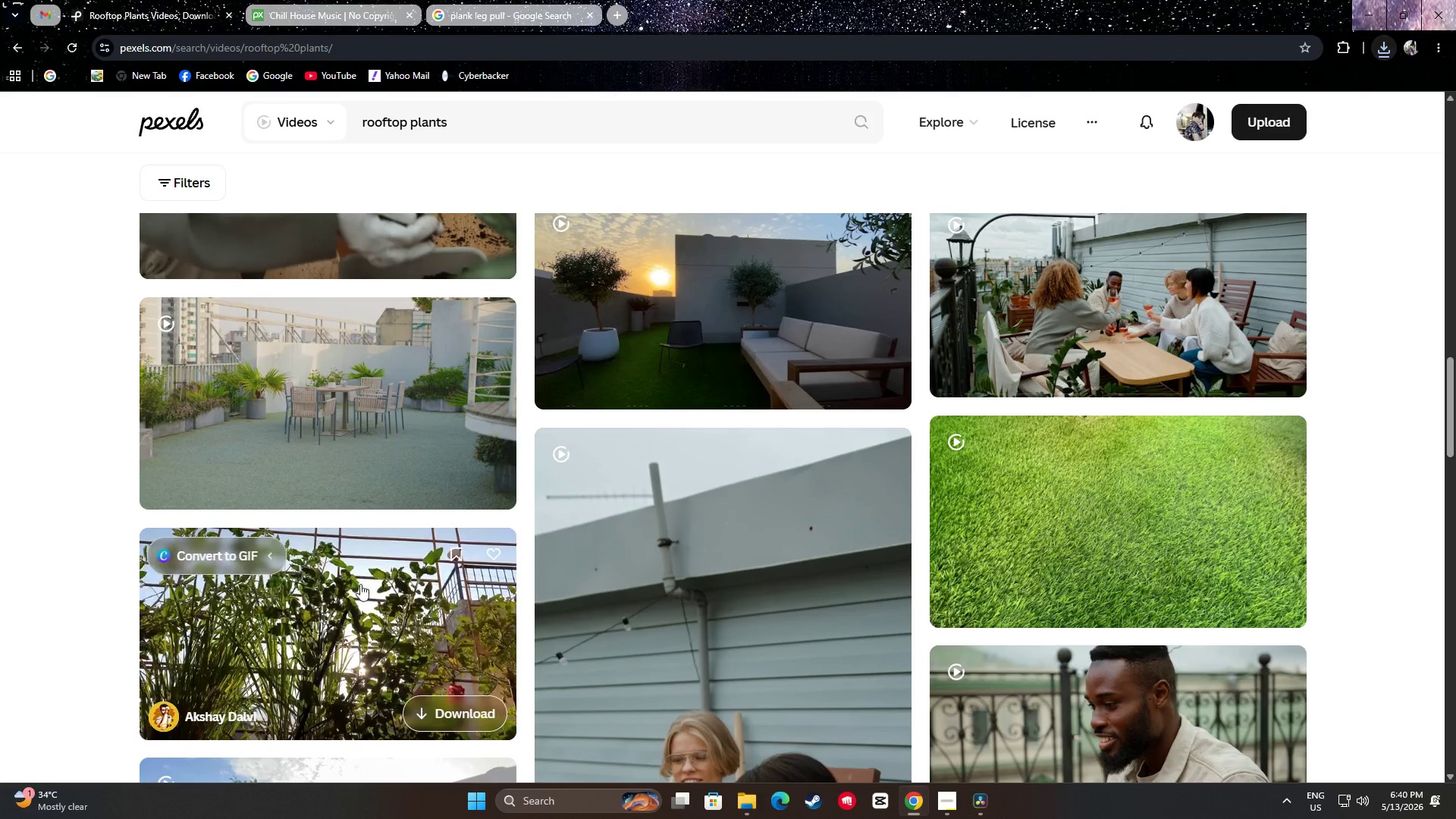 
scroll: coordinate [413, 626], scroll_direction: up, amount: 2.0
 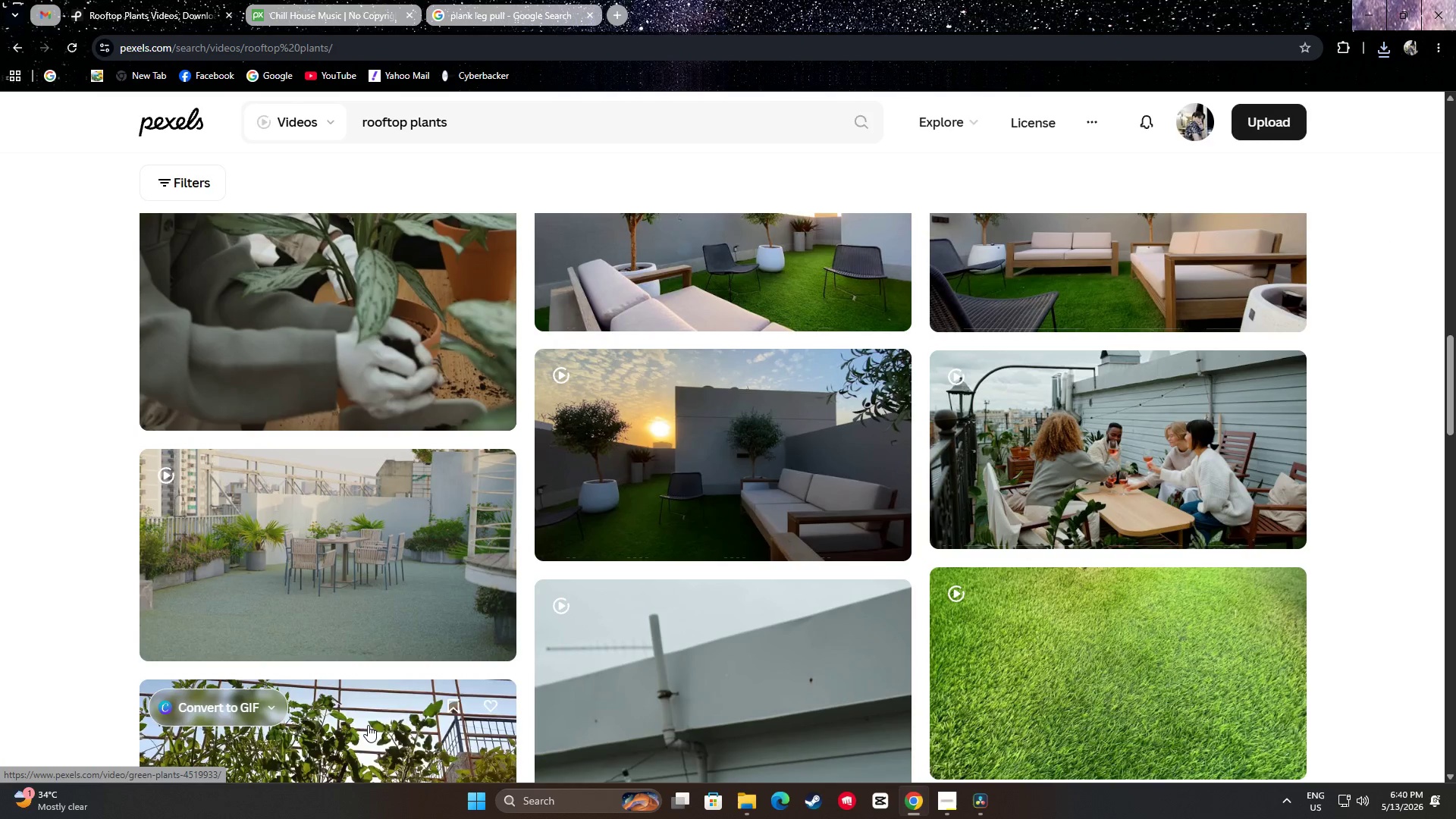 
scroll: coordinate [577, 477], scroll_direction: down, amount: 10.0
 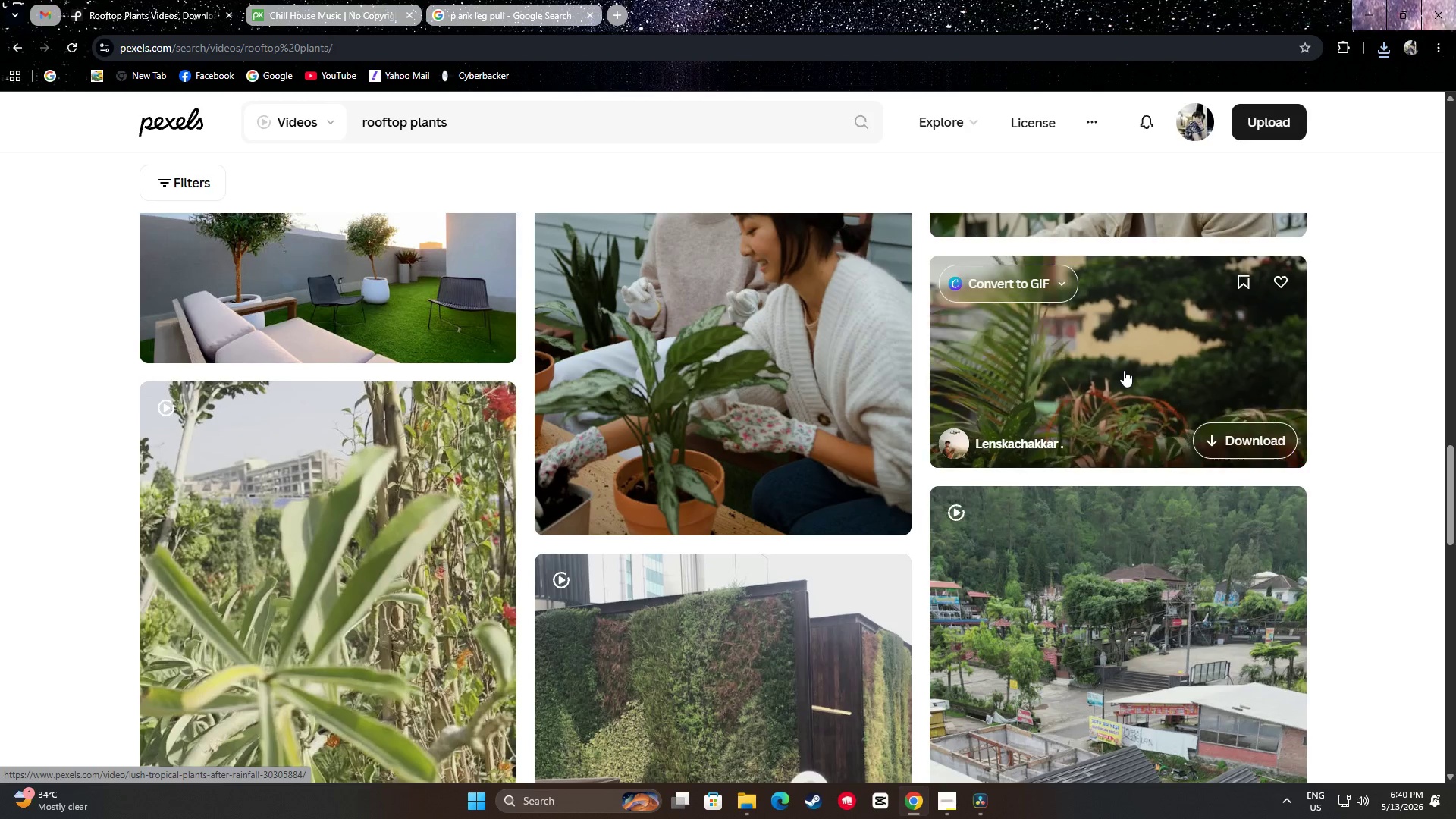 
wait(7.35)
 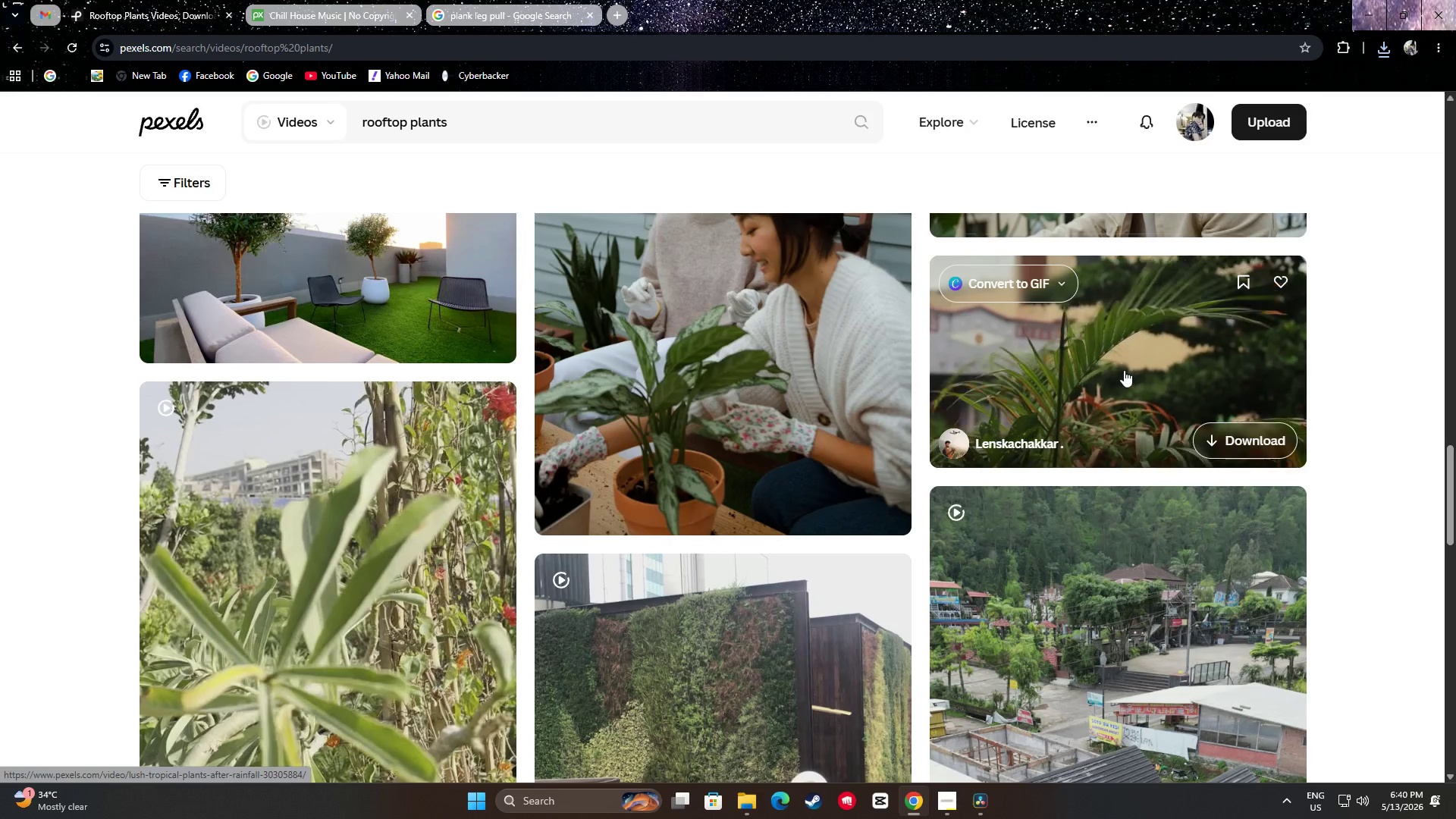 
scroll: coordinate [413, 349], scroll_direction: down, amount: 7.0
 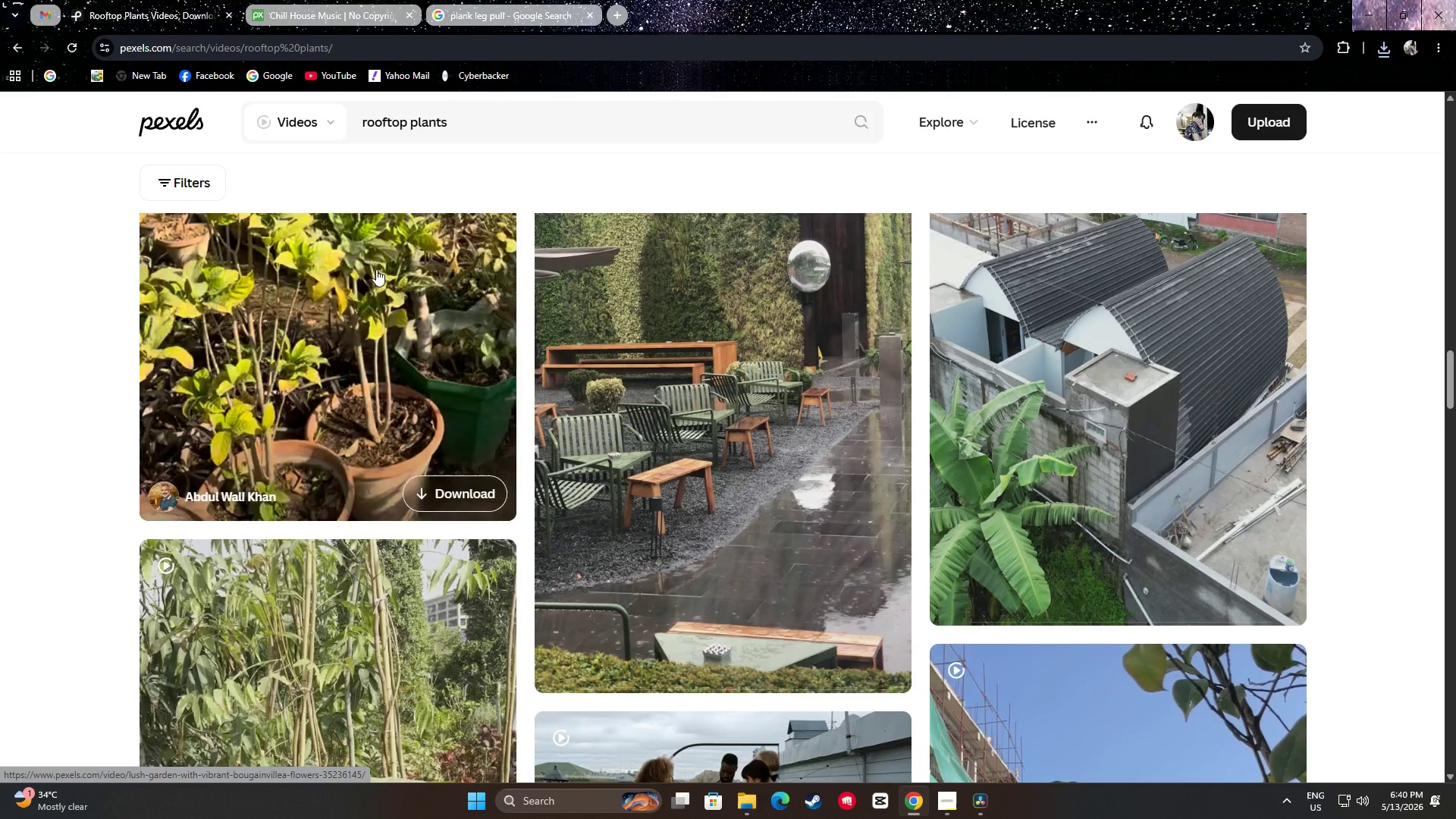 
wait(5.92)
 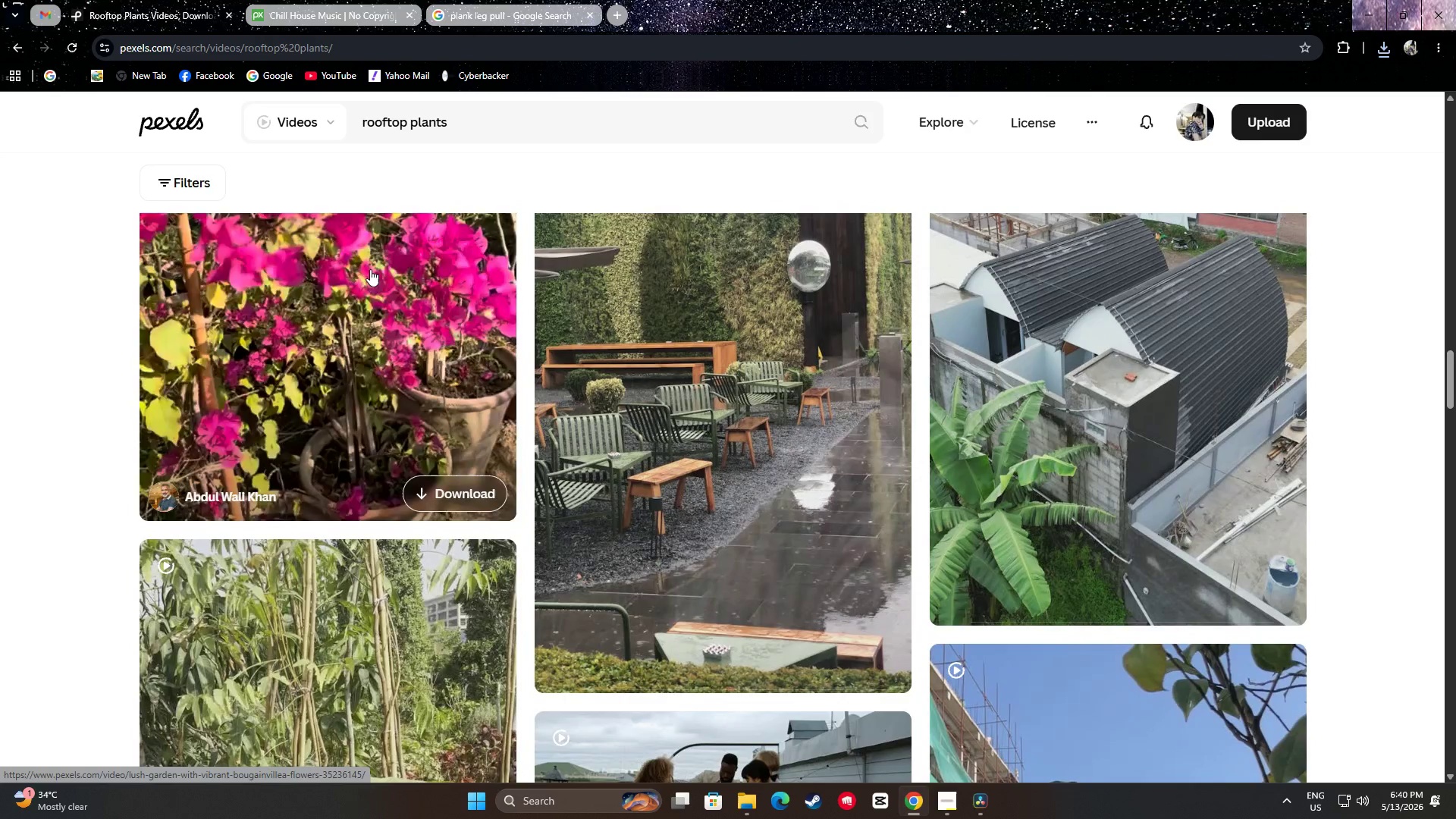 
scroll: coordinate [804, 344], scroll_direction: up, amount: 4.0
 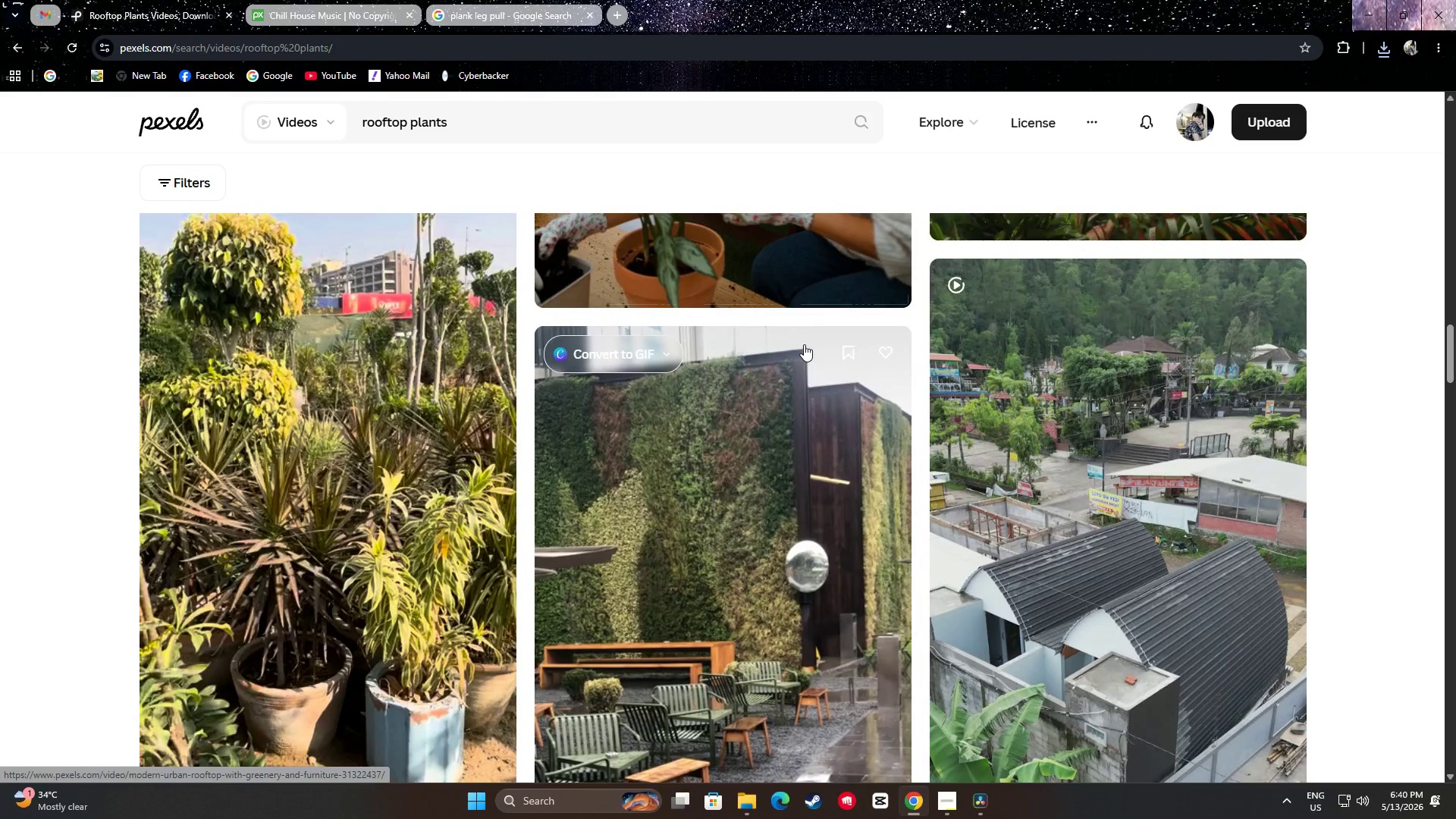 
scroll: coordinate [1260, 402], scroll_direction: down, amount: 12.0
 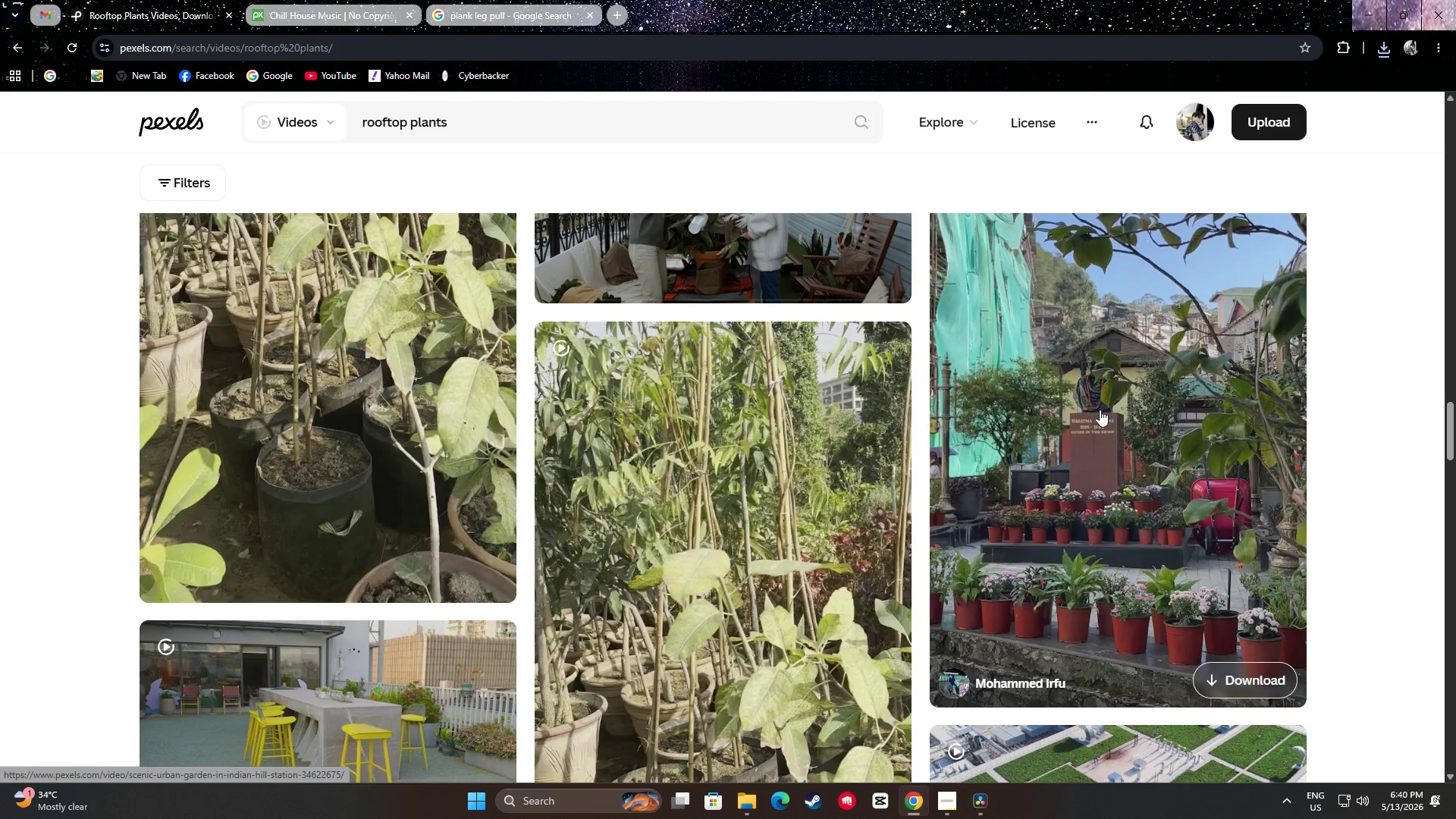 
scroll: coordinate [1100, 408], scroll_direction: up, amount: 1.0
 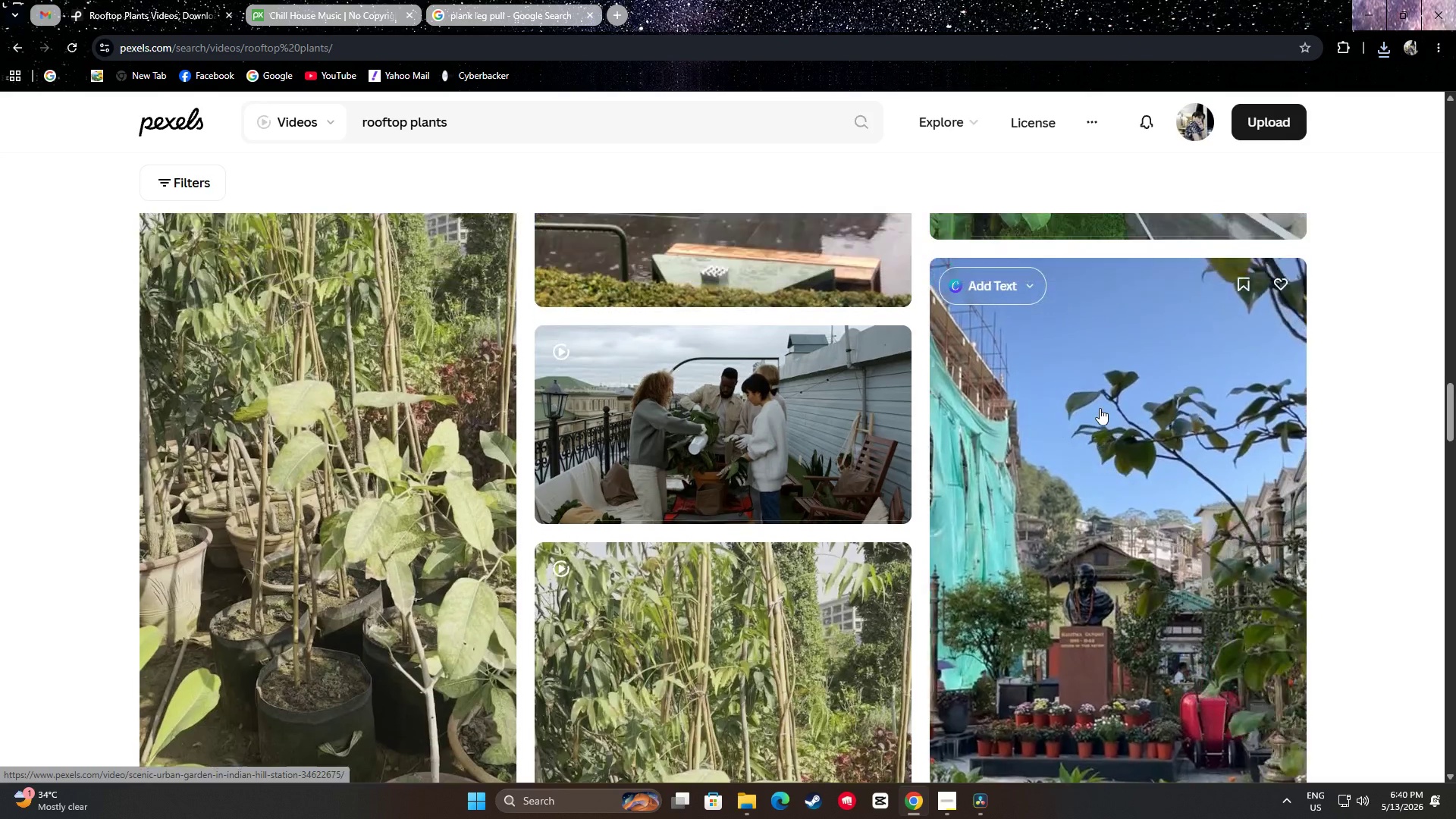 
scroll: coordinate [309, 406], scroll_direction: down, amount: 9.0
 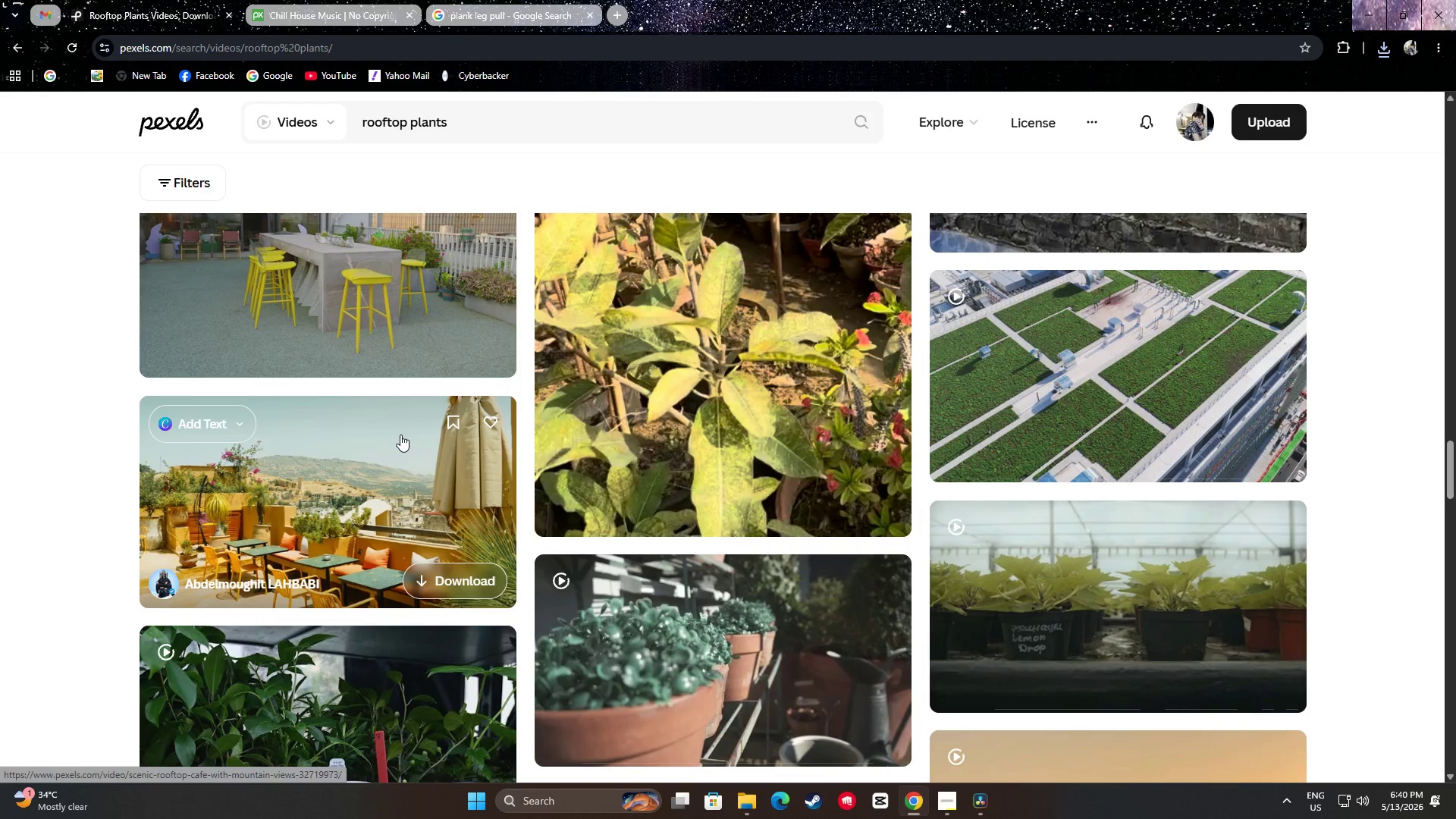 
scroll: coordinate [715, 344], scroll_direction: down, amount: 9.0
 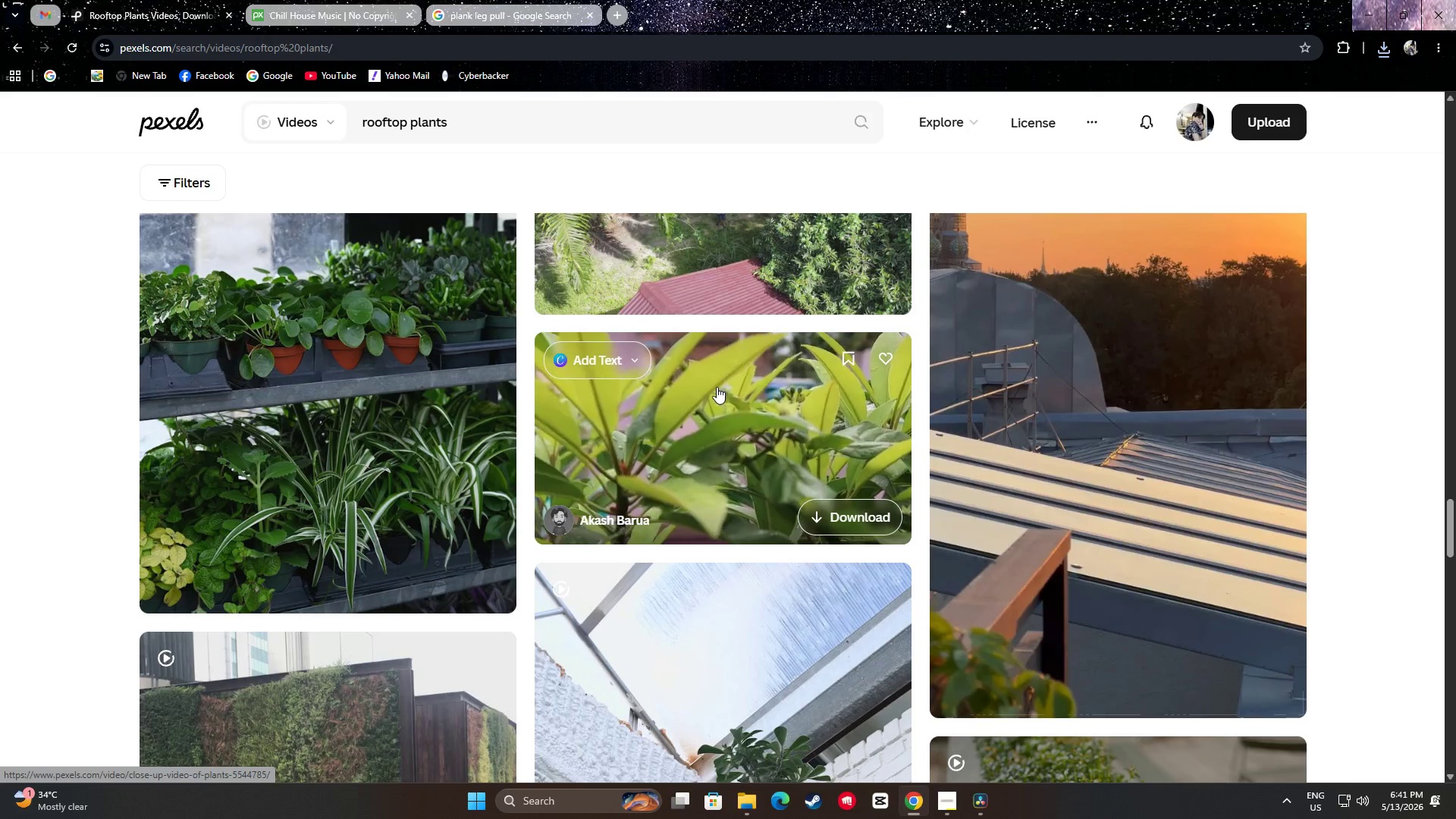 
scroll: coordinate [719, 408], scroll_direction: down, amount: 8.0
 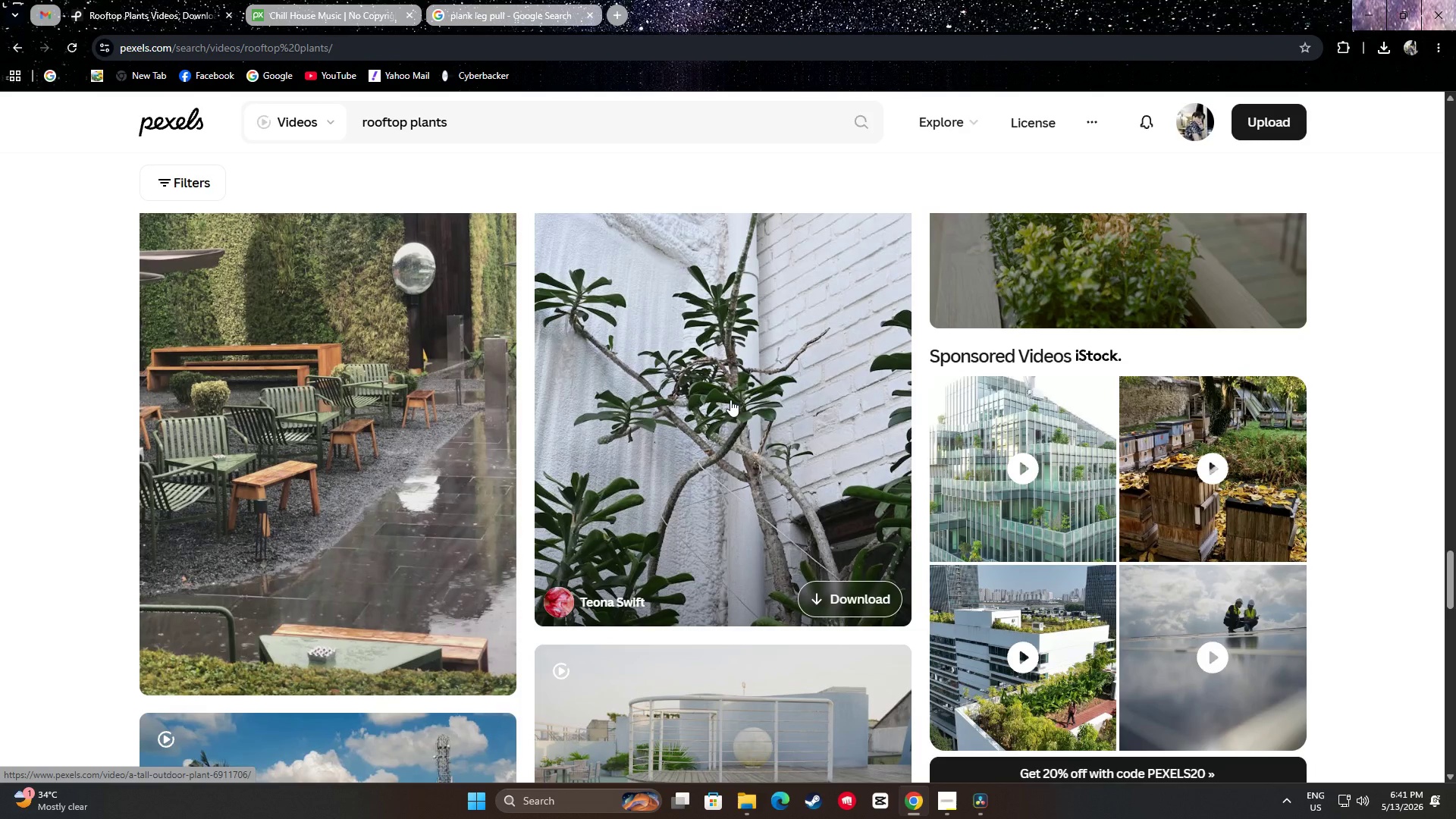 
scroll: coordinate [730, 400], scroll_direction: up, amount: 1.0
 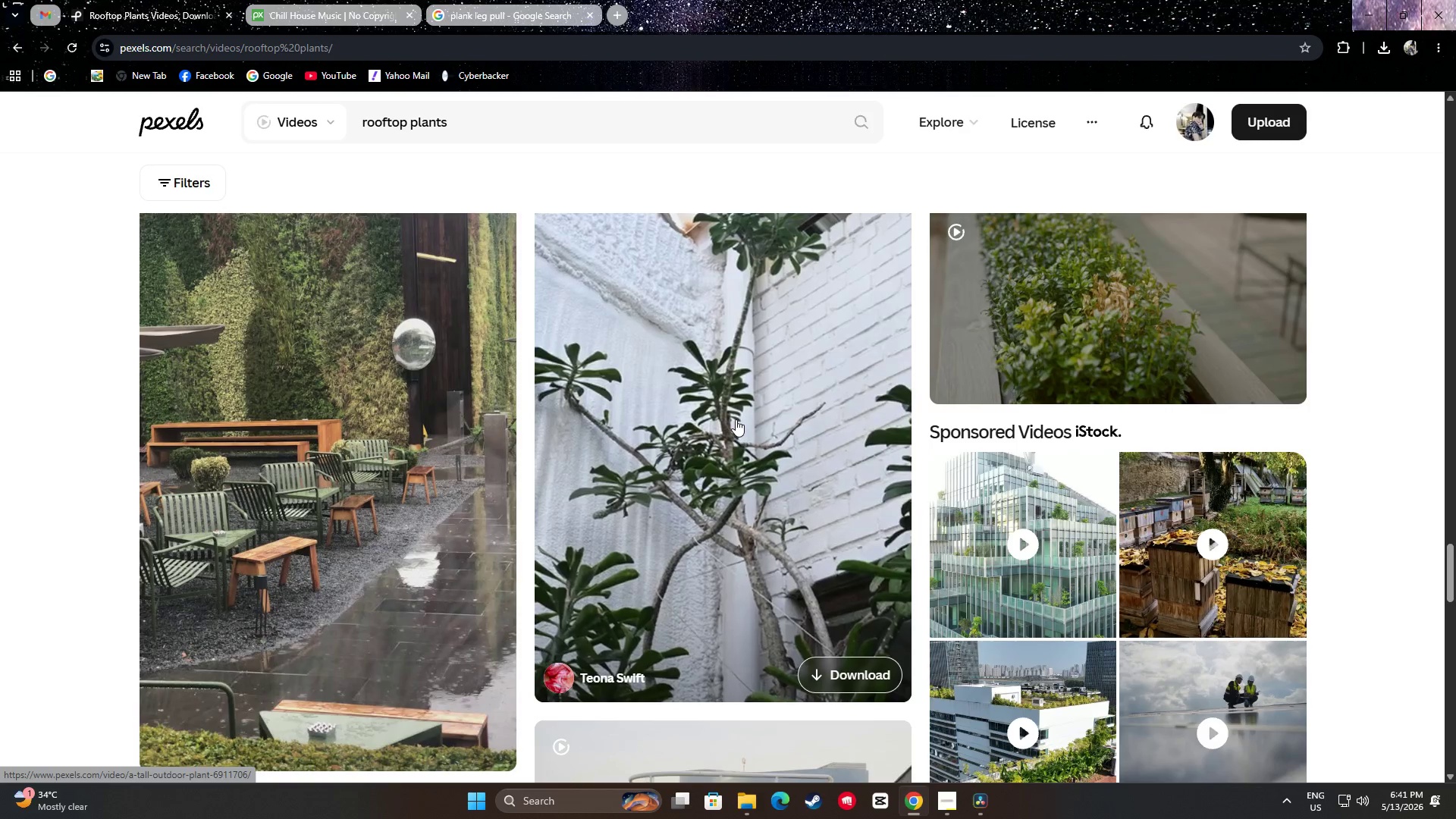 
scroll: coordinate [724, 422], scroll_direction: down, amount: 5.0
 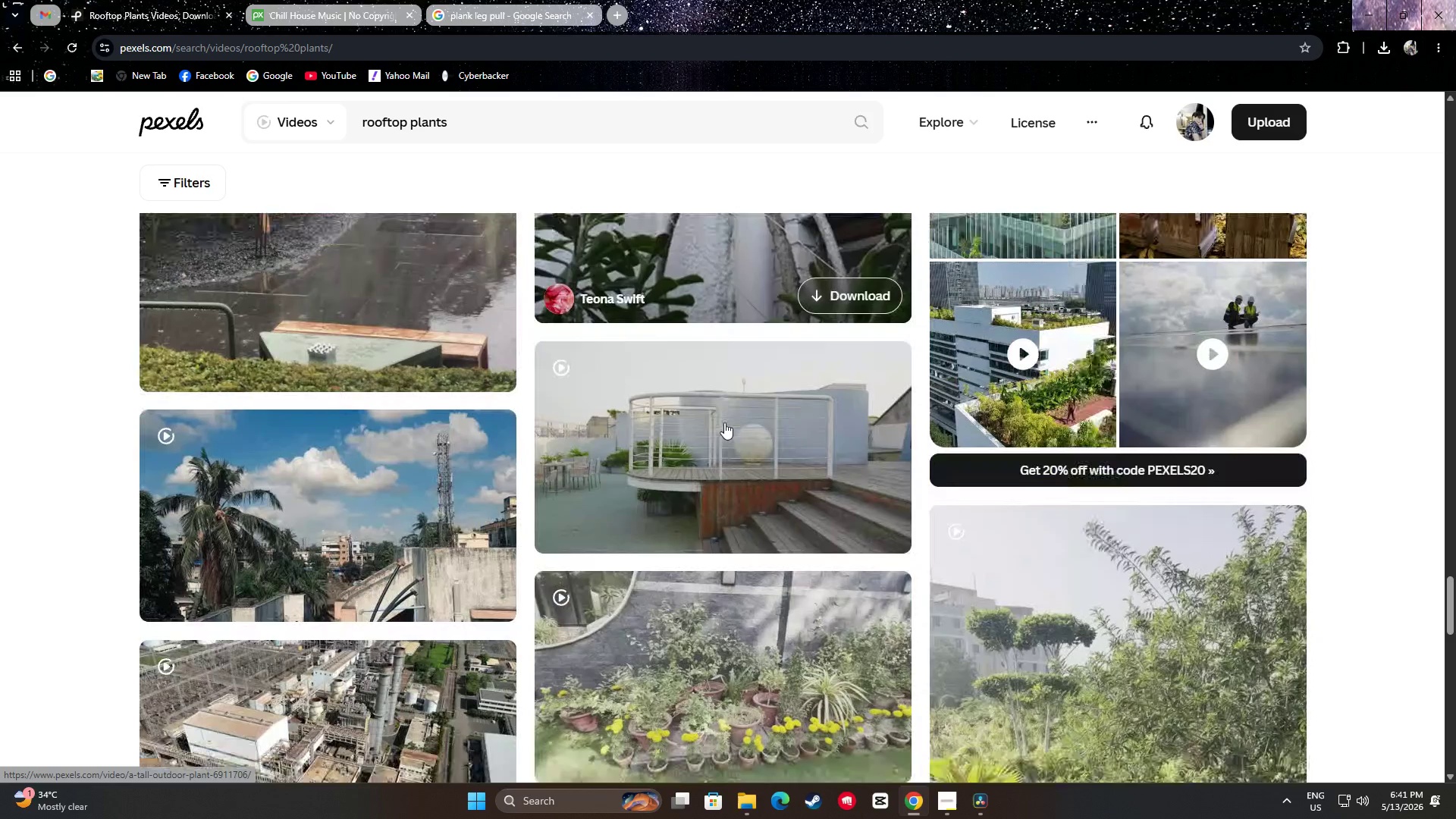 
mouse_move([720, 402])
 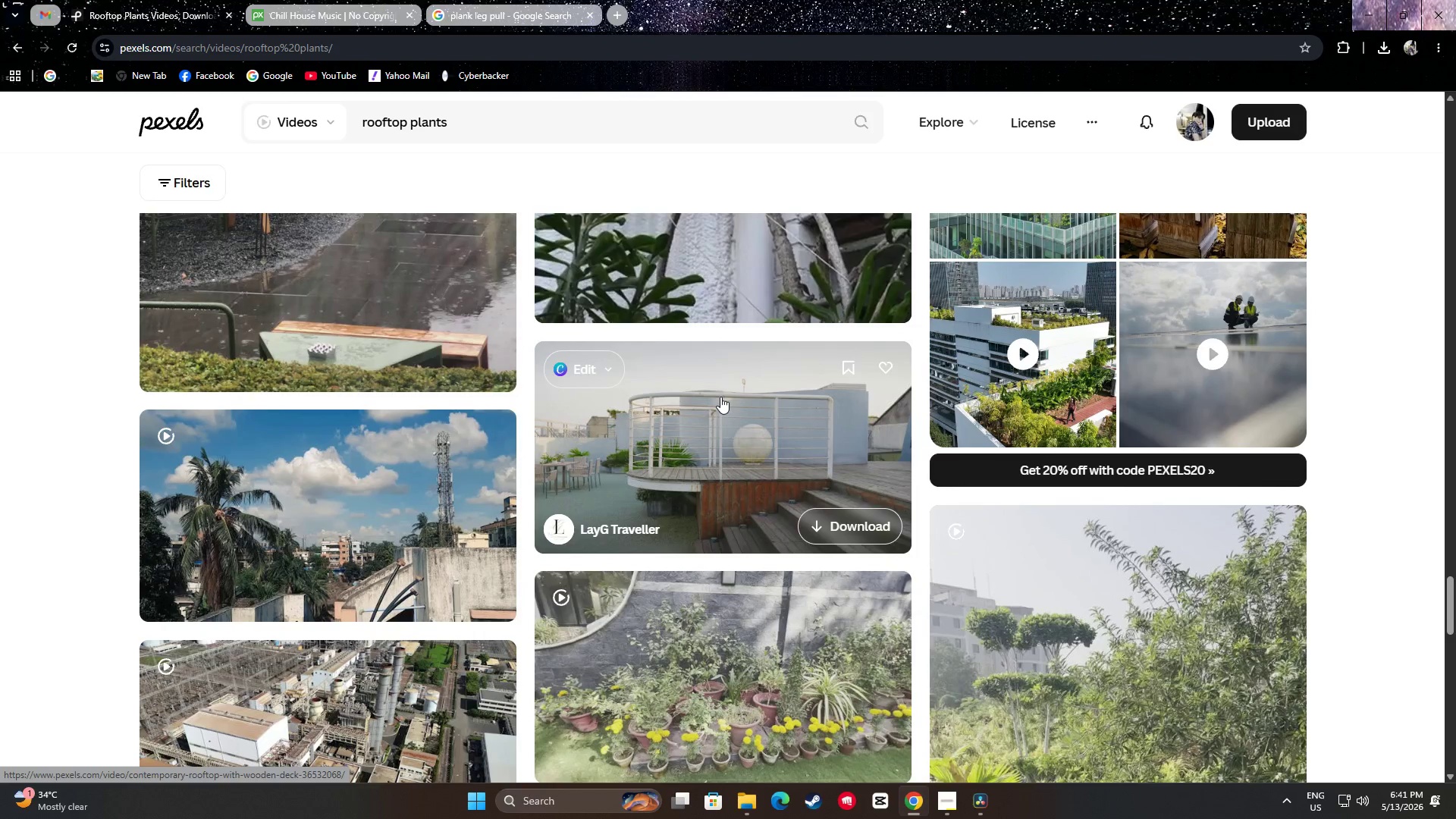 
scroll: coordinate [720, 397], scroll_direction: down, amount: 1.0
 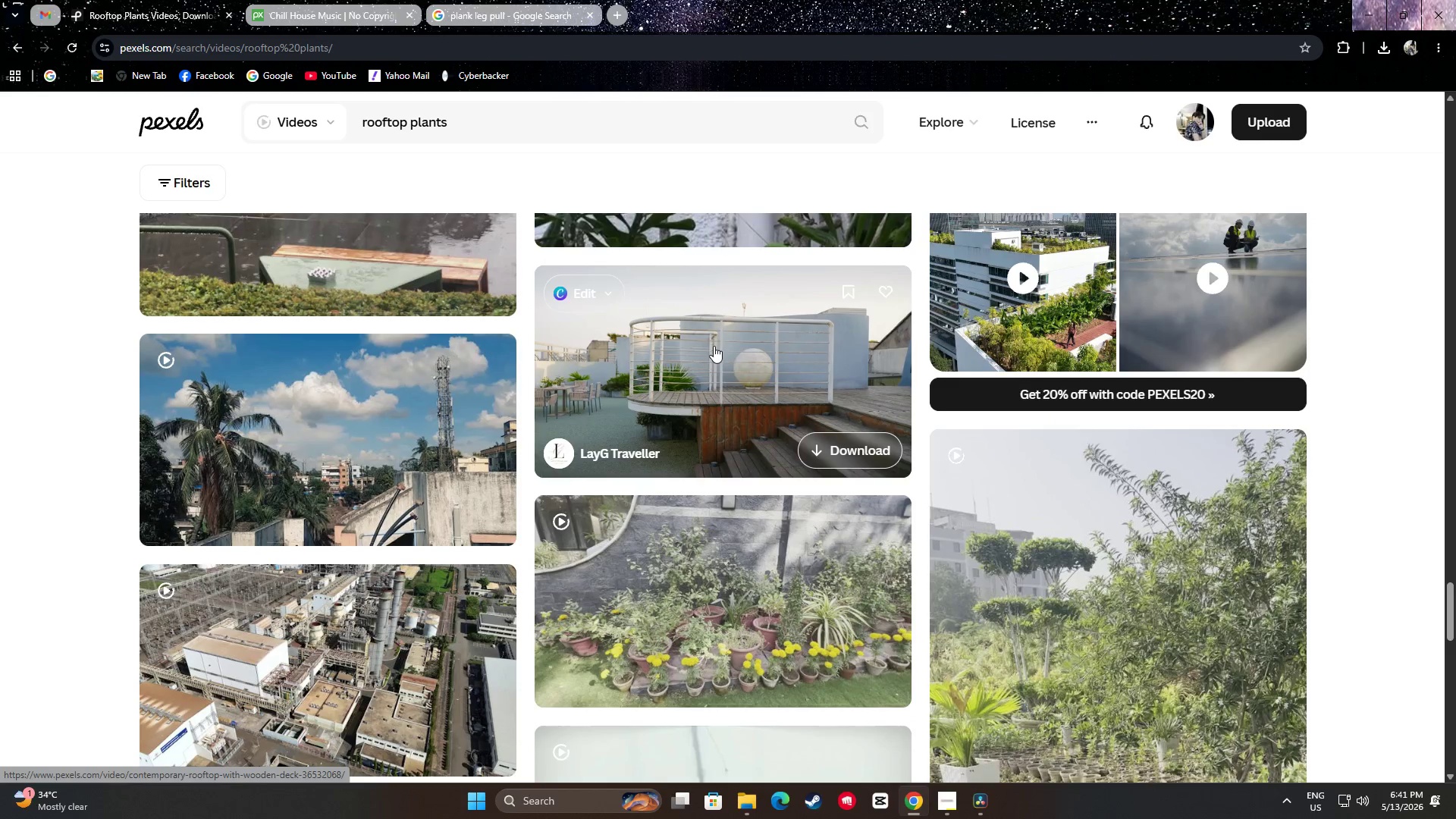 
wait(7.57)
 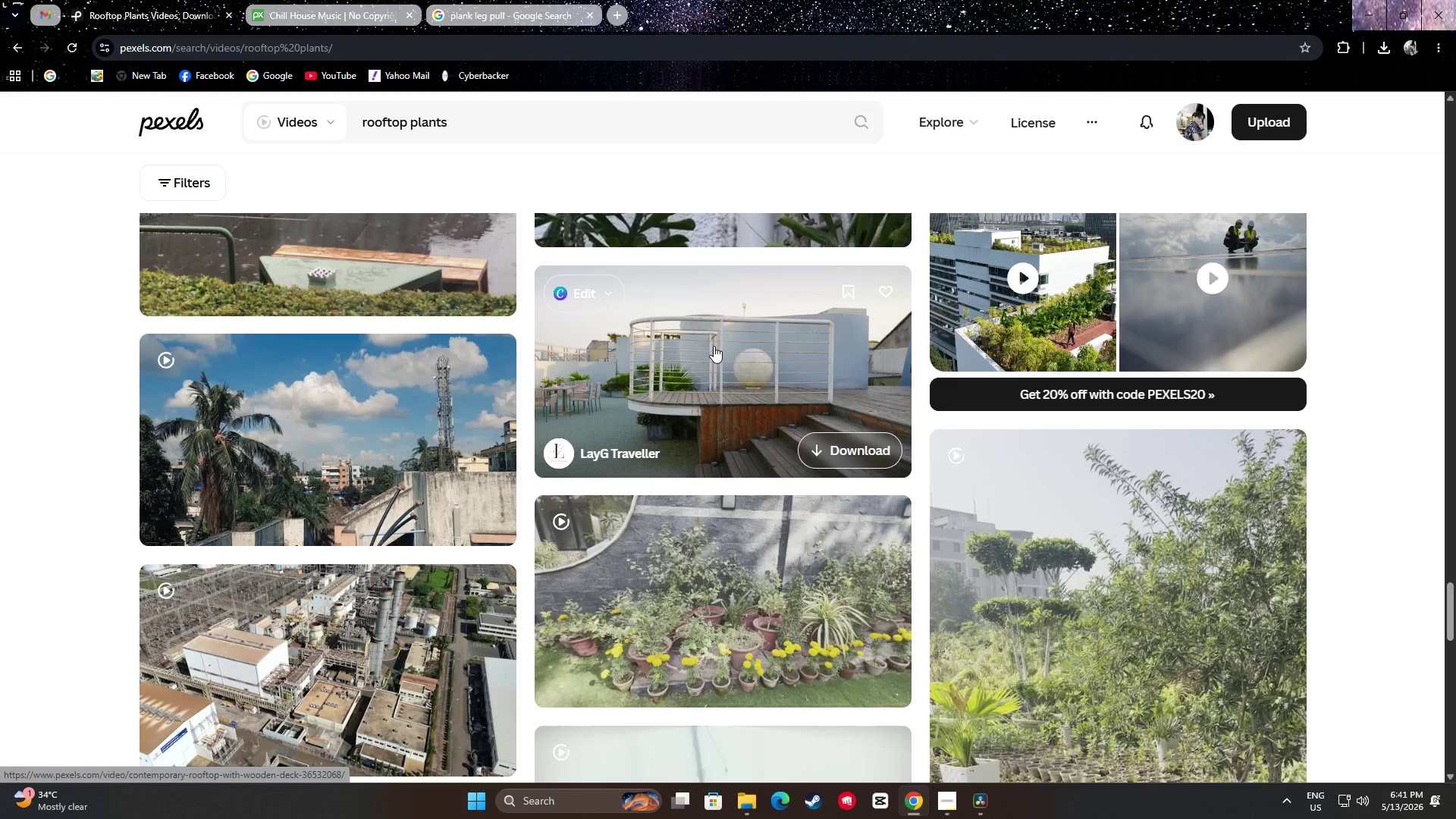 
scroll: coordinate [727, 341], scroll_direction: down, amount: 15.0
 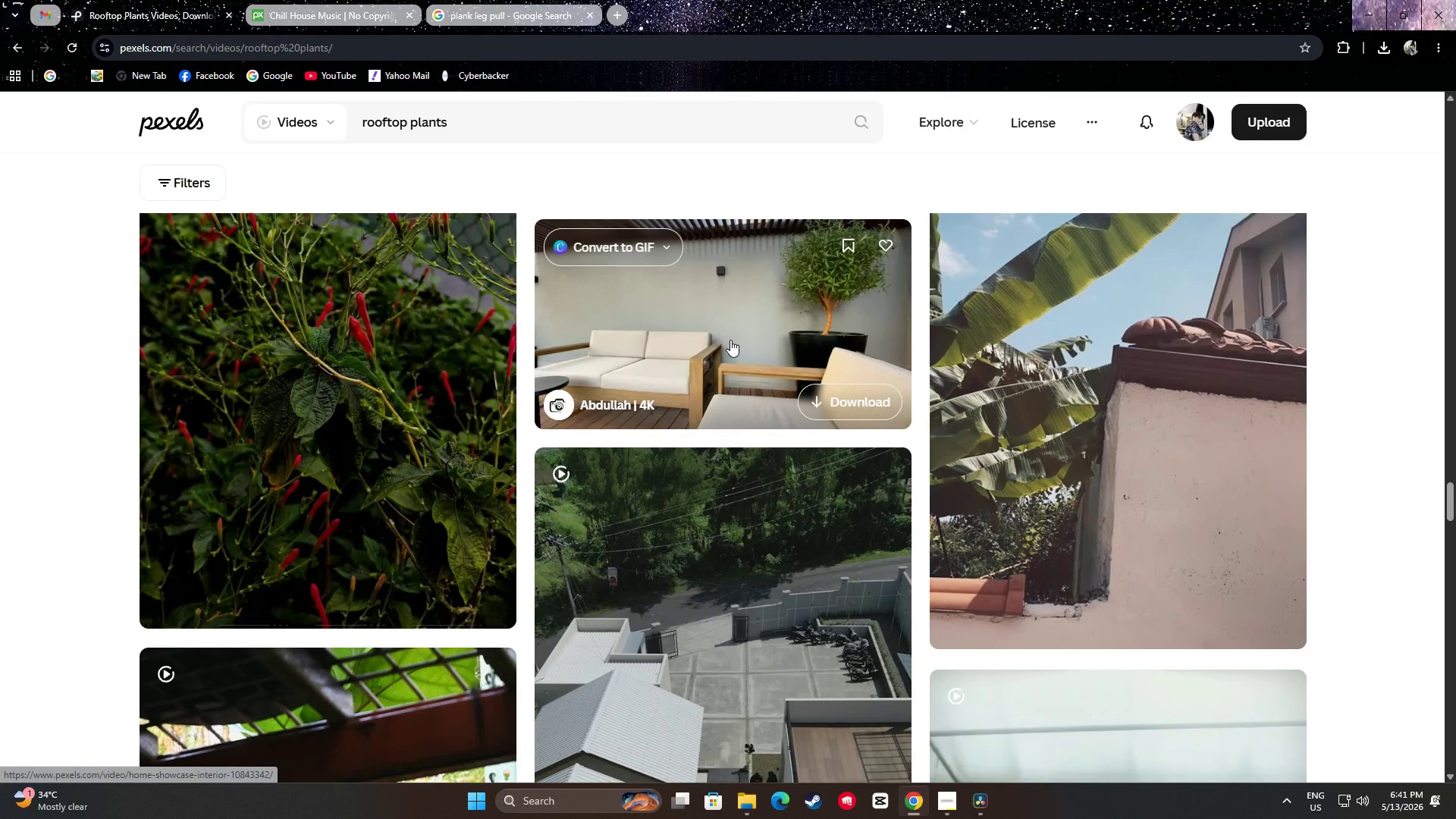 
scroll: coordinate [730, 340], scroll_direction: up, amount: 3.0
 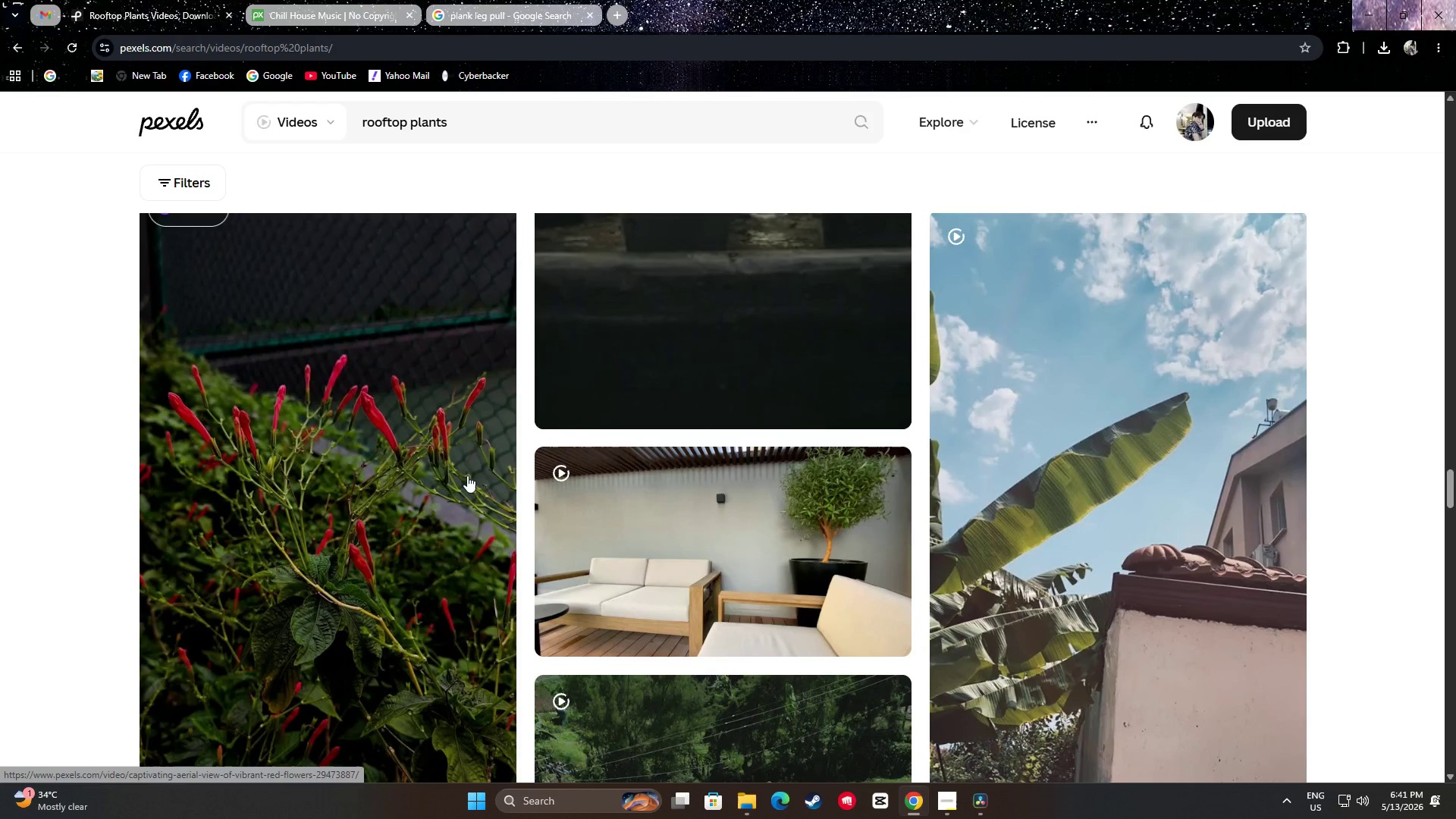 
scroll: coordinate [468, 471], scroll_direction: down, amount: 3.0
 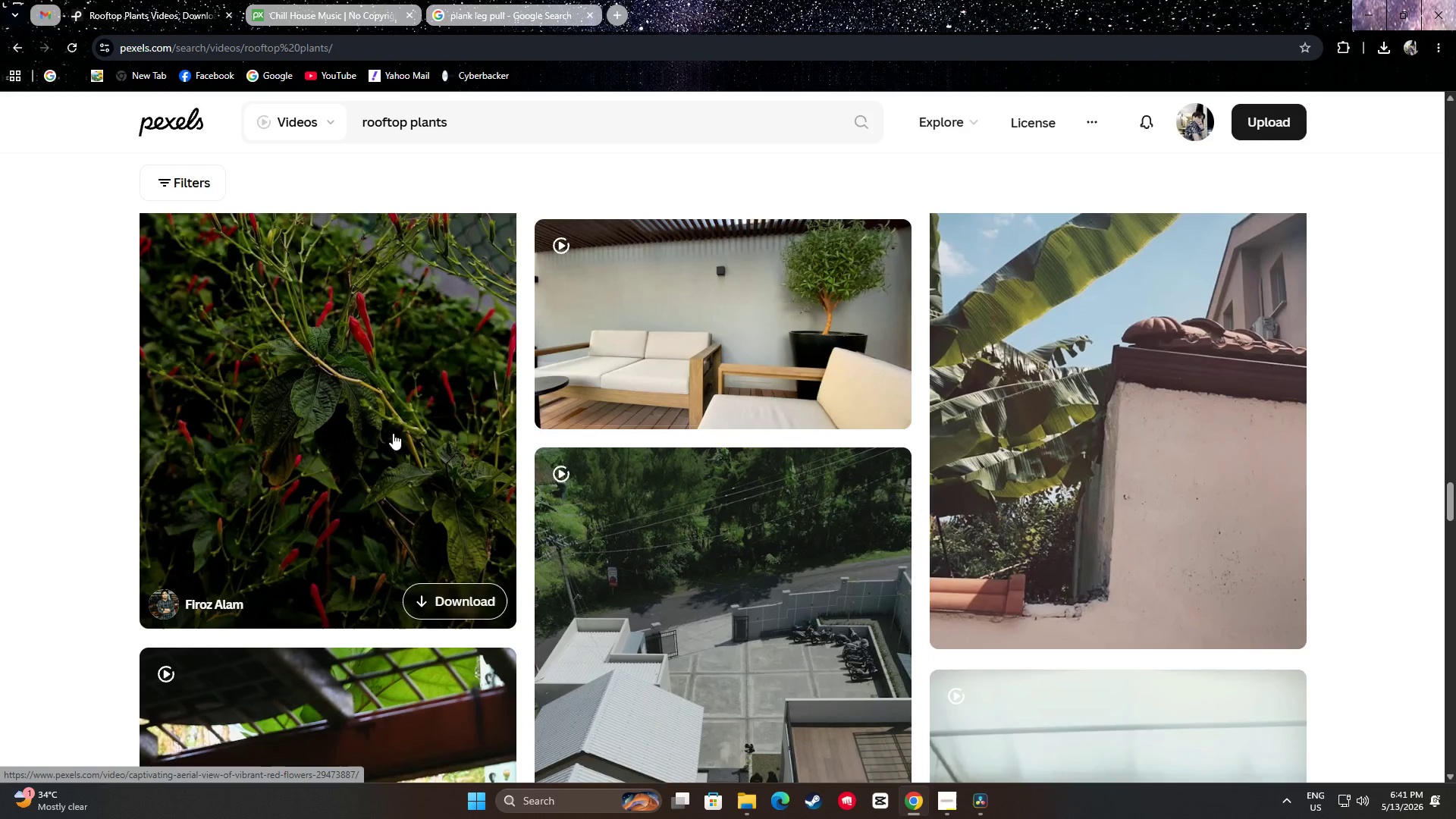 
scroll: coordinate [397, 445], scroll_direction: up, amount: 3.0
 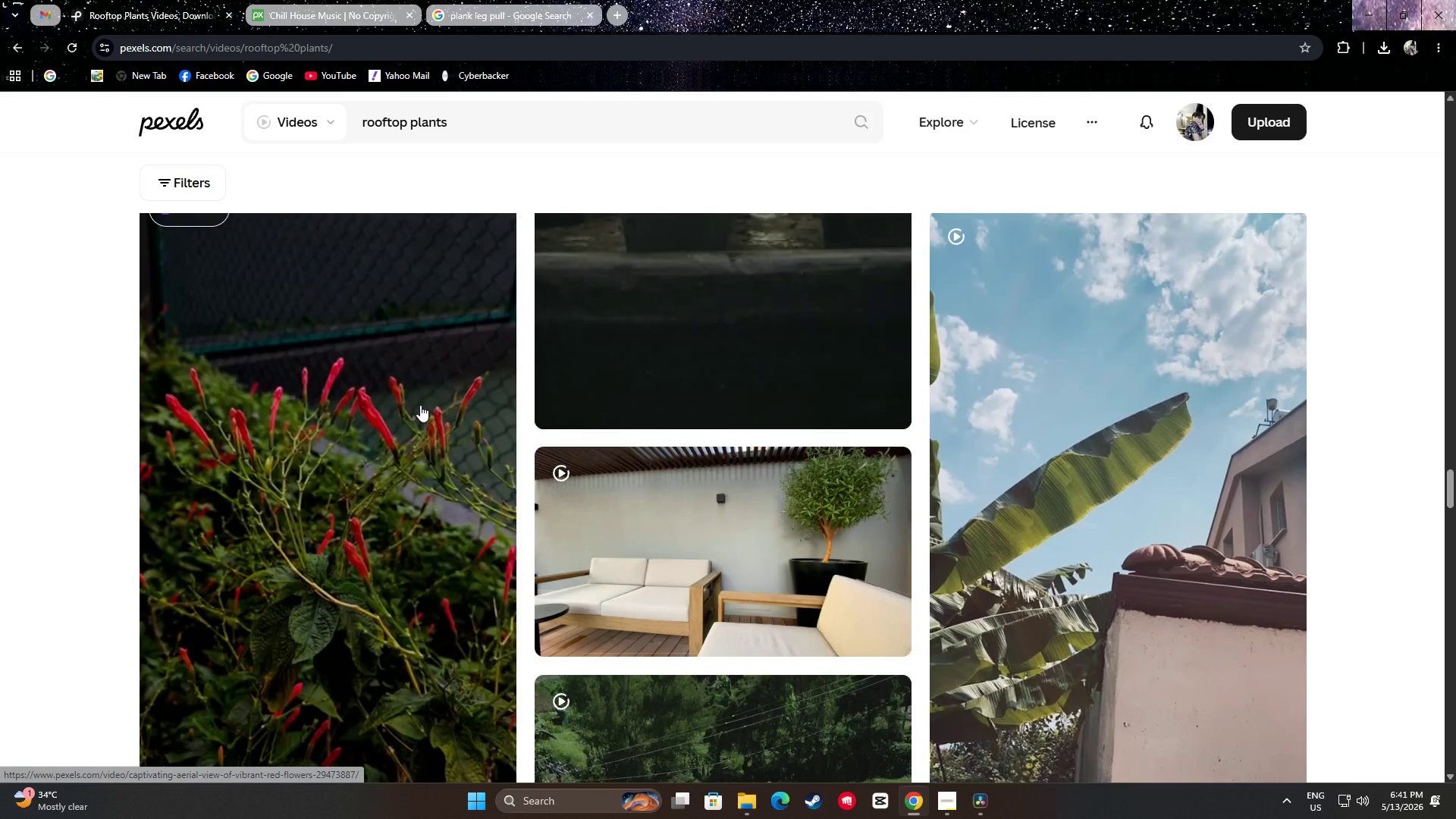 
scroll: coordinate [395, 419], scroll_direction: down, amount: 13.0
 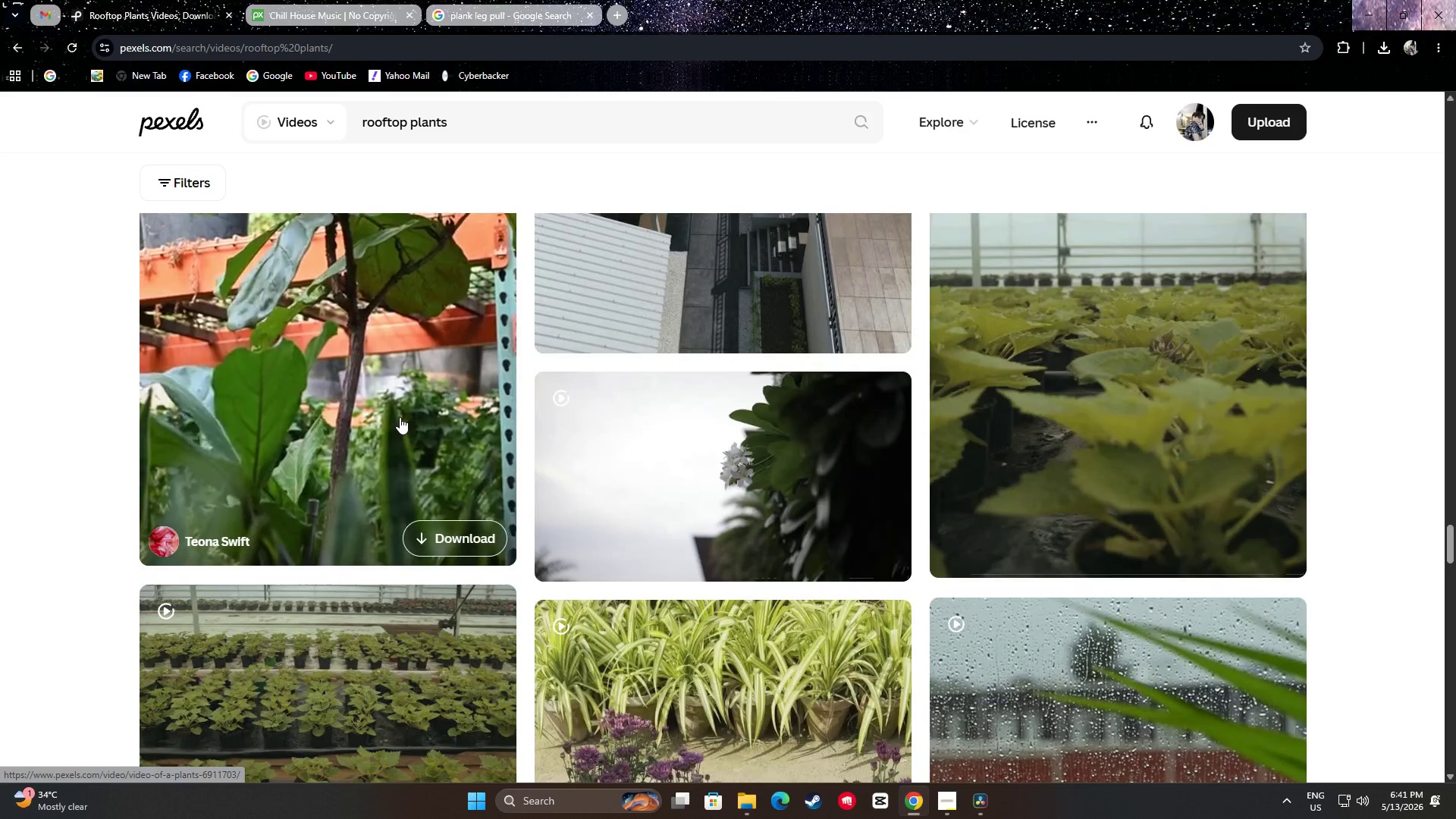 
scroll: coordinate [403, 413], scroll_direction: up, amount: 3.0
 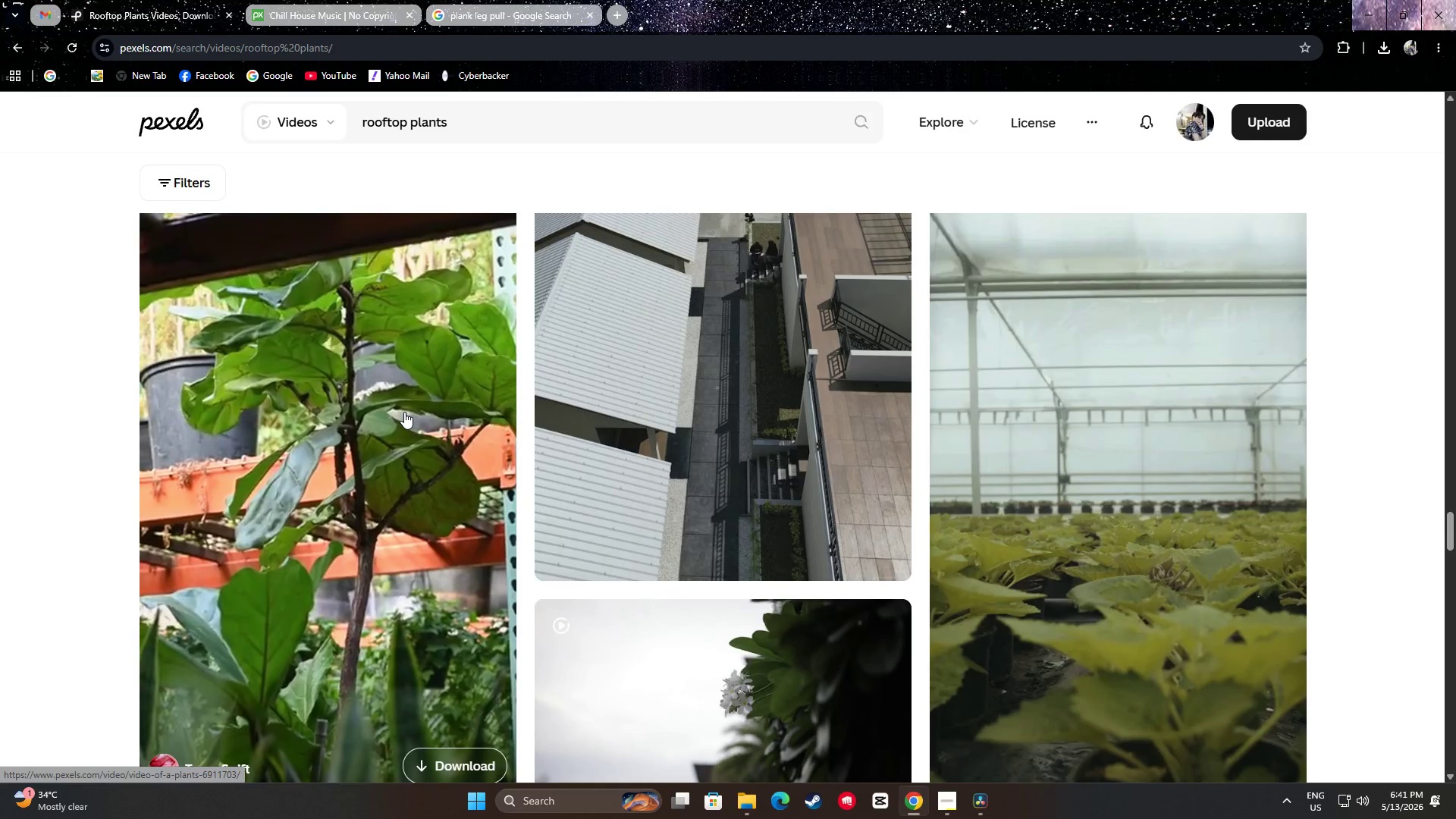 
scroll: coordinate [404, 412], scroll_direction: down, amount: 1.0
 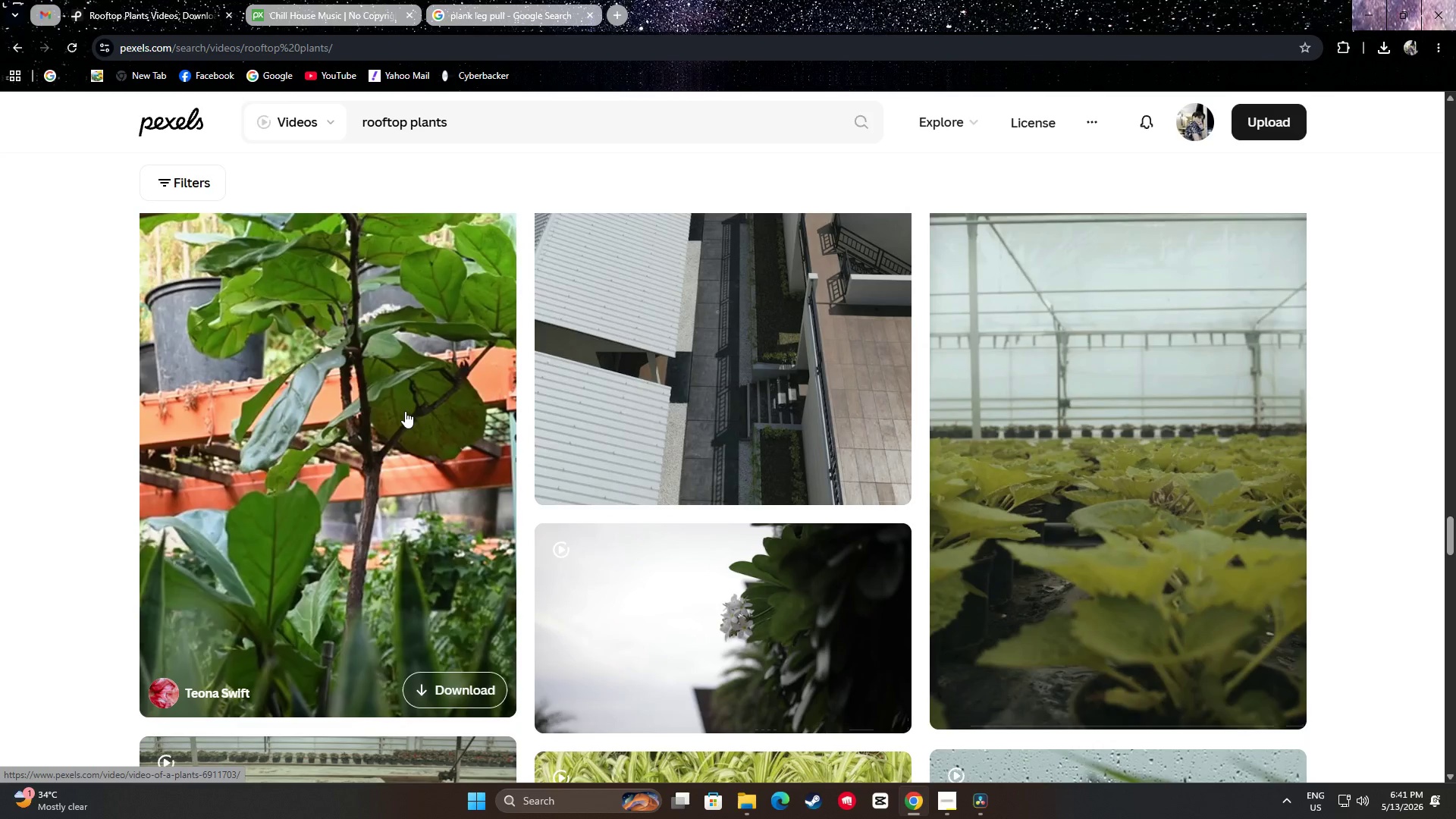 
scroll: coordinate [397, 513], scroll_direction: up, amount: 5.0
 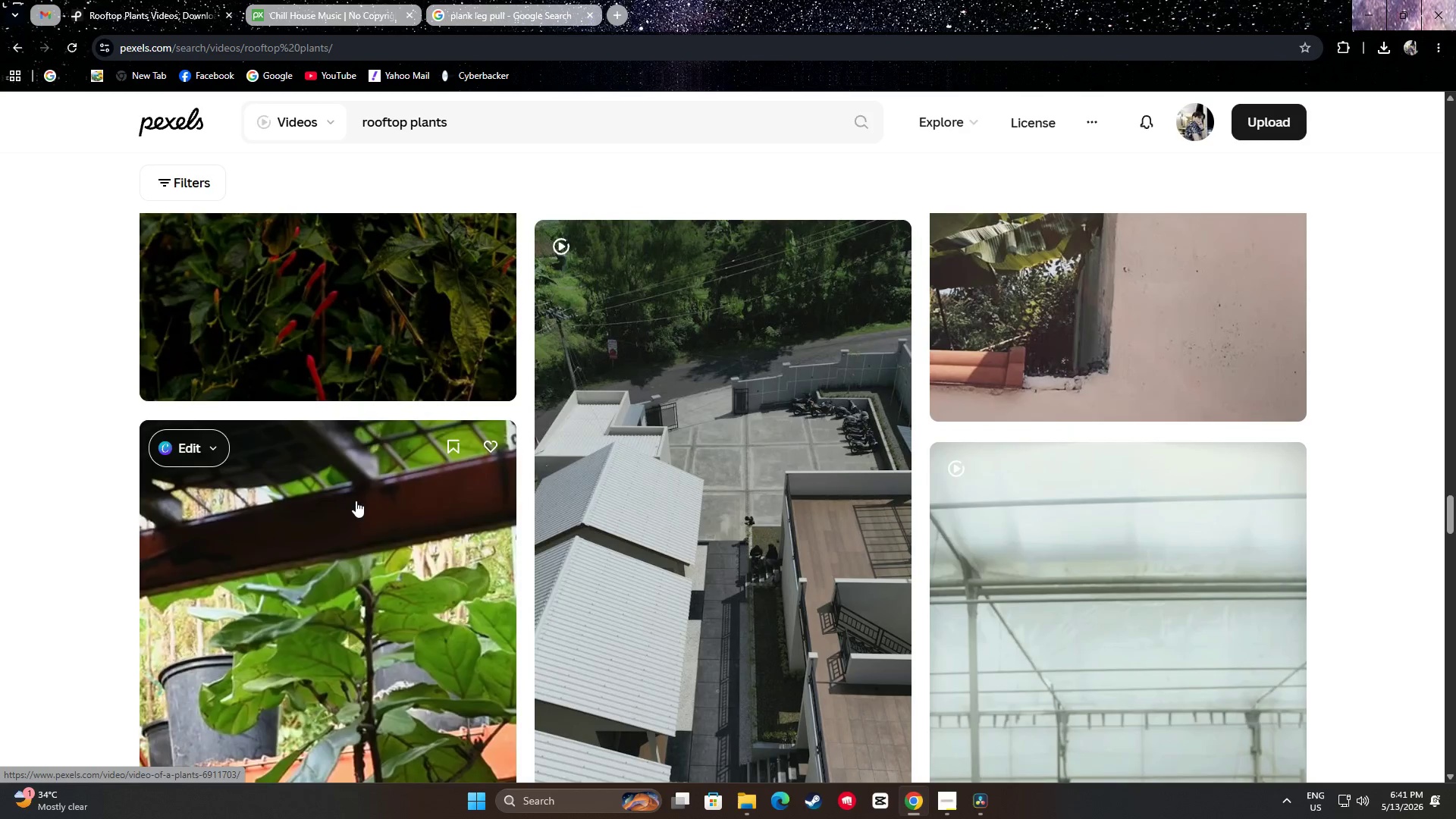 
scroll: coordinate [376, 294], scroll_direction: down, amount: 18.0
 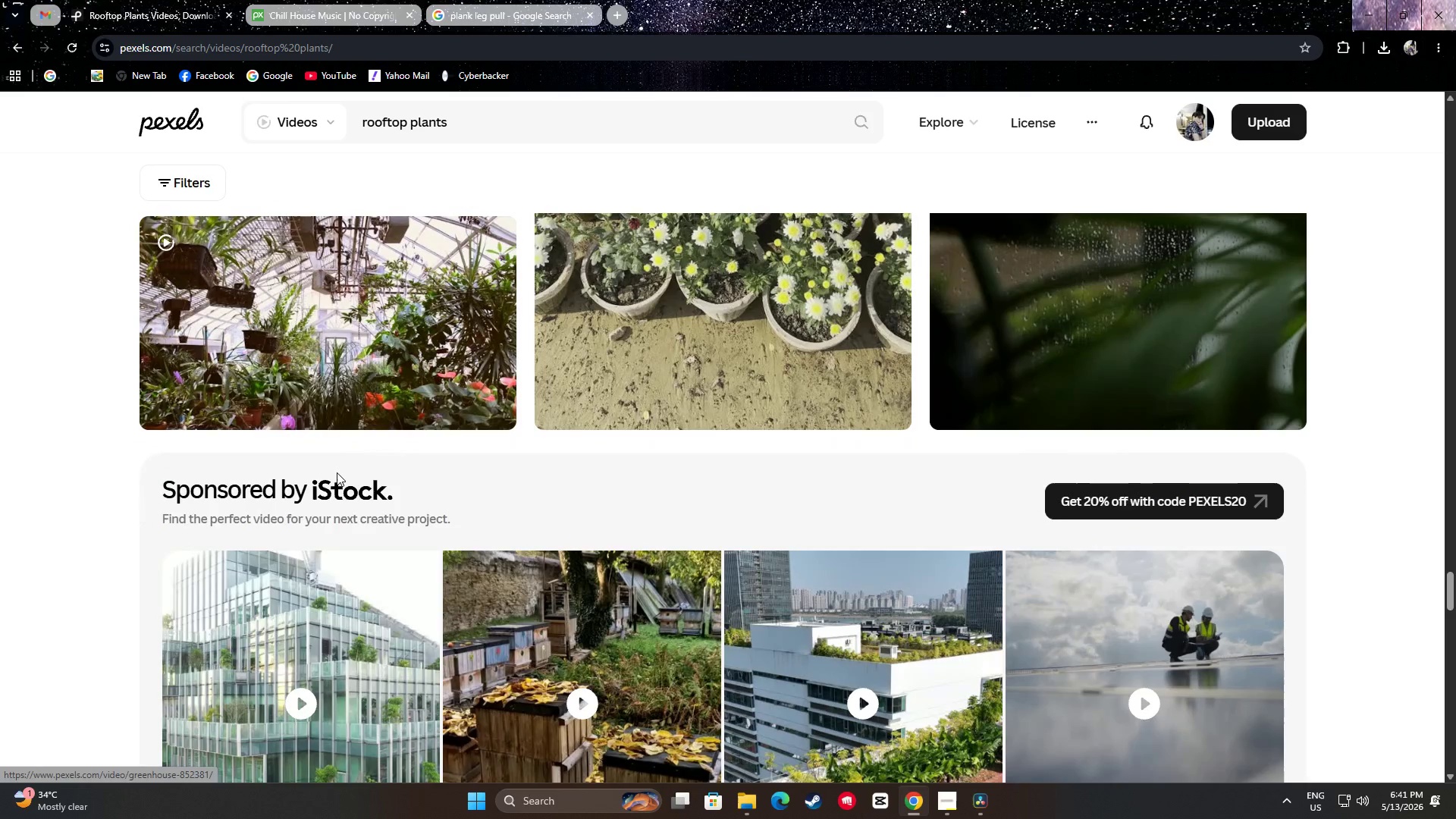 
scroll: coordinate [339, 469], scroll_direction: up, amount: 12.0
 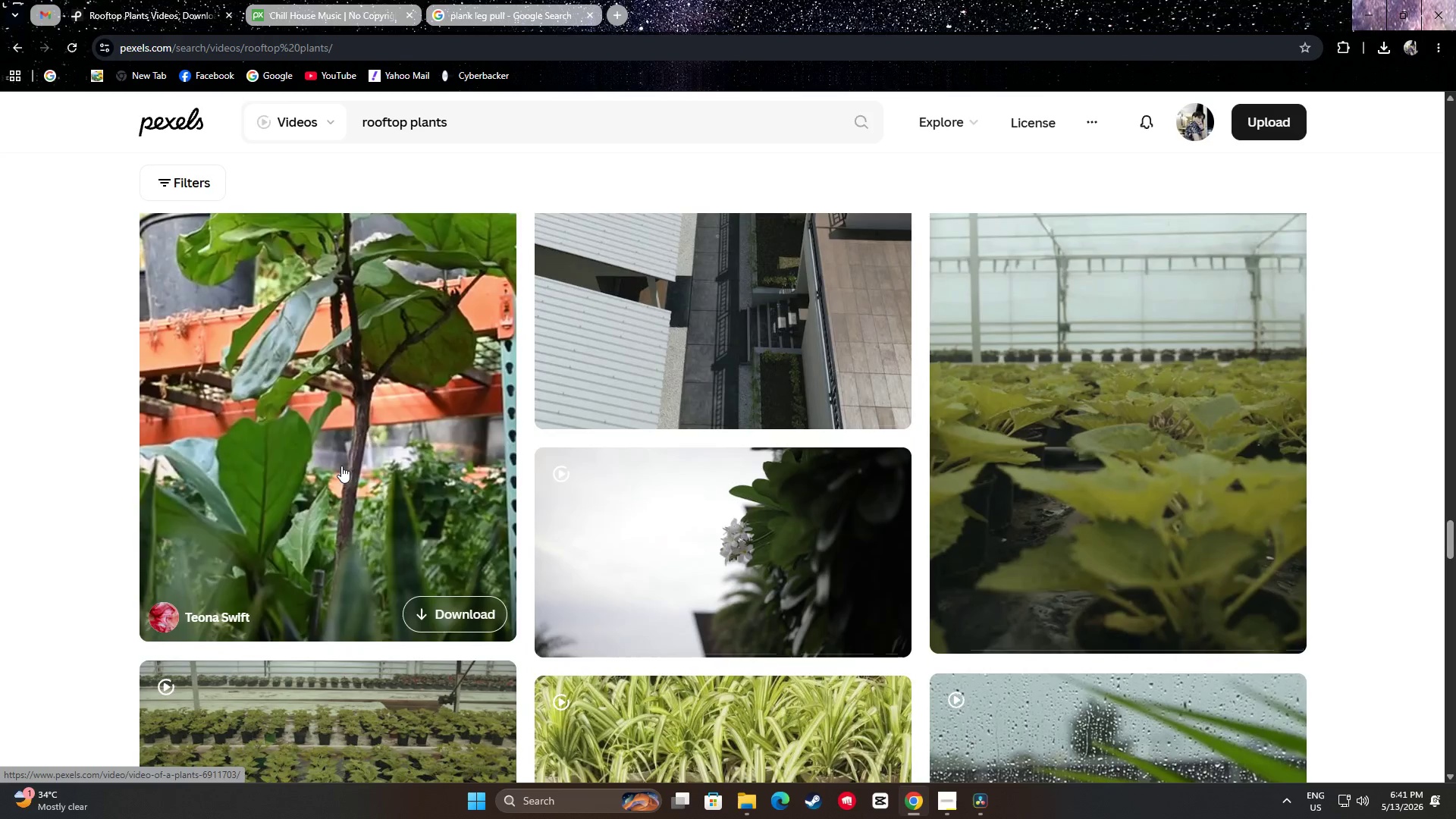 
scroll: coordinate [112, 409], scroll_direction: down, amount: 33.0
 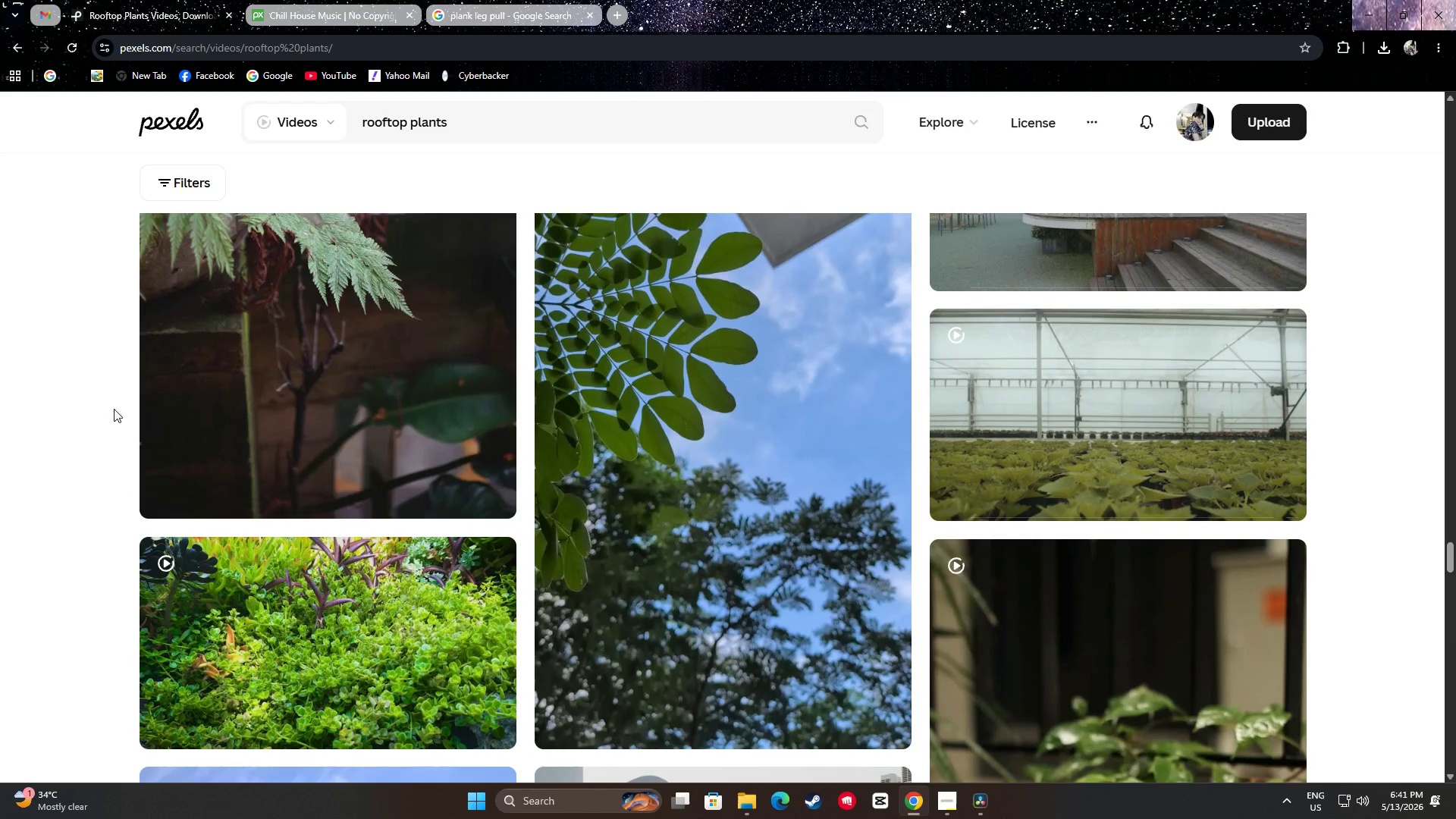 
scroll: coordinate [118, 406], scroll_direction: up, amount: 5.0
 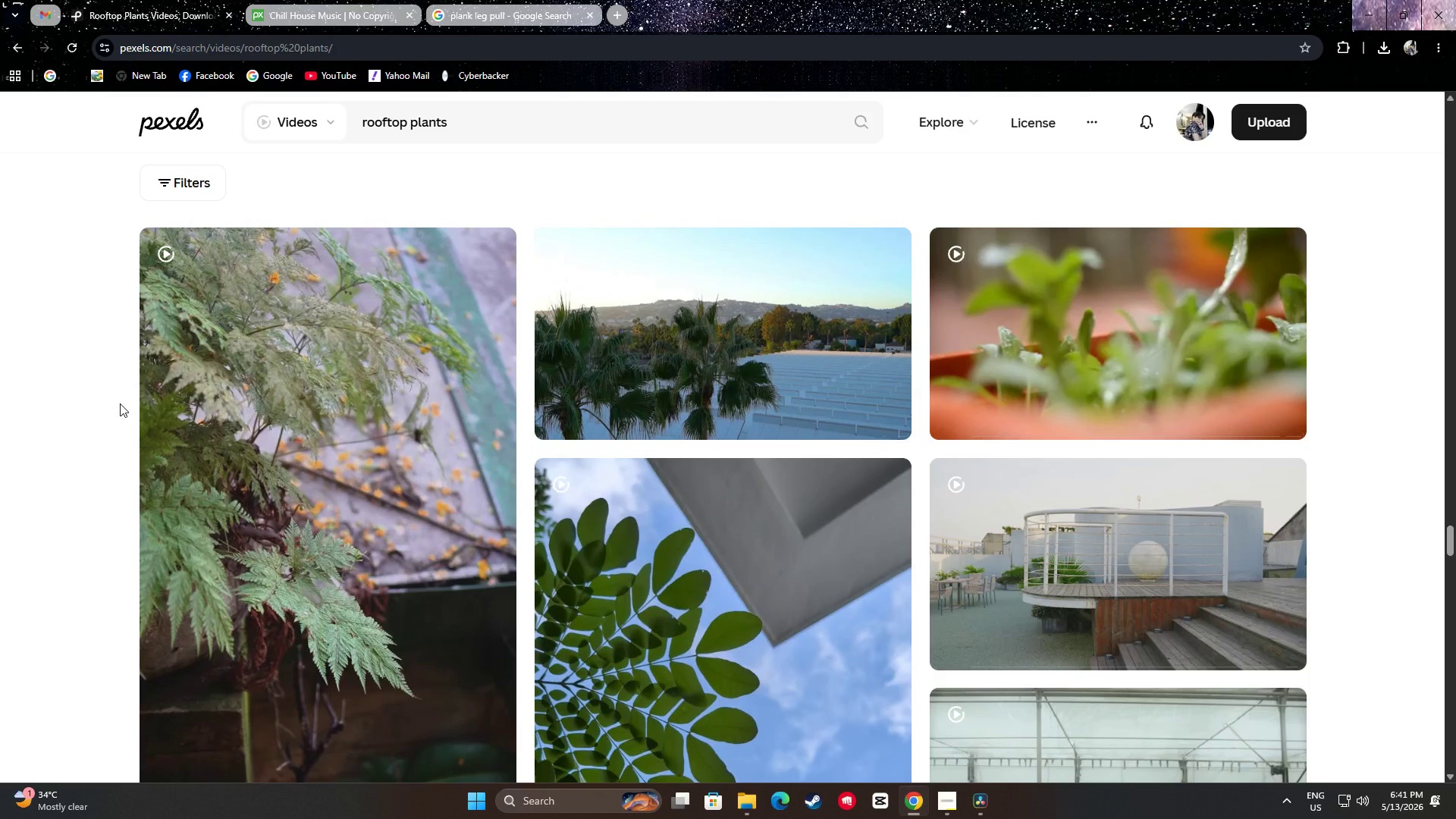 
scroll: coordinate [1196, 348], scroll_direction: down, amount: 16.0
 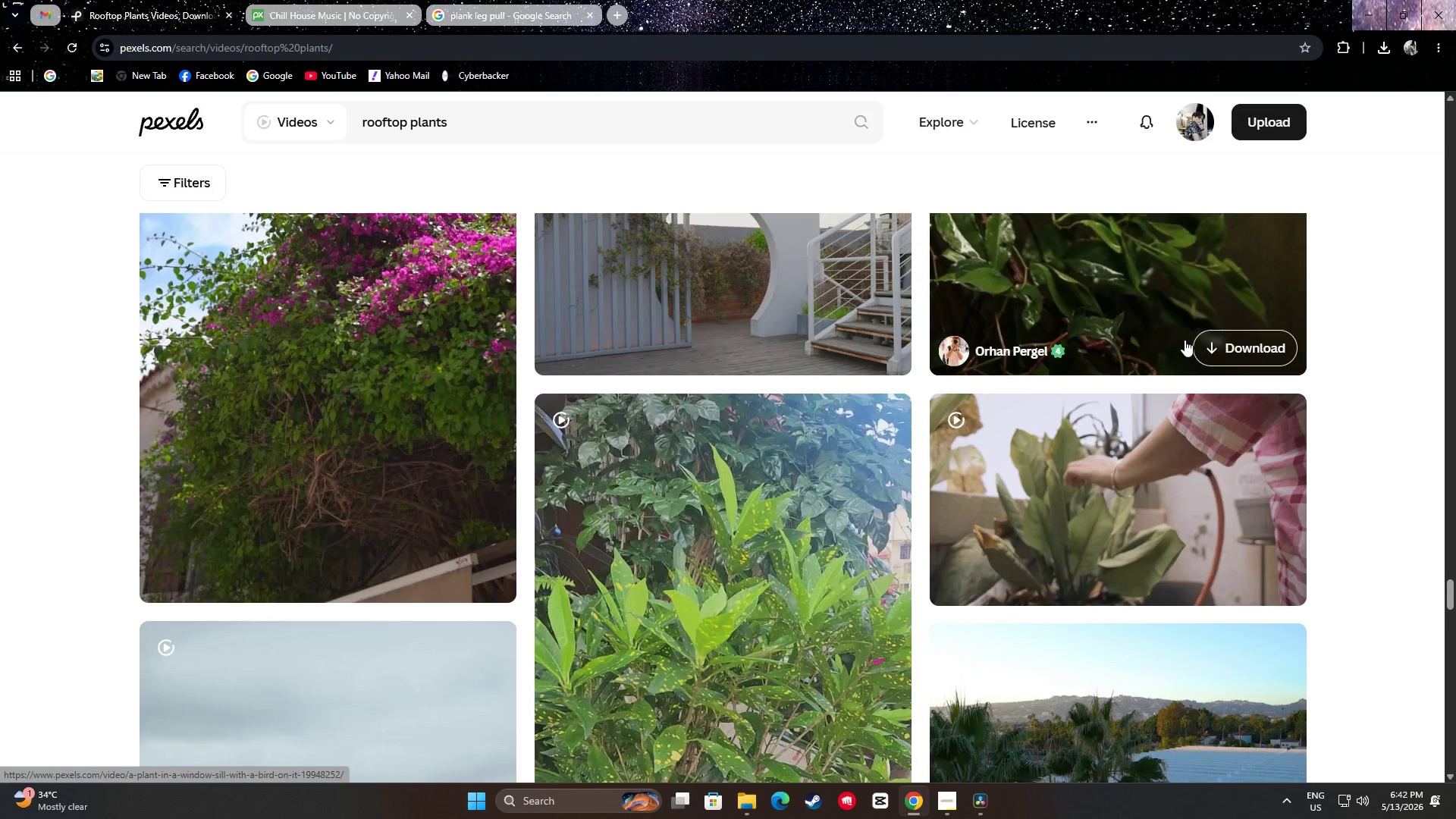 
scroll: coordinate [1184, 338], scroll_direction: up, amount: 3.0
 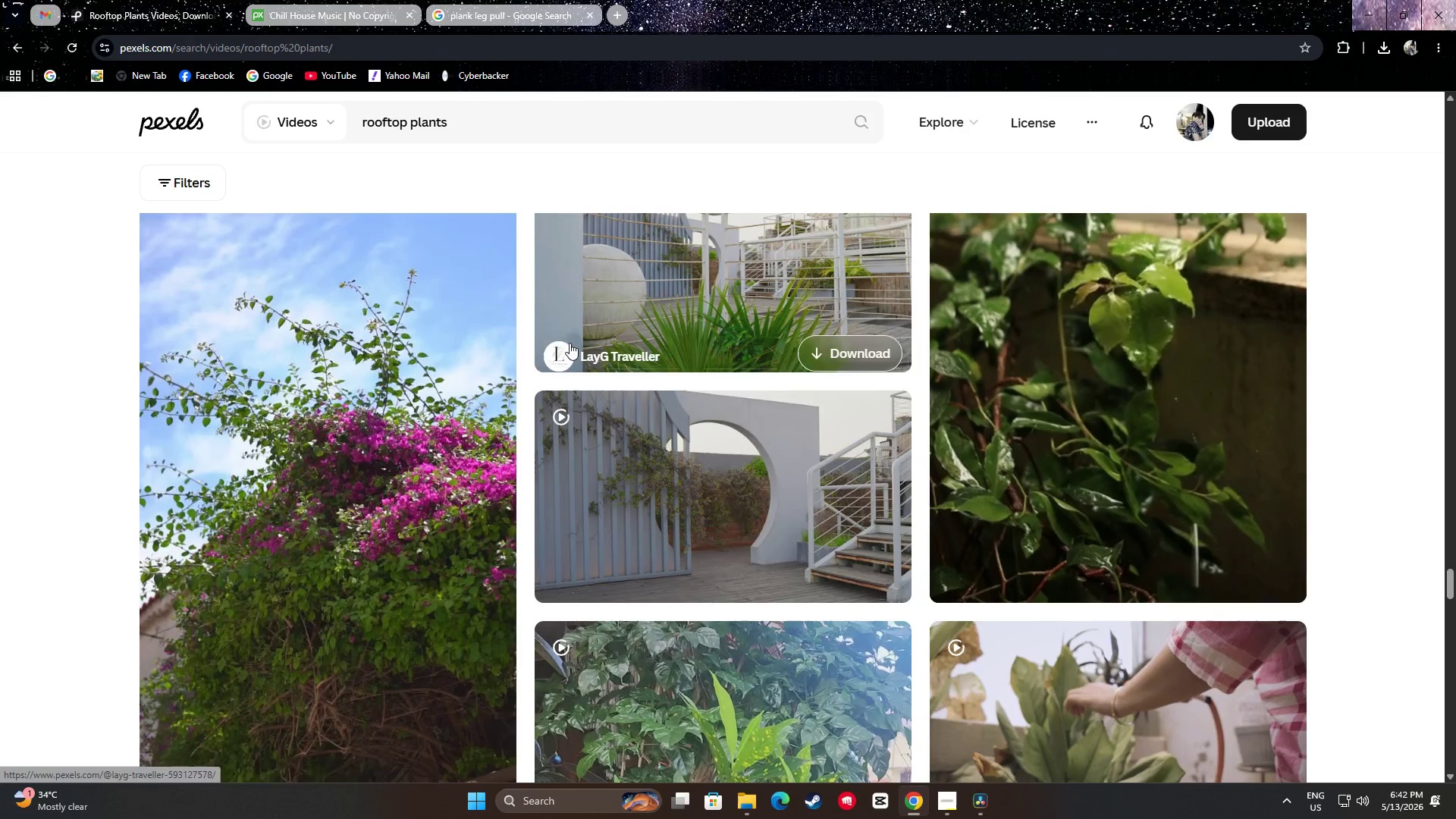 
scroll: coordinate [770, 341], scroll_direction: down, amount: 12.0
 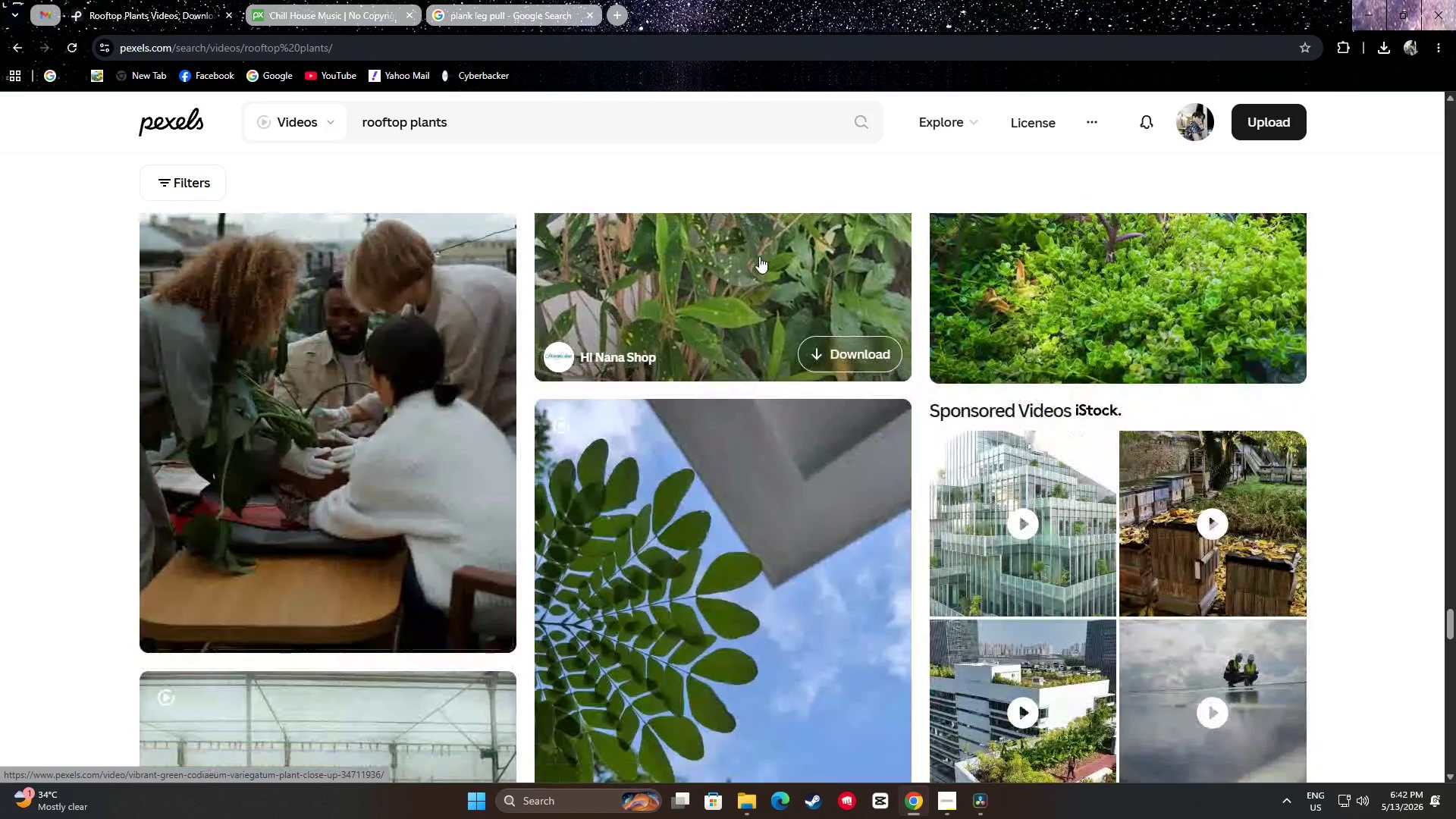 
scroll: coordinate [441, 320], scroll_direction: down, amount: 22.0
 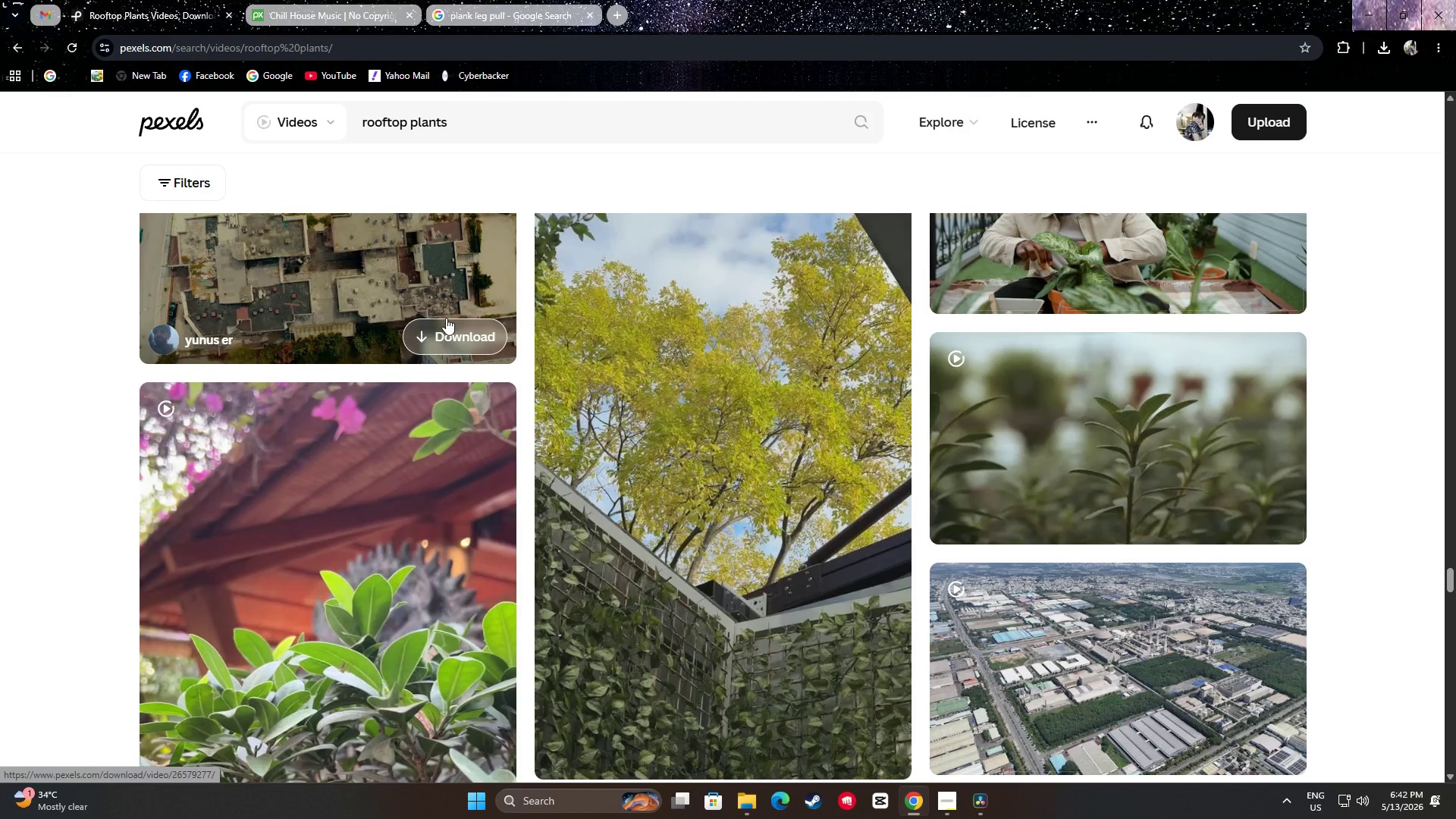 
scroll: coordinate [445, 317], scroll_direction: up, amount: 2.0
 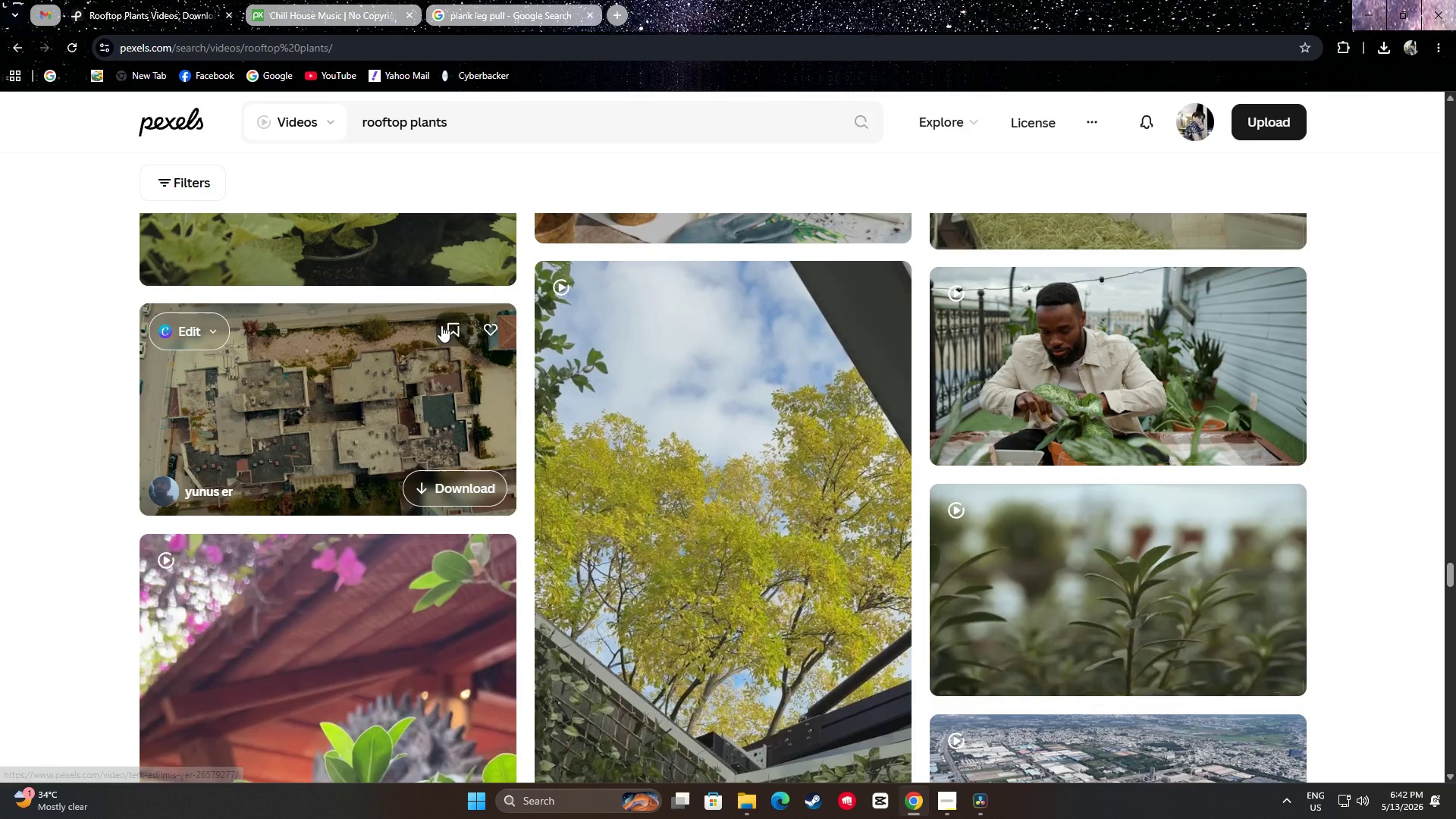 
scroll: coordinate [1094, 397], scroll_direction: down, amount: 19.0
 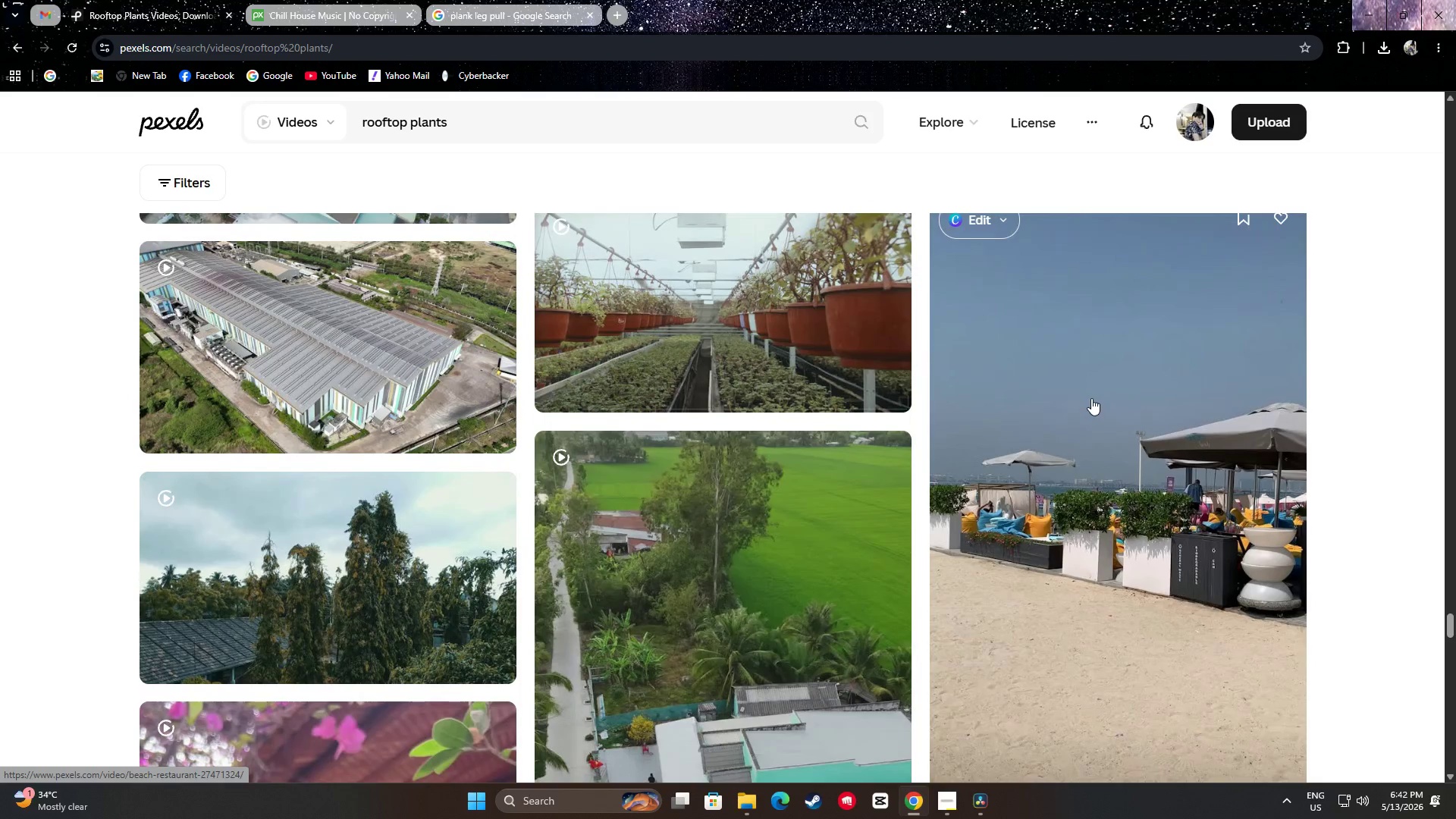 
scroll: coordinate [1074, 347], scroll_direction: down, amount: 22.0
 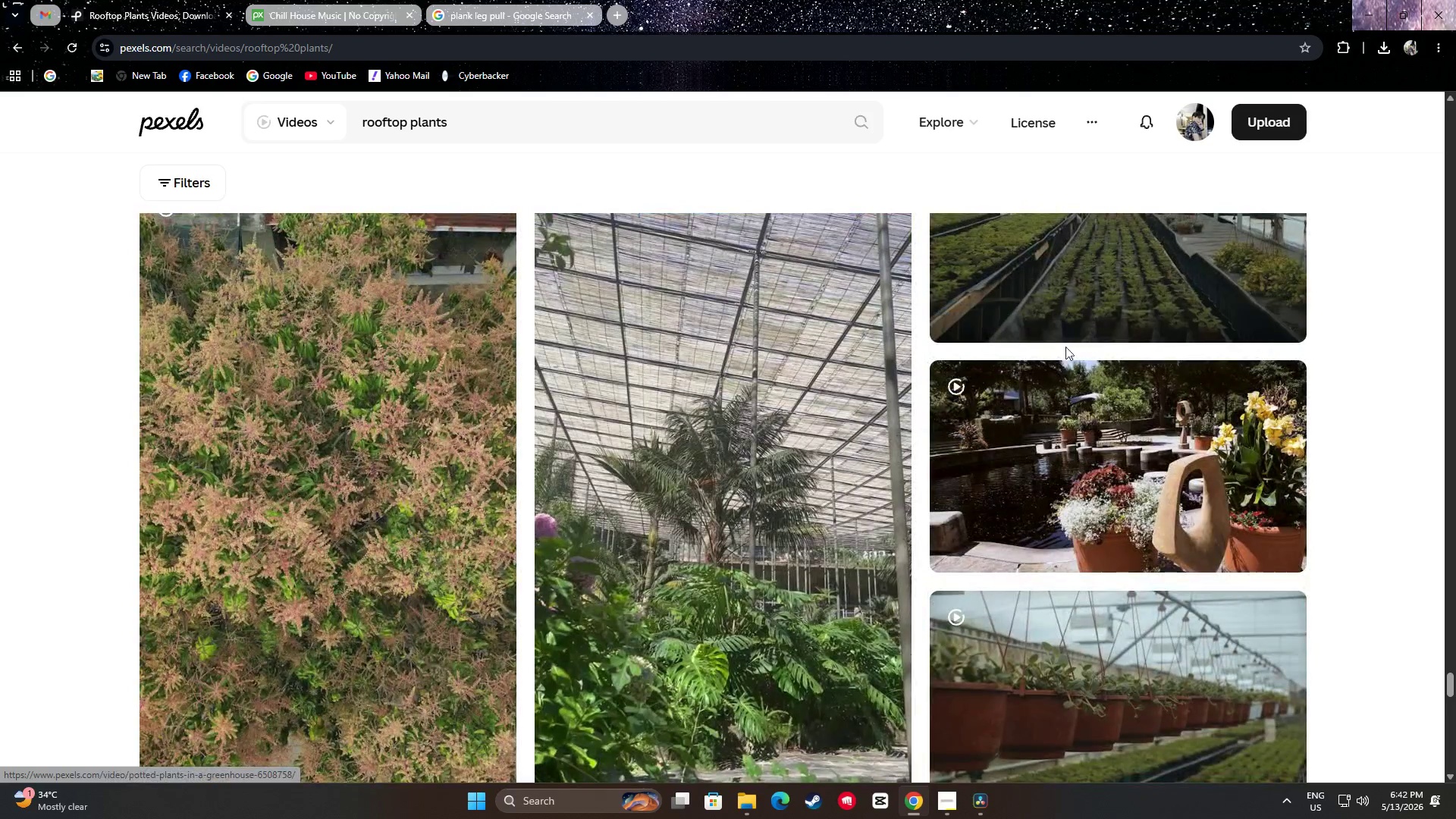 
mouse_move([1056, 380])
 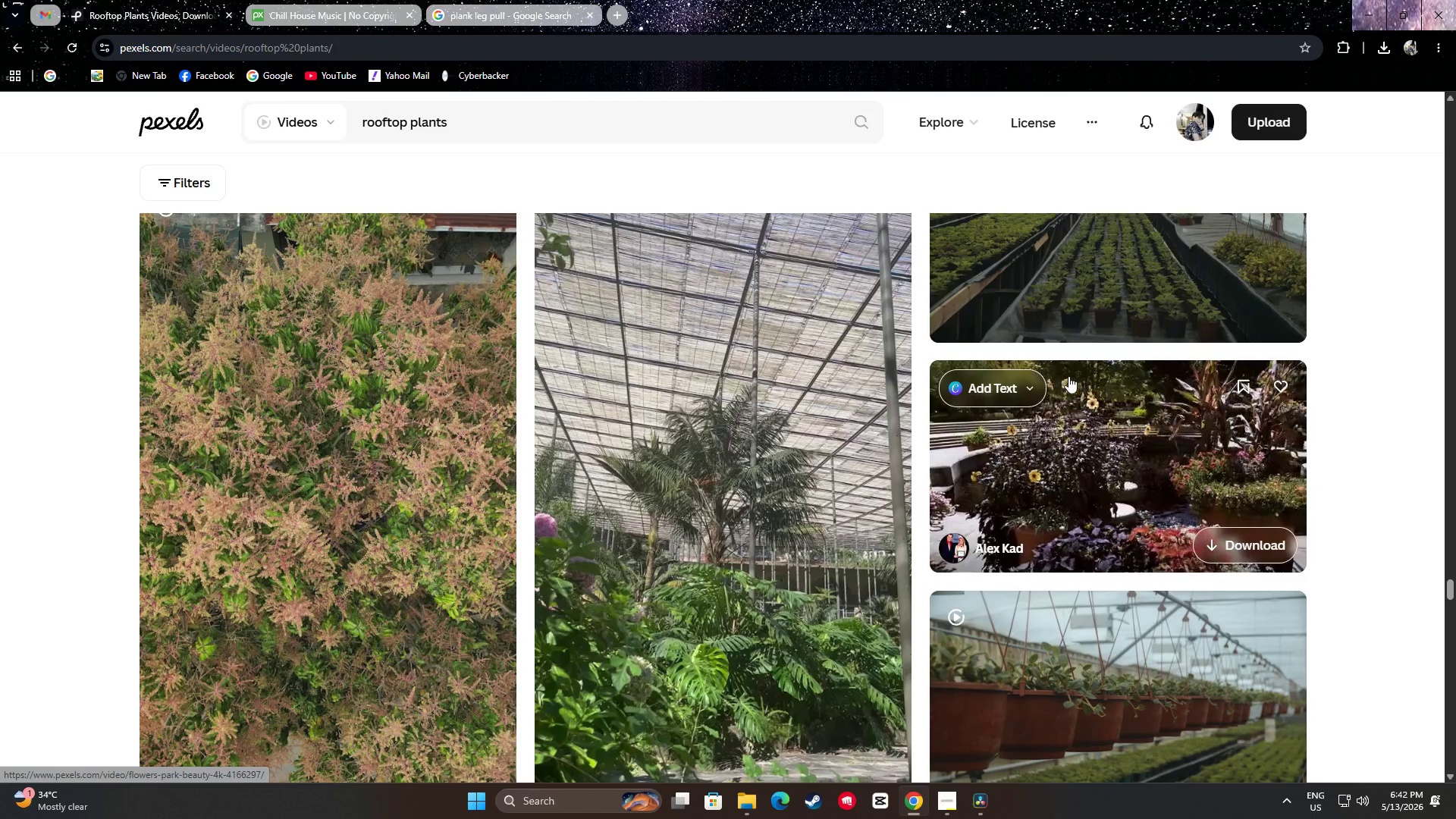 
wait(25.53)
 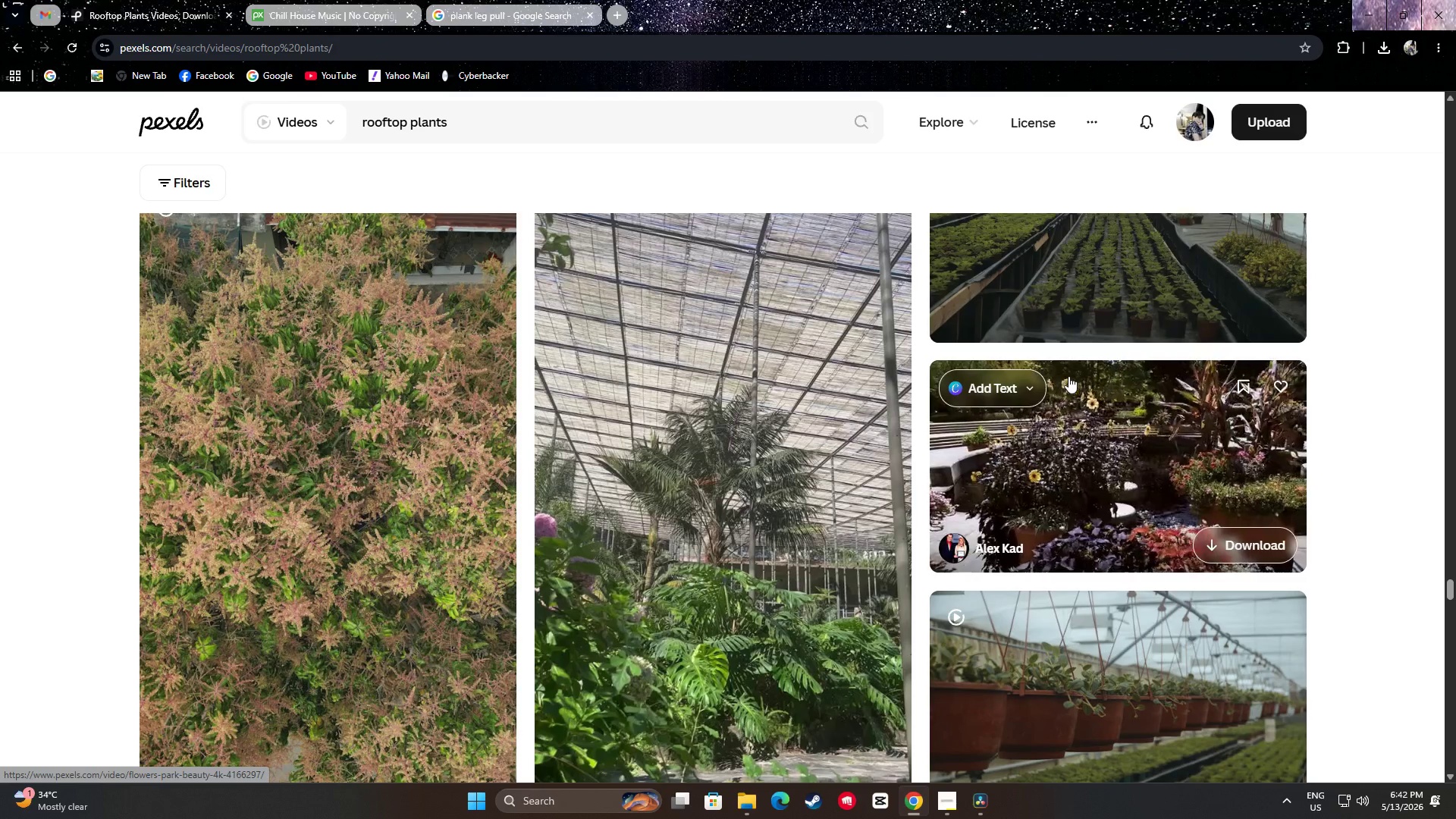 
key(1)
 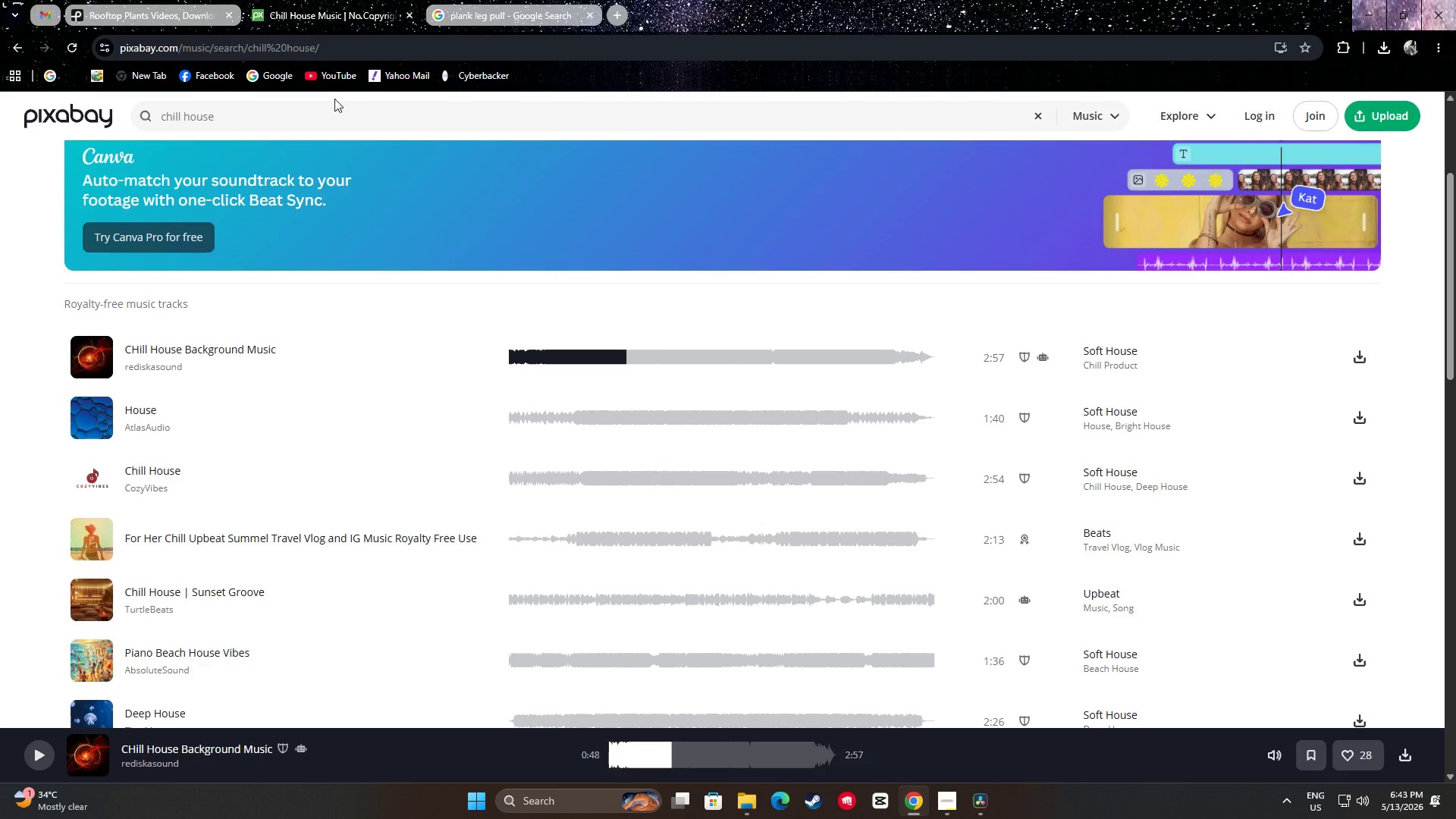 
left_click_drag(start_coordinate=[325, 102], to_coordinate=[312, 111])
 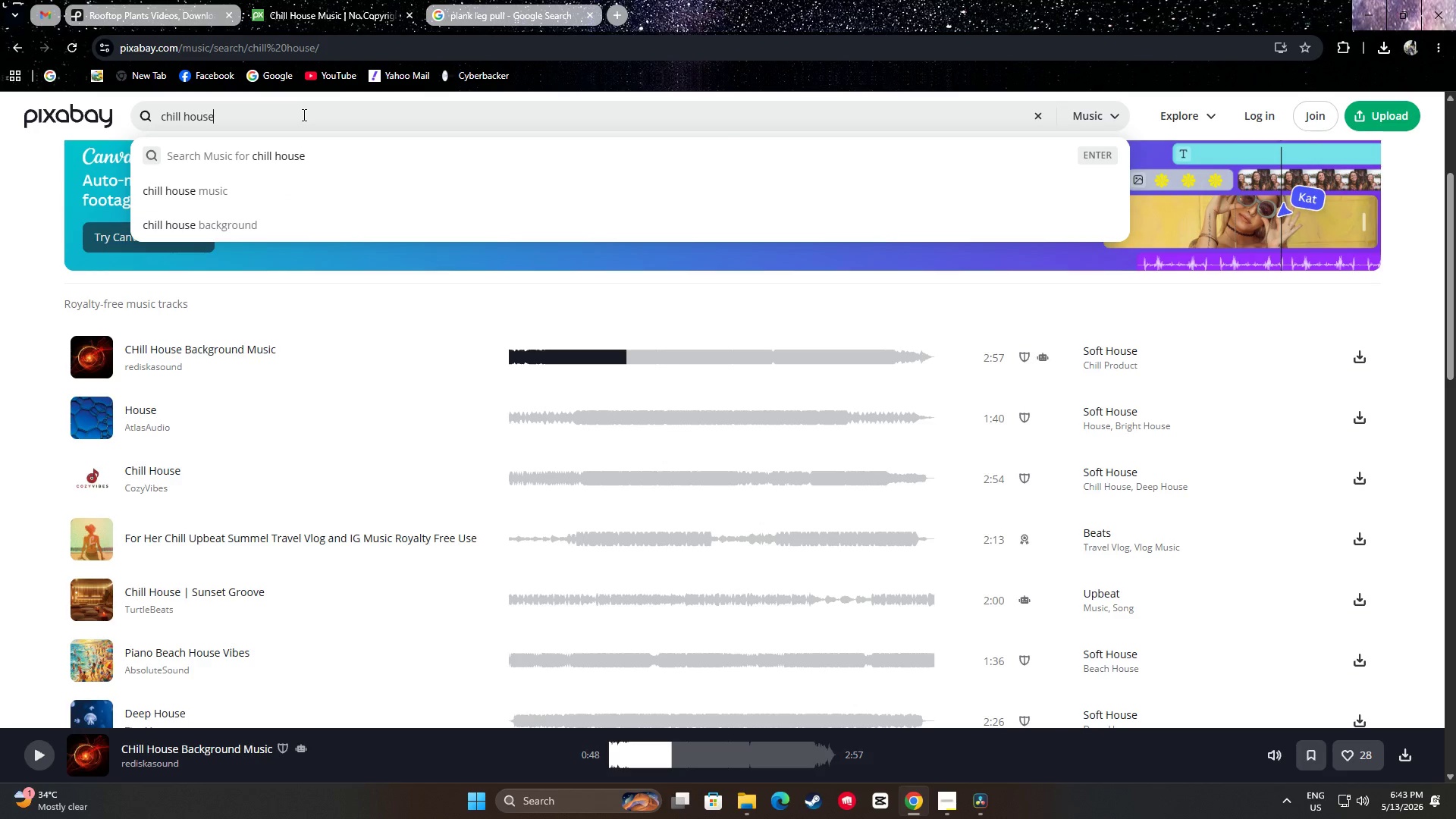 
triple_click([303, 114])
 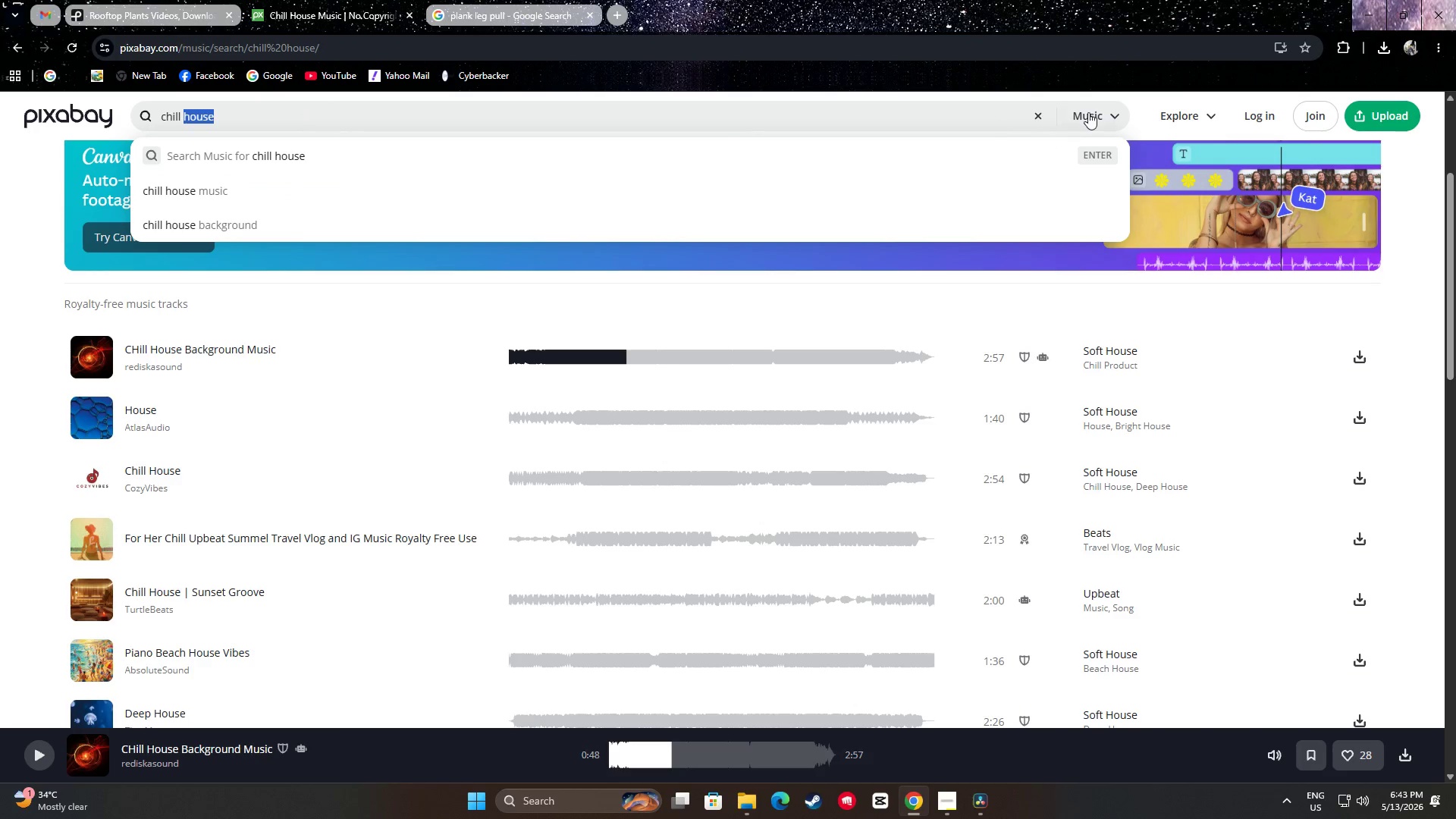 
left_click([1091, 112])
 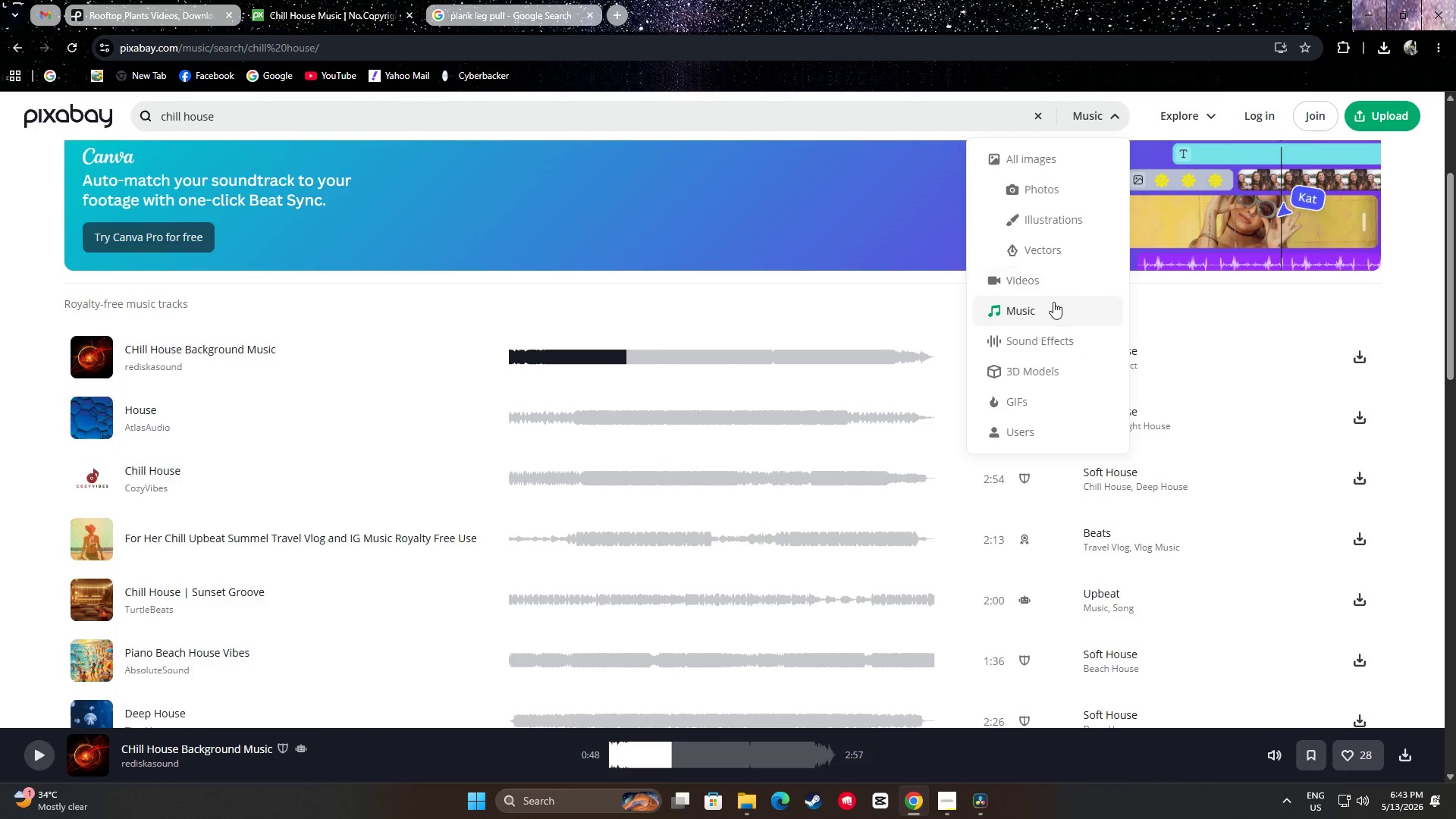 
left_click([1034, 287])
 